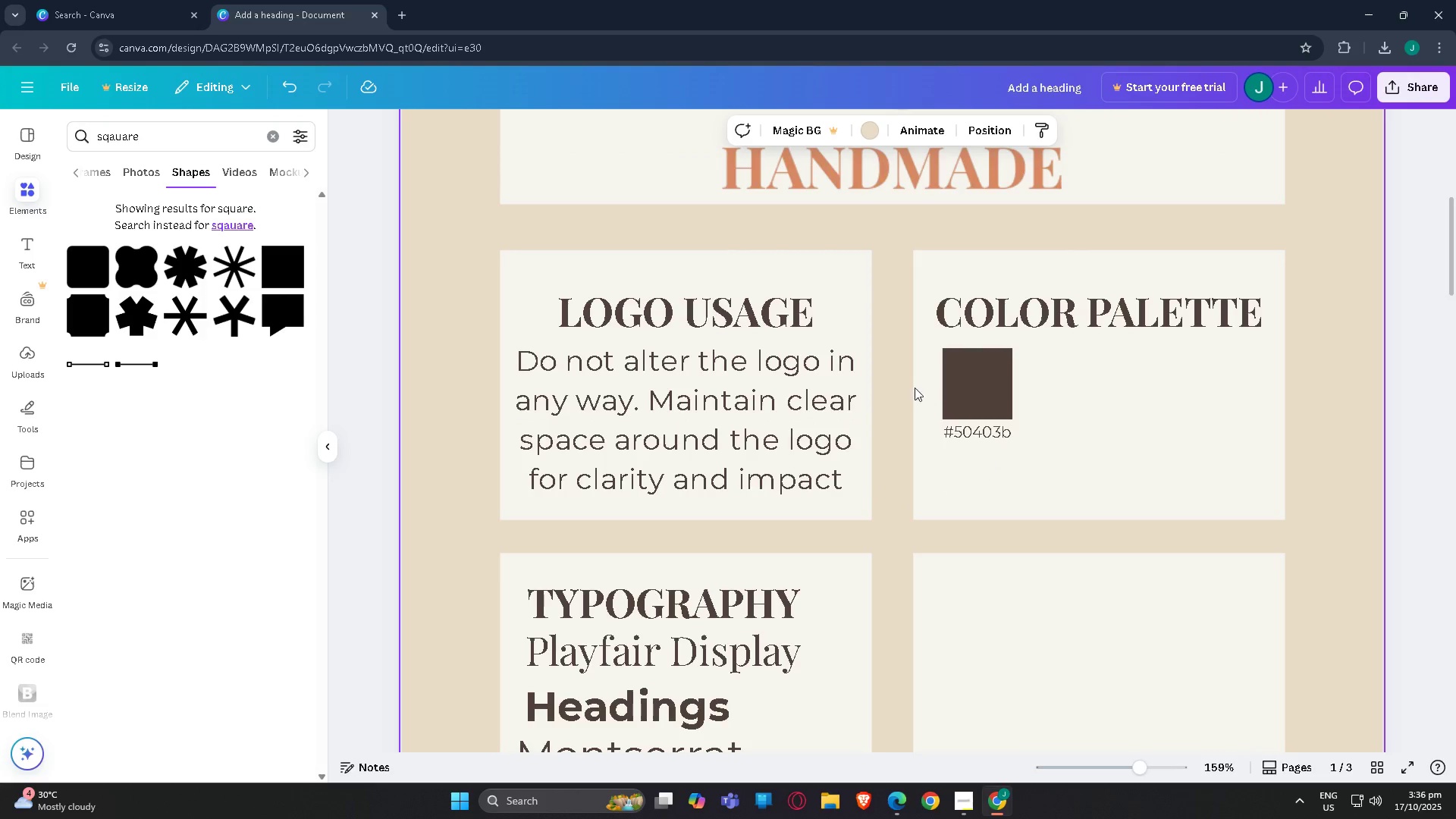 
left_click_drag(start_coordinate=[972, 378], to_coordinate=[1016, 380])
 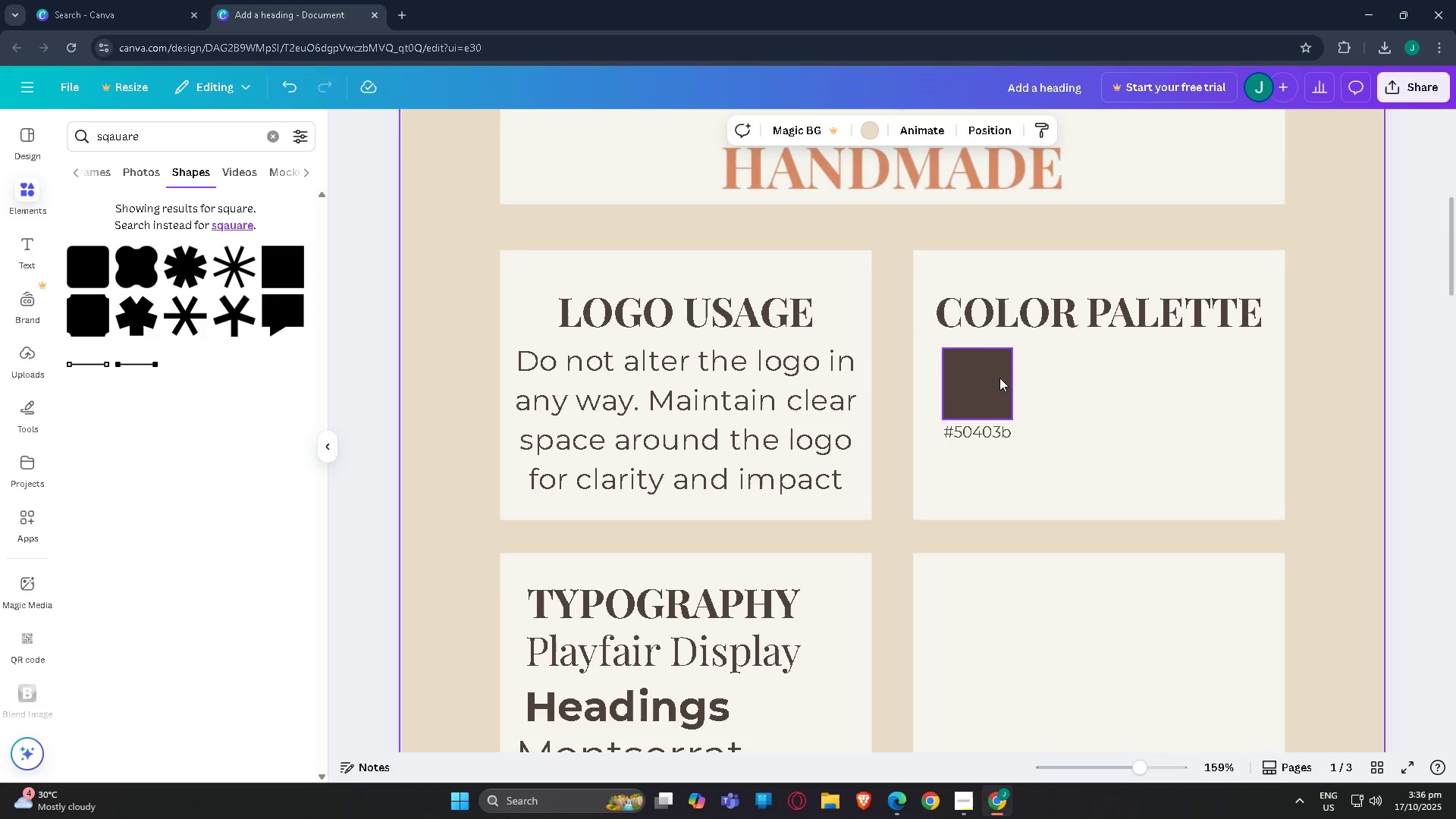 
left_click_drag(start_coordinate=[999, 378], to_coordinate=[1076, 377])
 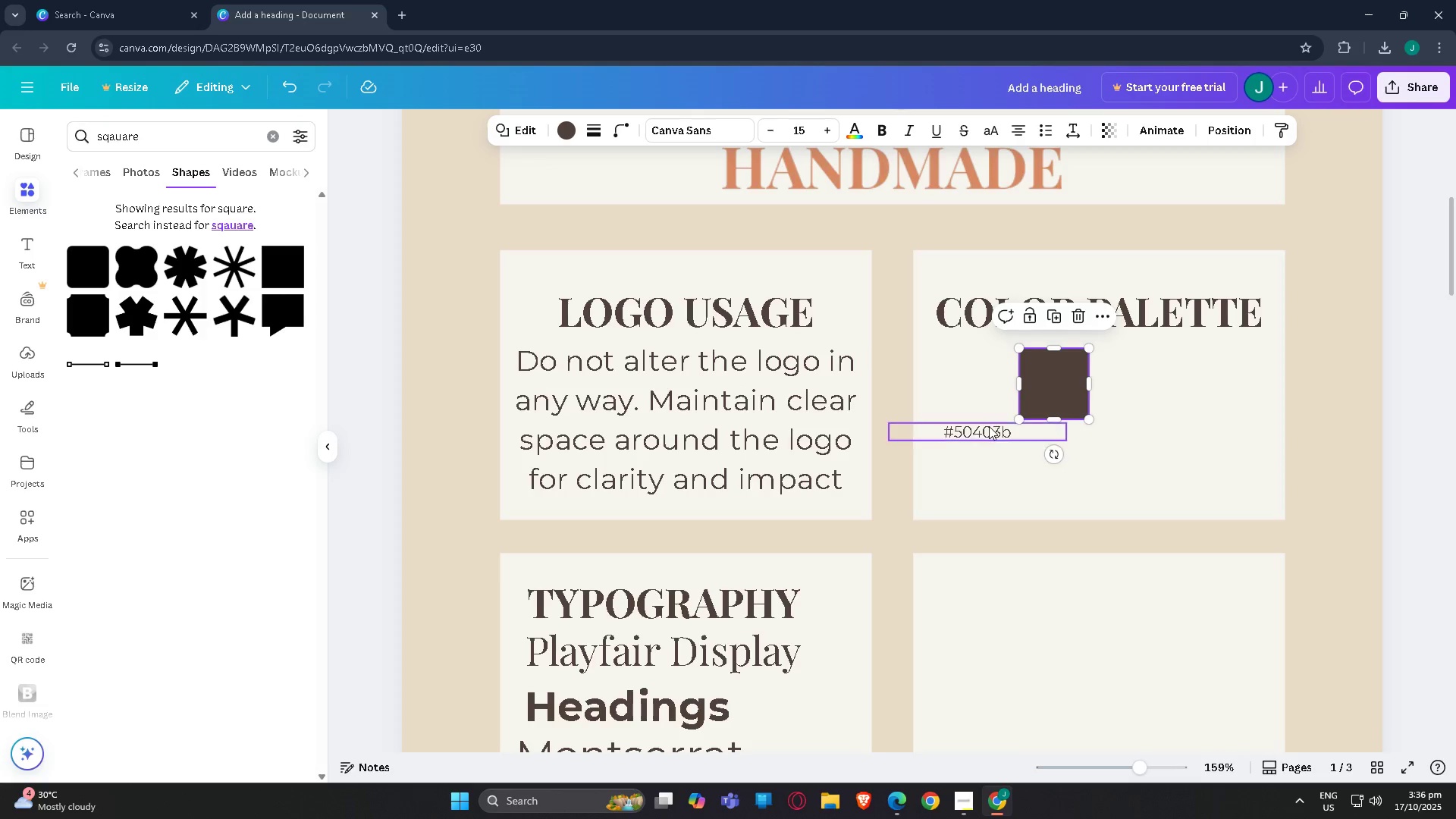 
left_click([989, 426])
 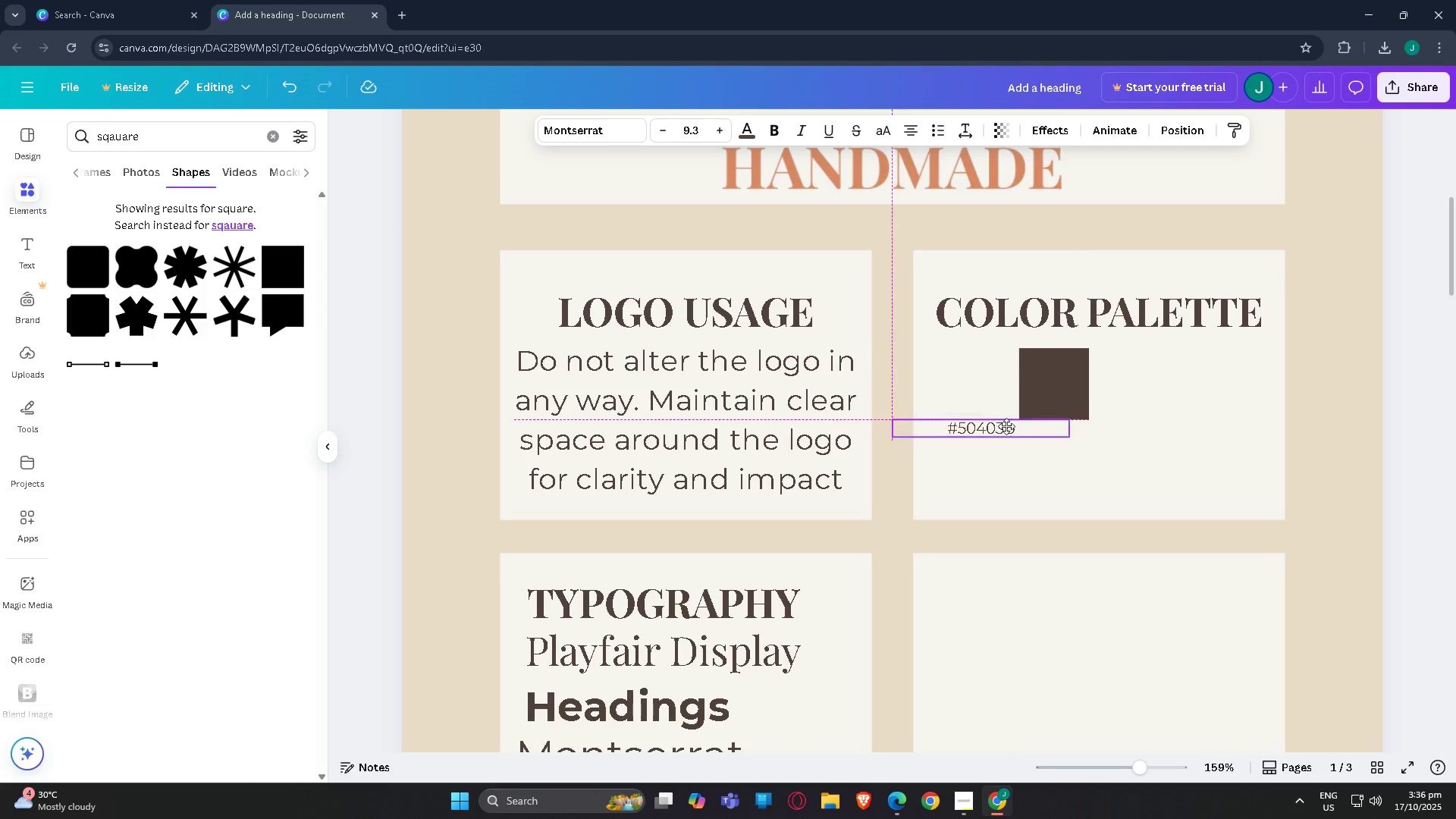 
left_click_drag(start_coordinate=[989, 426], to_coordinate=[1063, 426])
 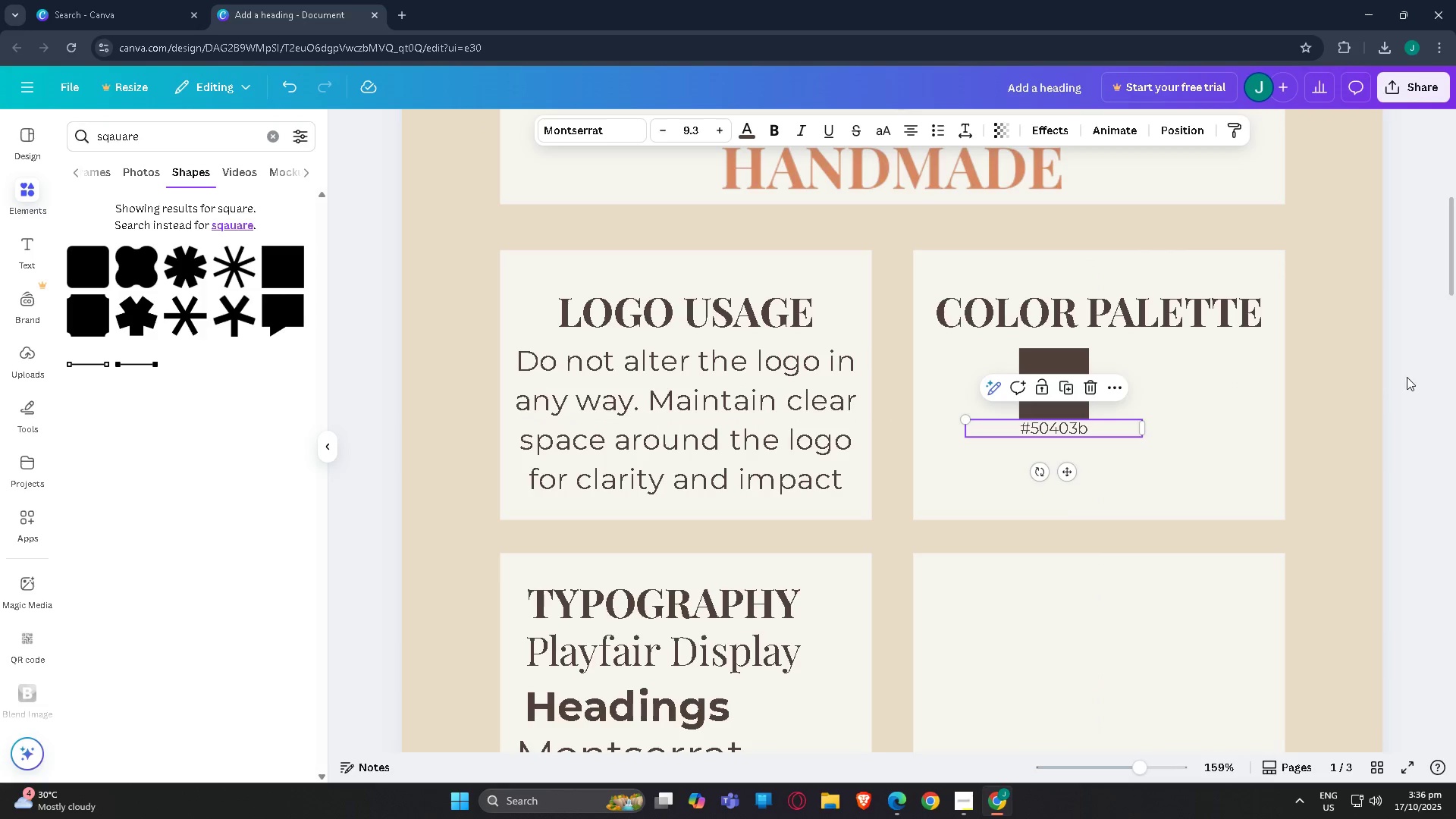 
left_click([1407, 377])
 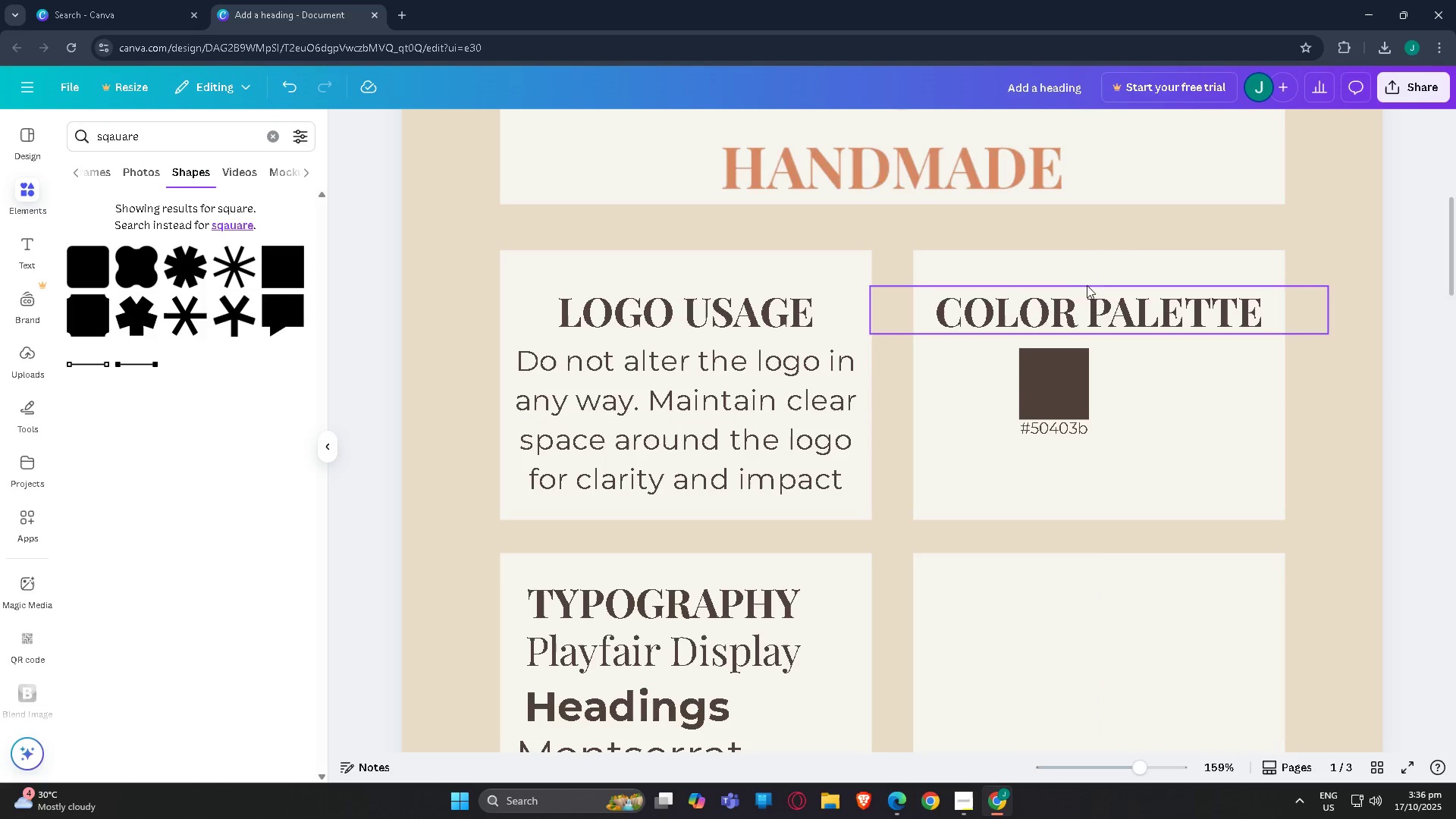 
scroll: coordinate [799, 387], scroll_direction: down, amount: 1.0
 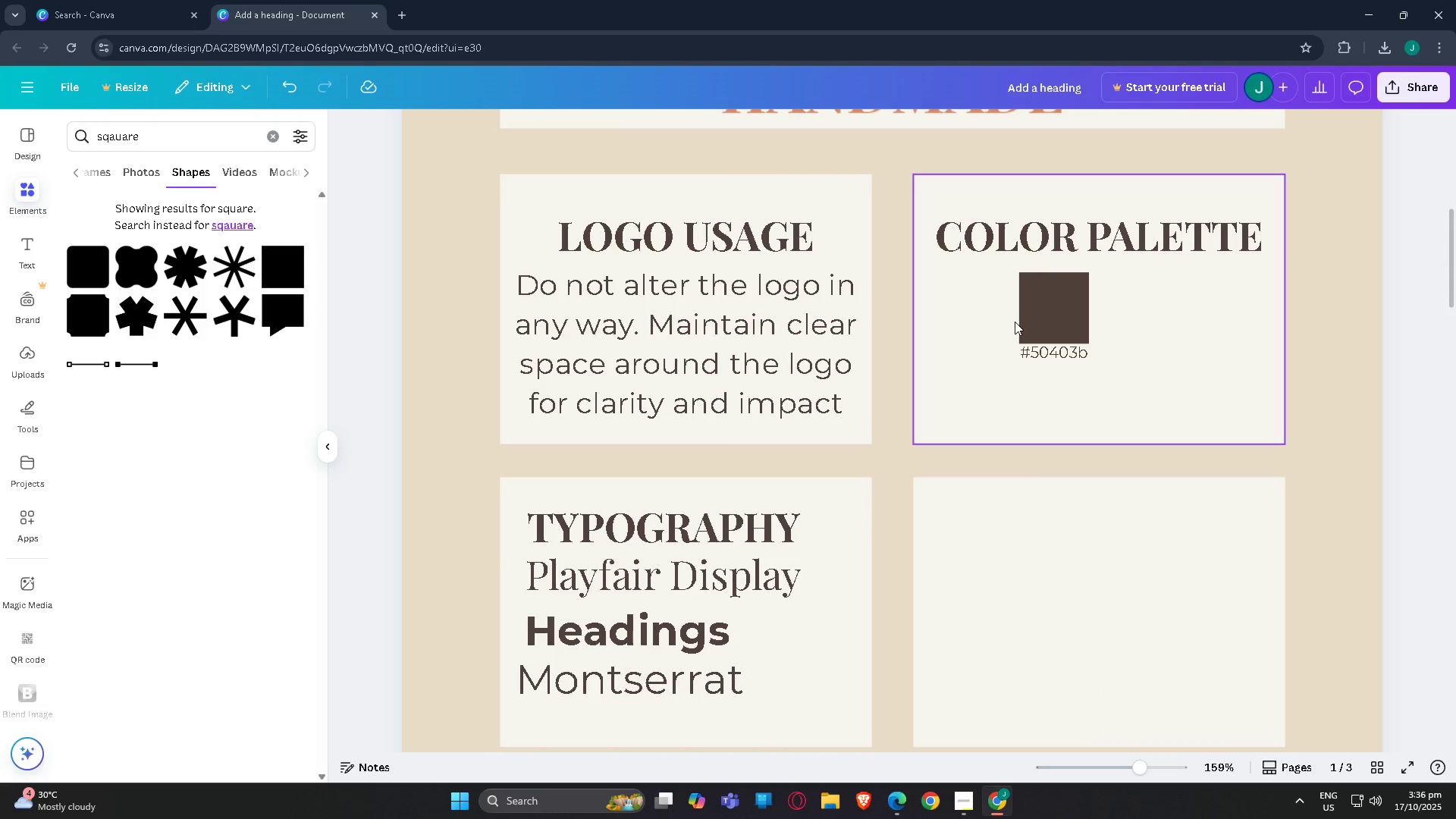 
left_click([1033, 313])
 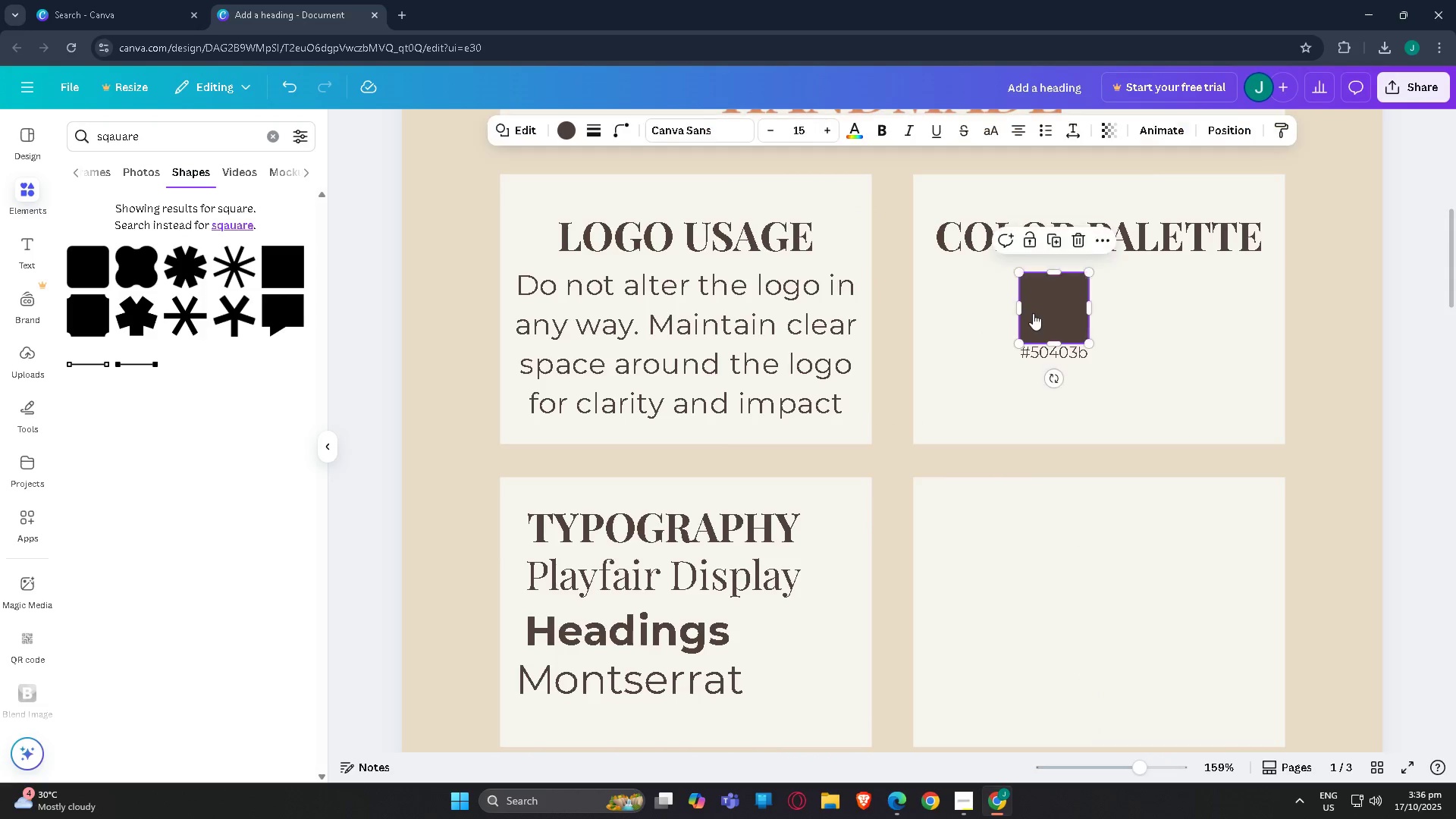 
key(Control+C)
 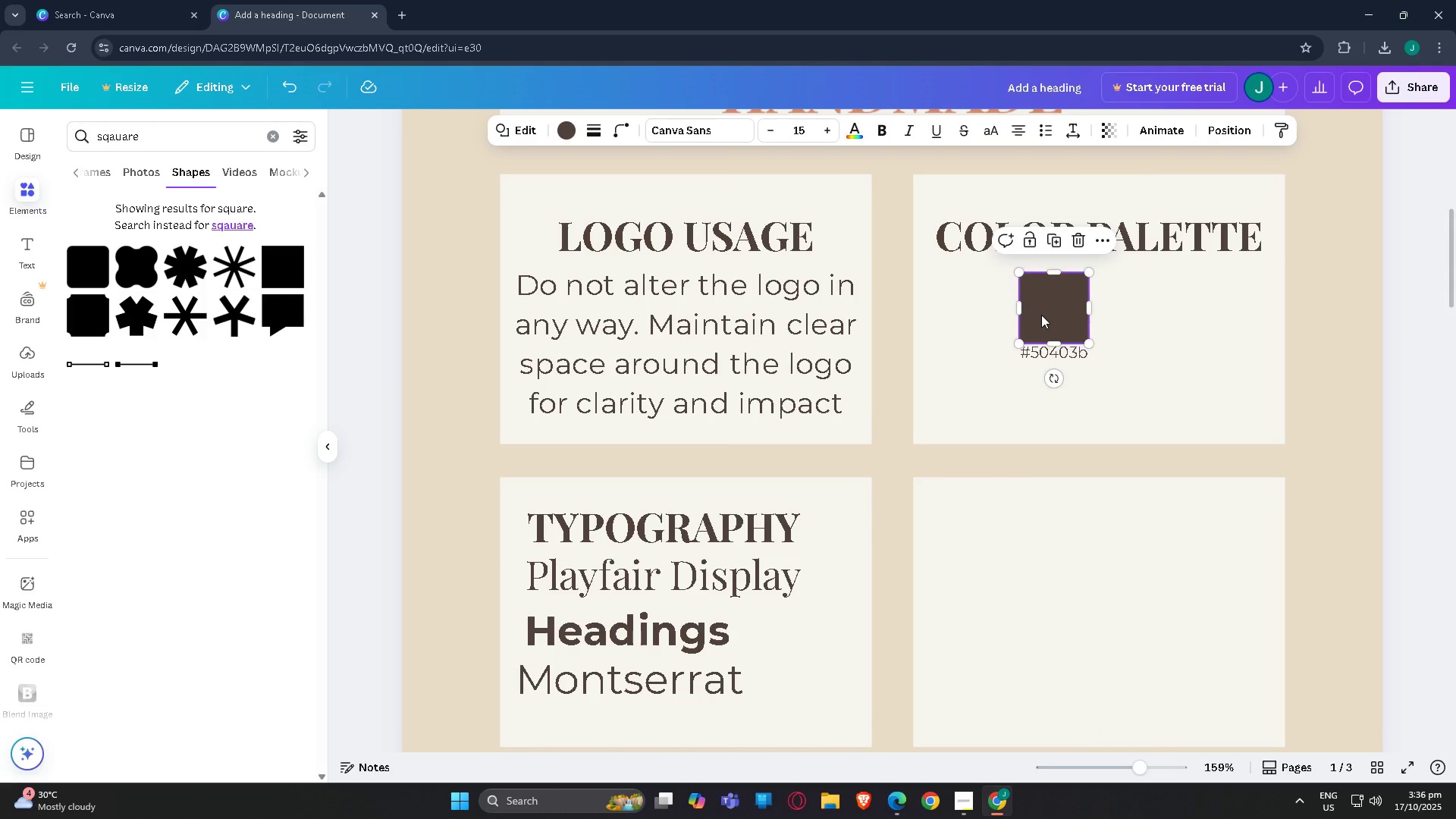 
key(Control+V)
 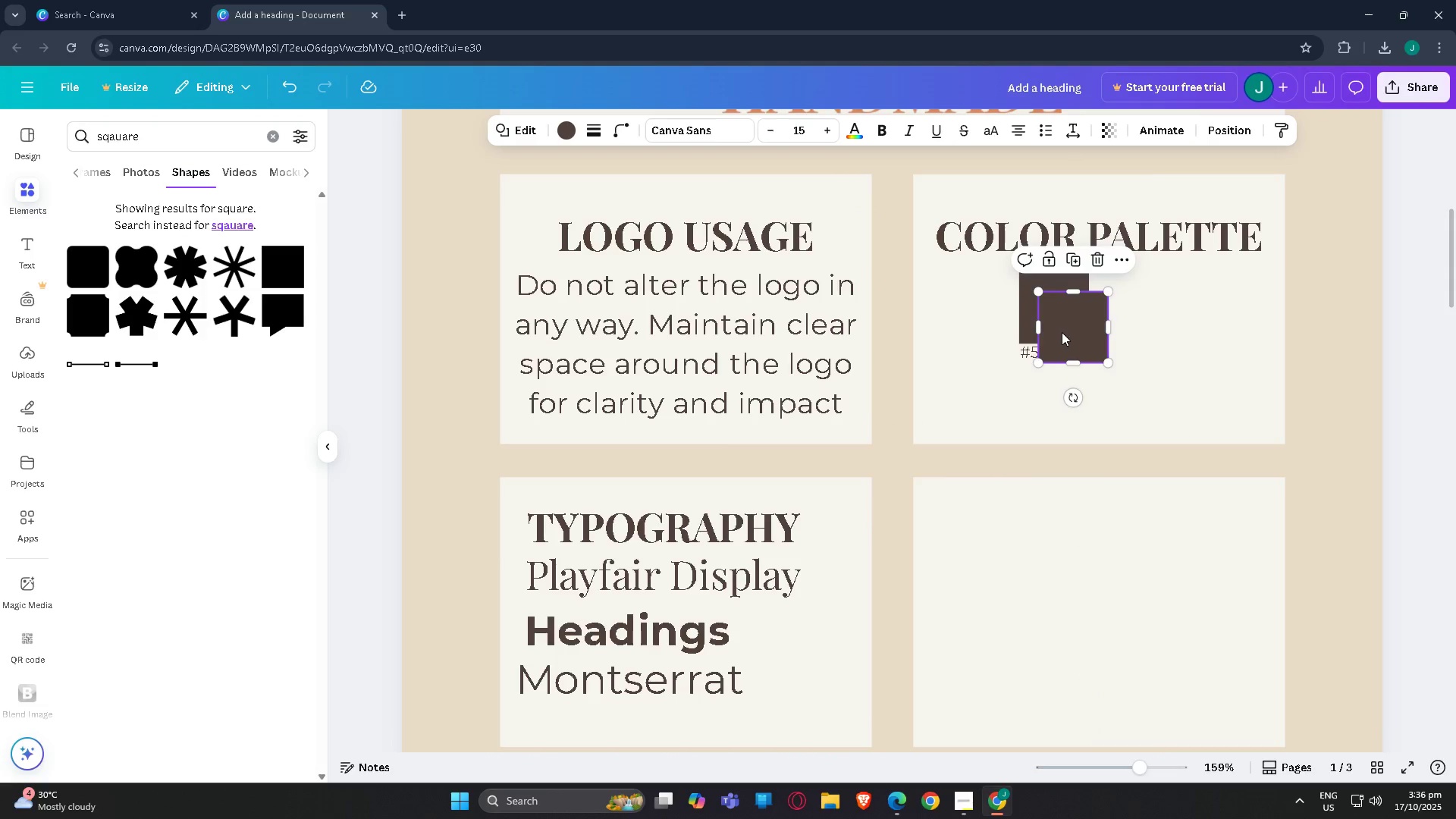 
left_click_drag(start_coordinate=[1062, 332], to_coordinate=[959, 312])
 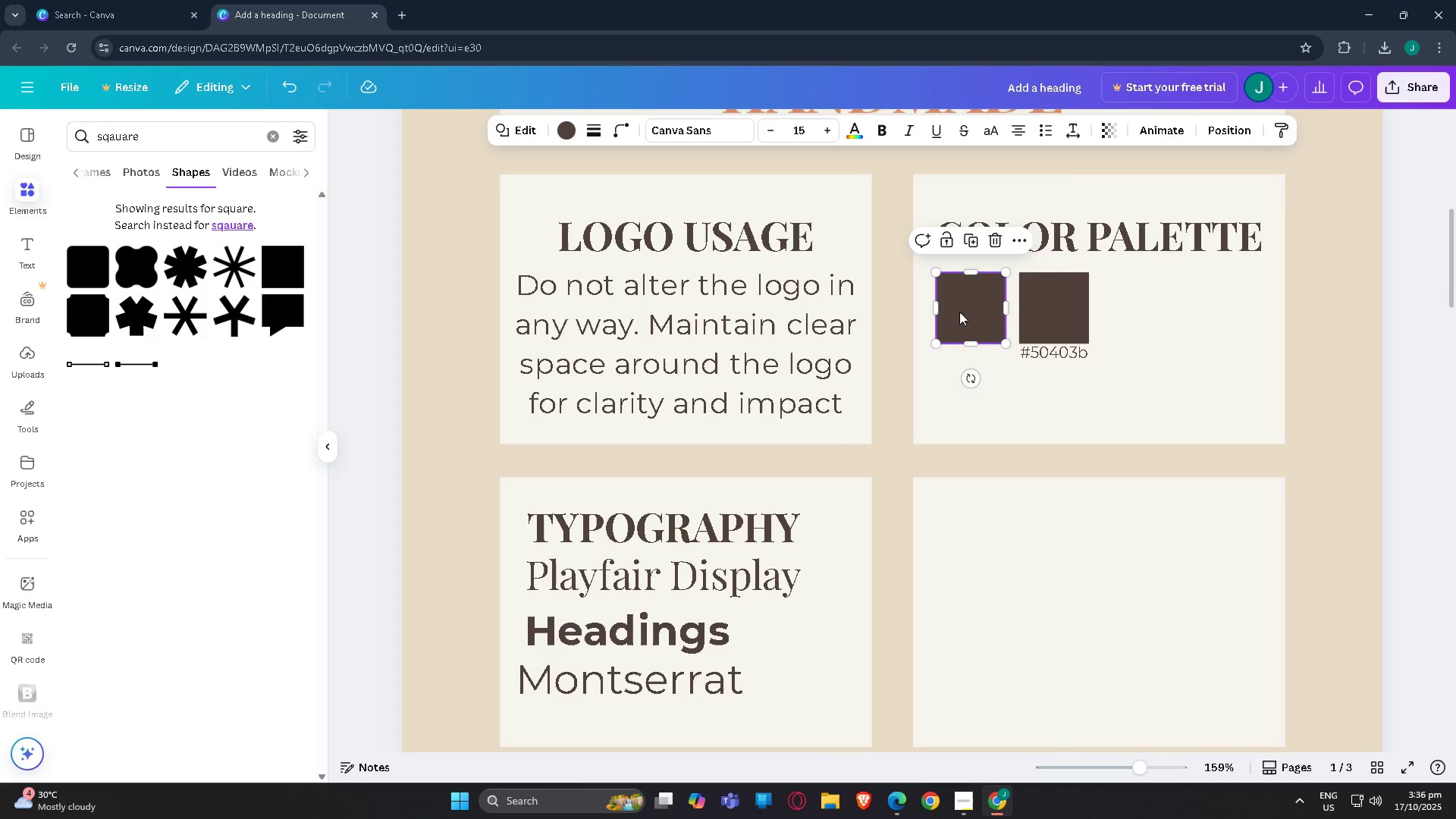 
left_click([959, 312])
 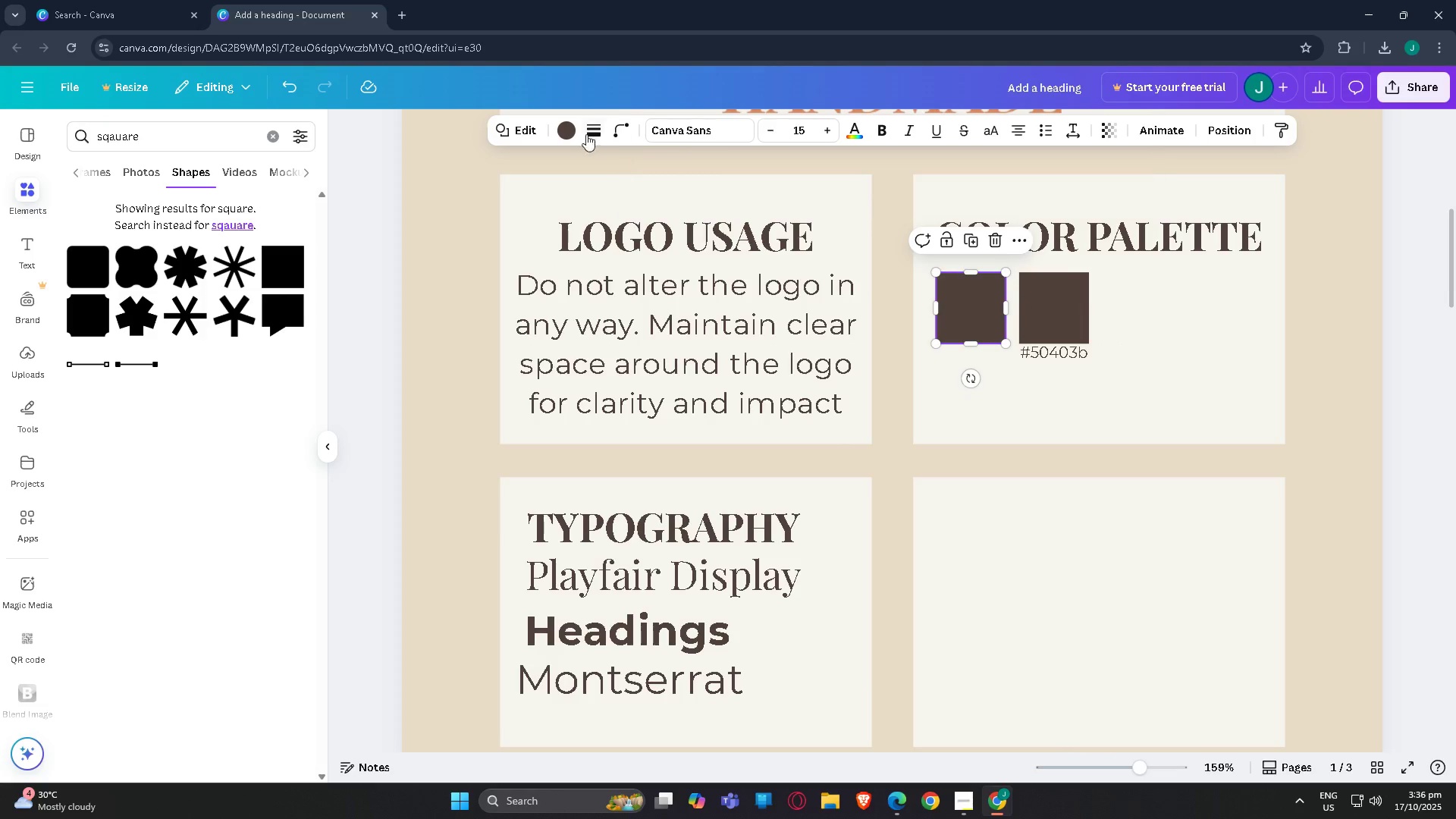 
left_click([566, 127])
 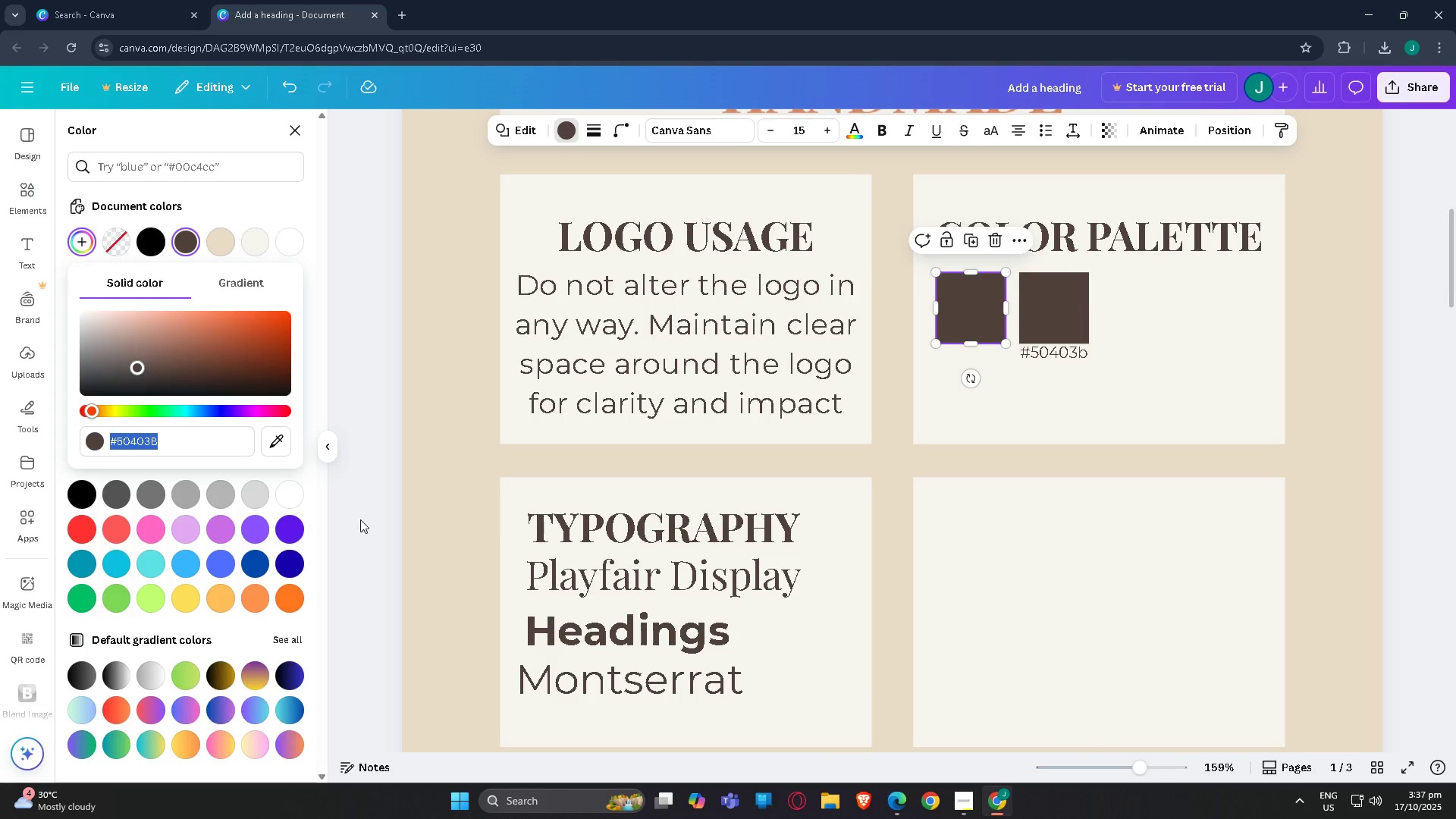 
left_click([354, 512])
 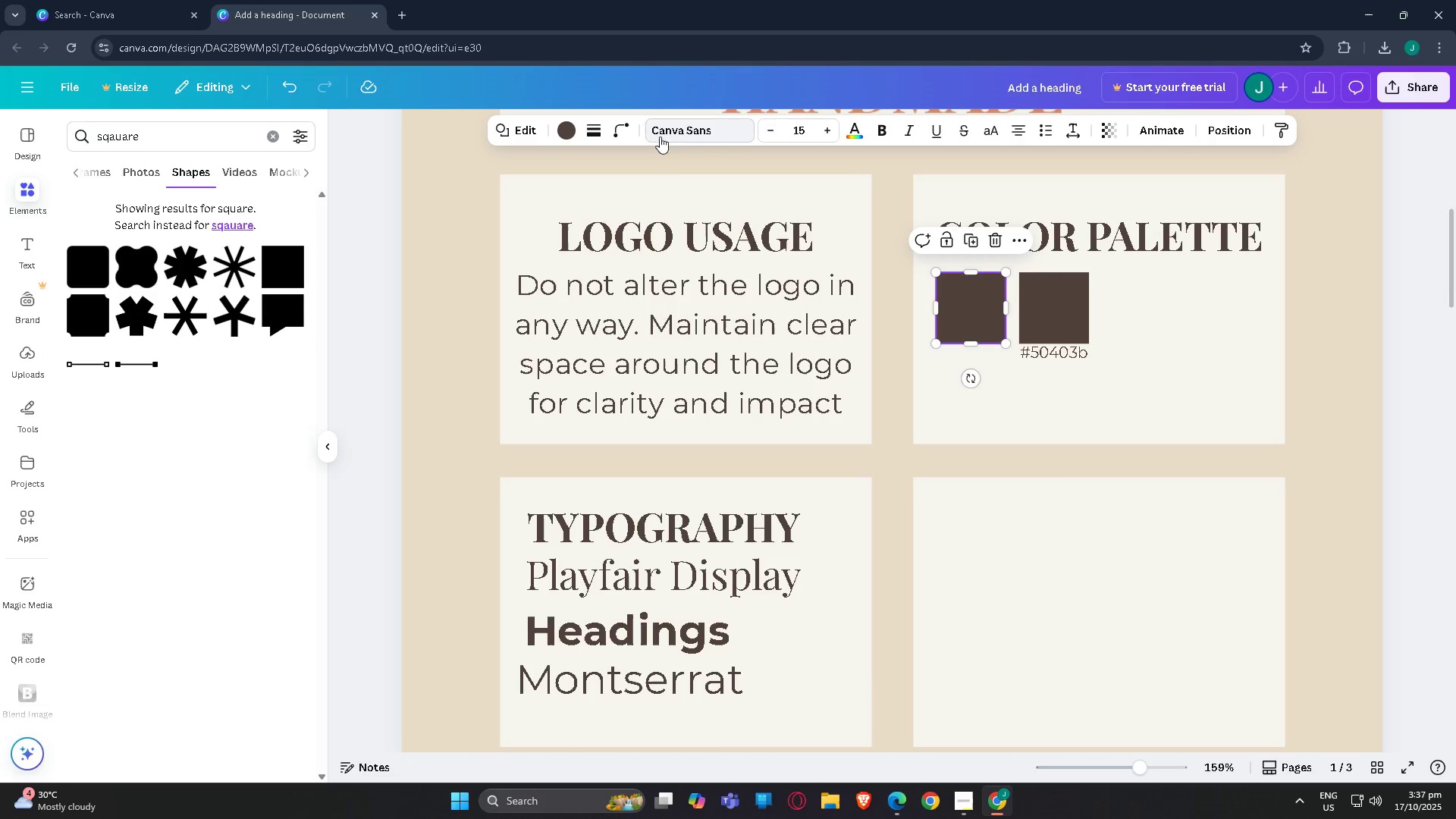 
left_click([567, 129])
 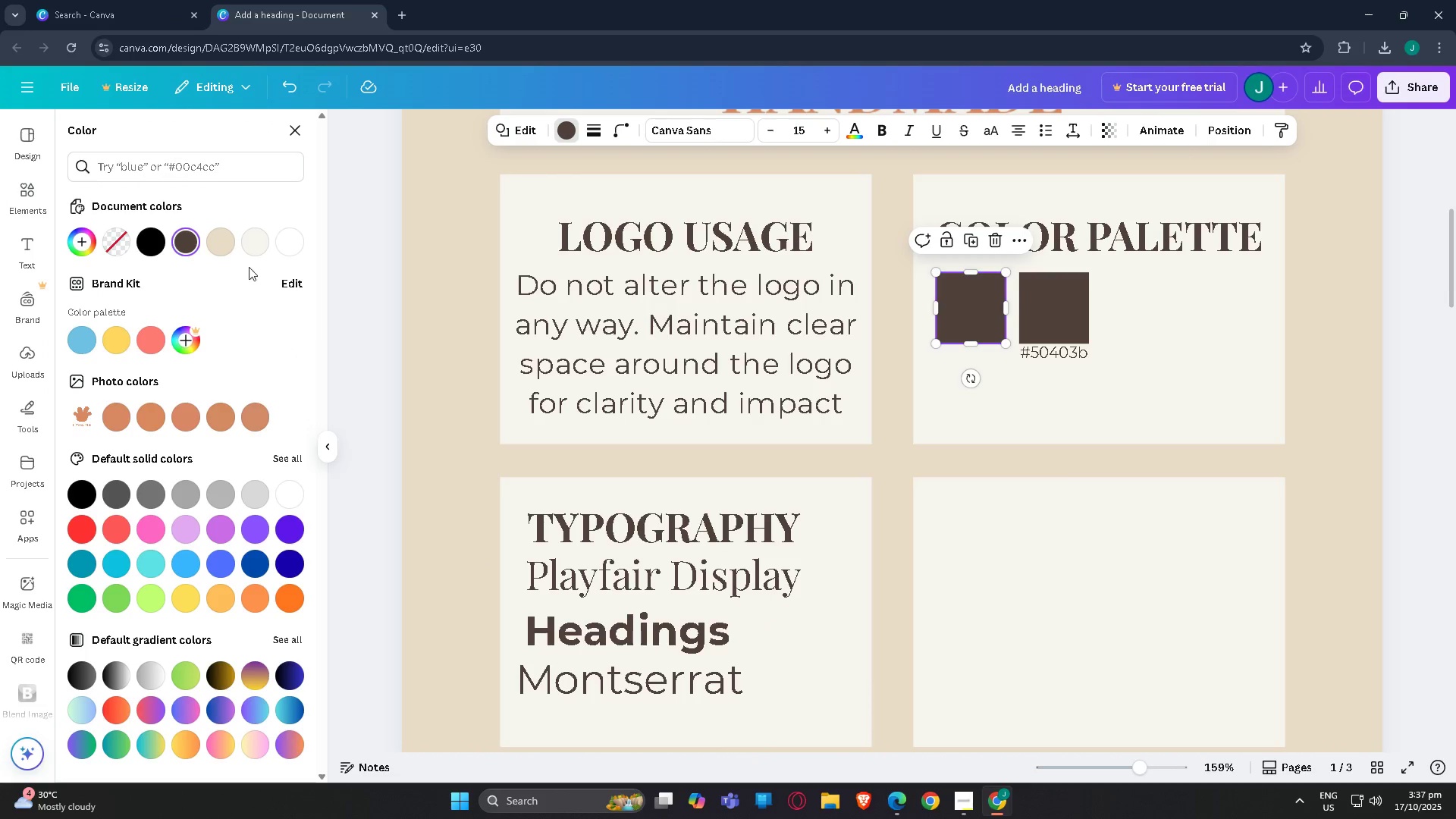 
wait(5.91)
 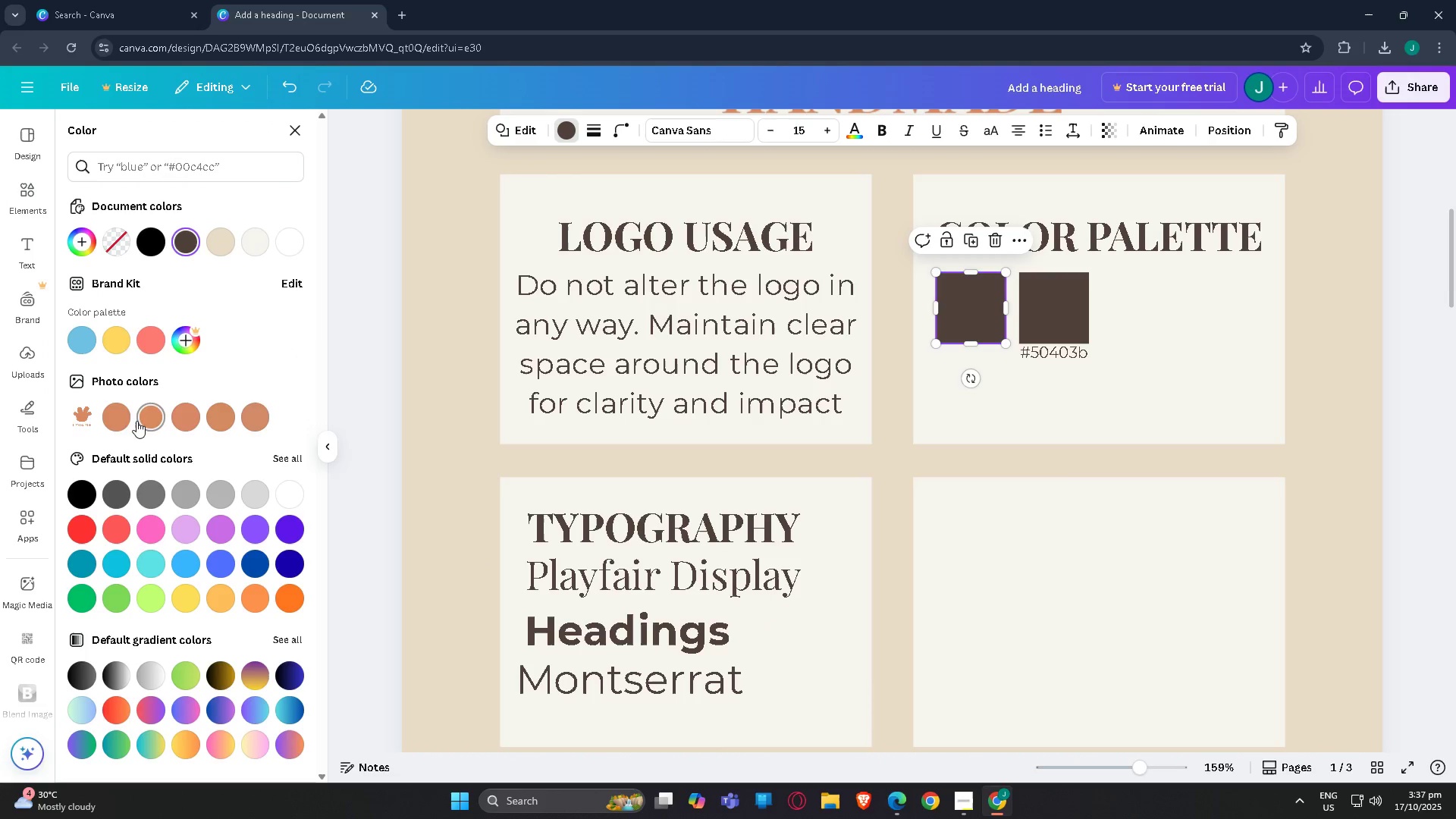 
left_click([115, 420])
 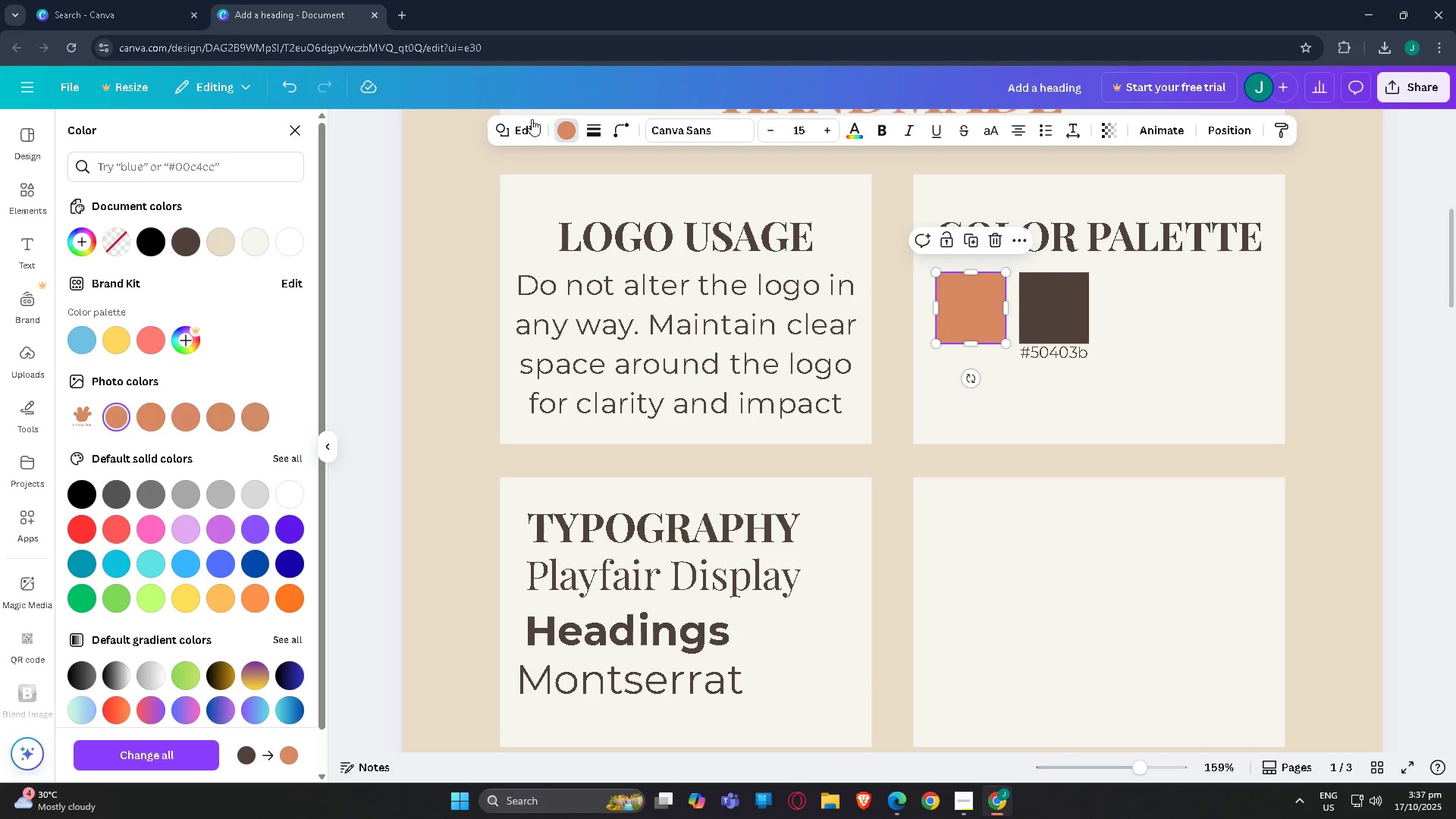 
left_click([578, 131])
 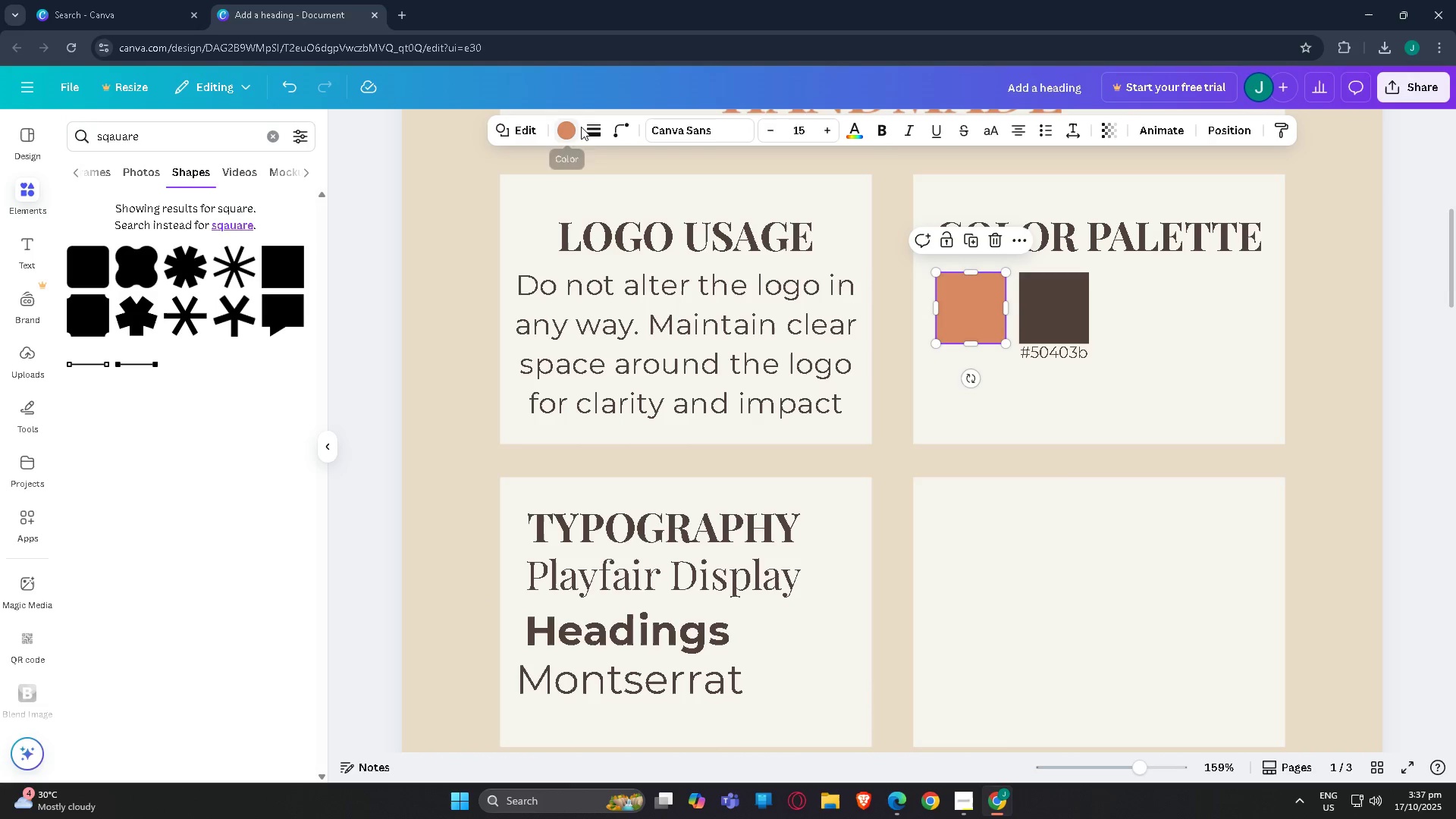 
double_click([576, 127])
 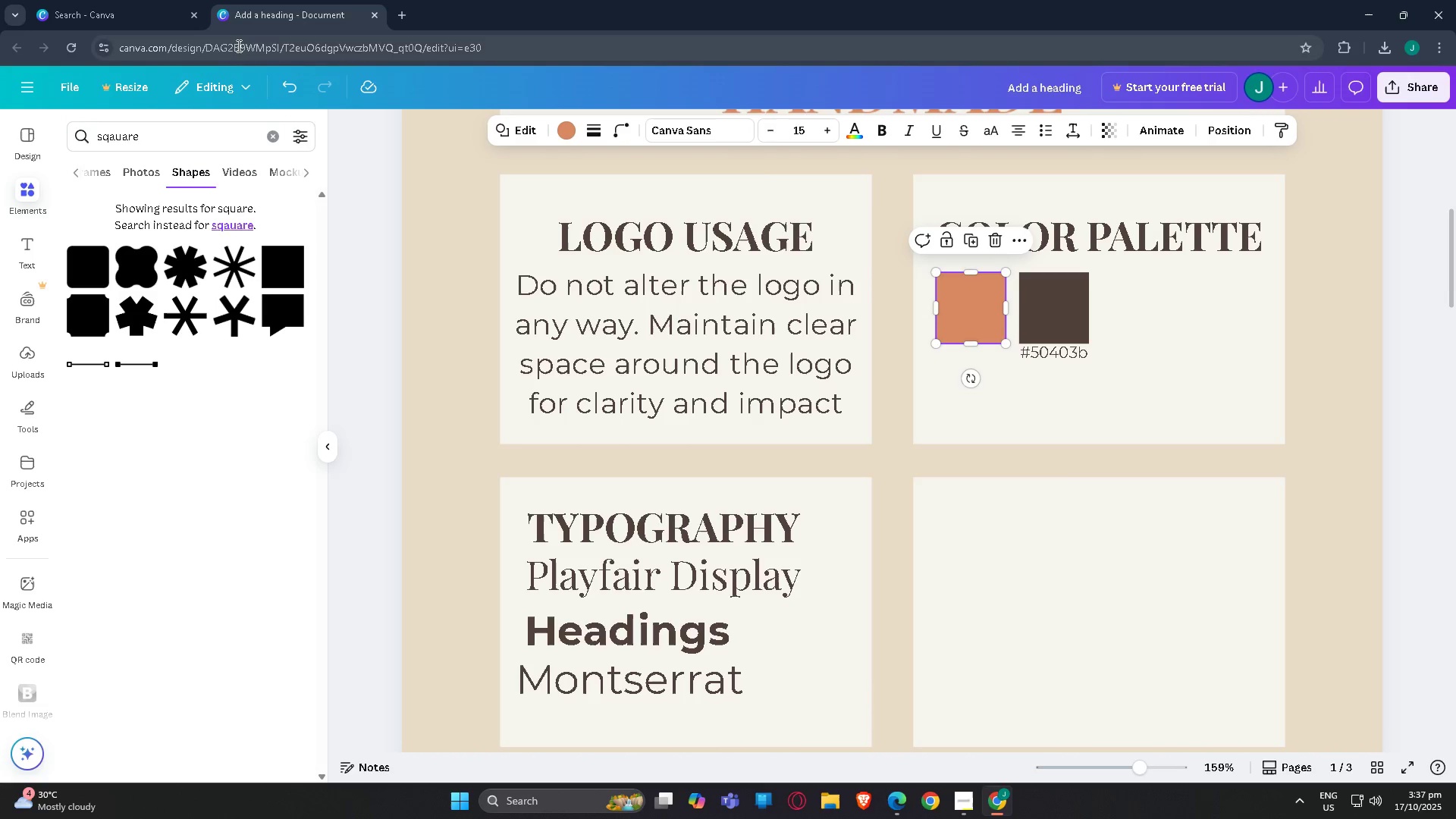 
mouse_move([689, 120])
 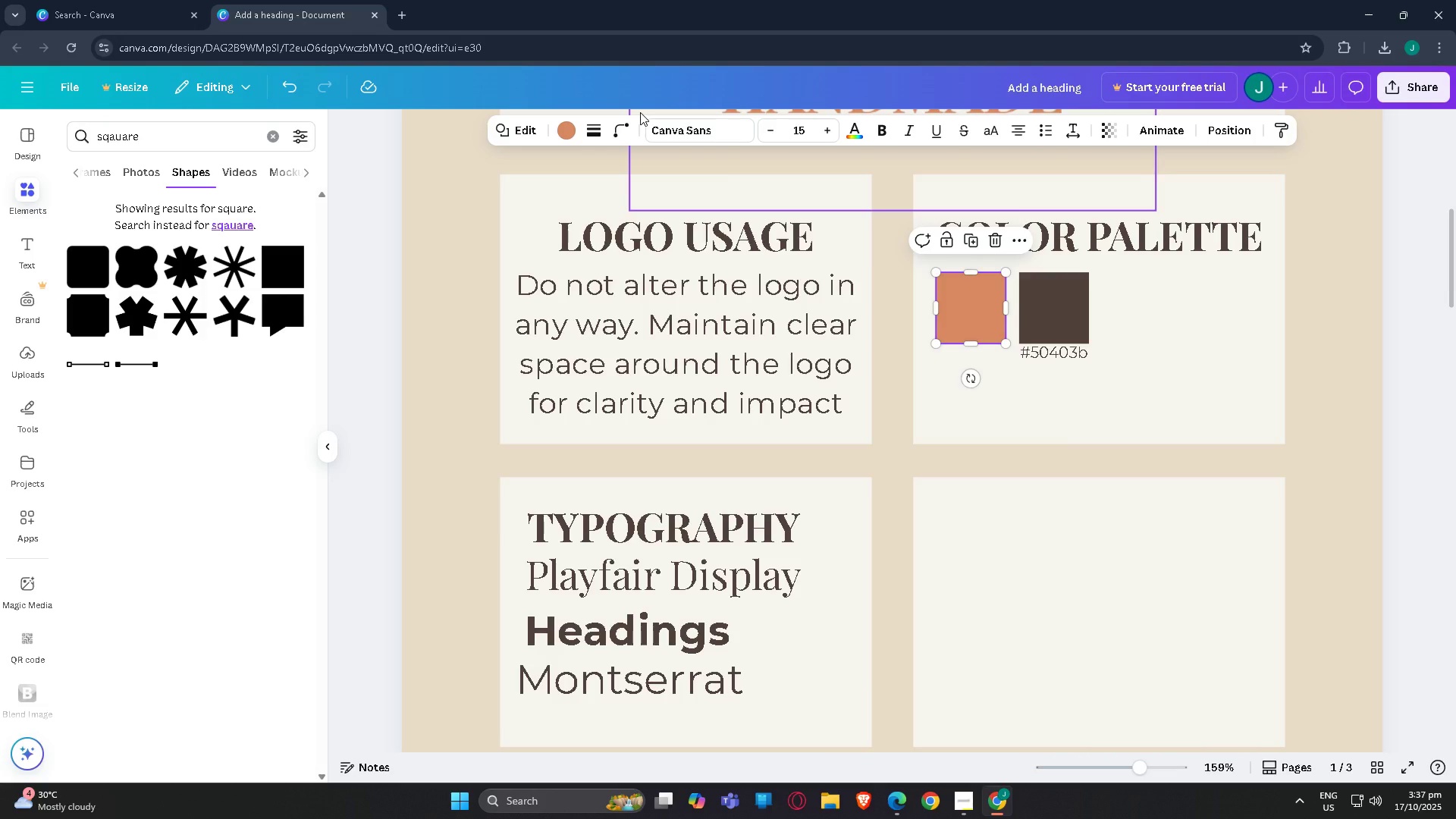 
wait(17.92)
 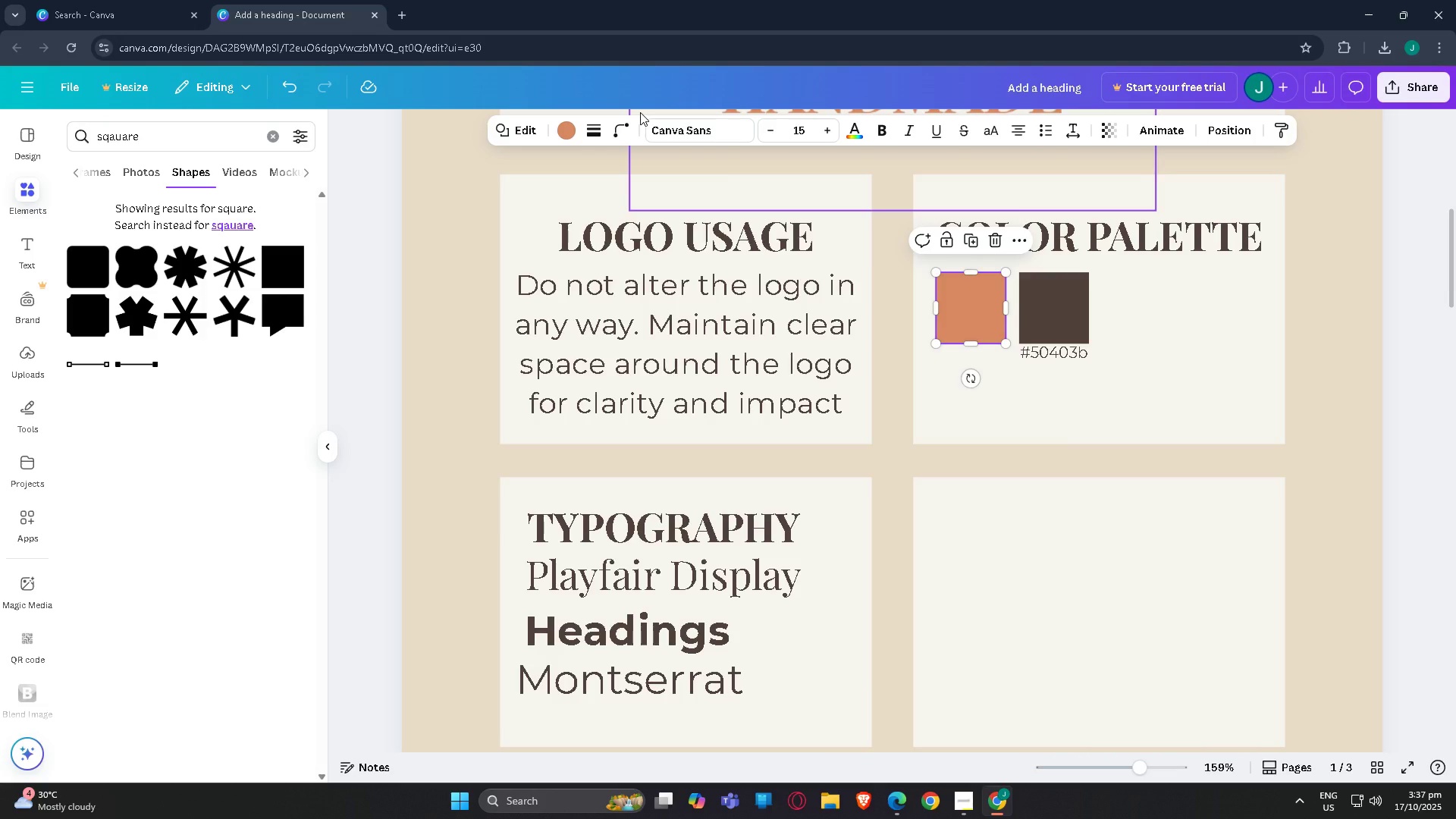 
left_click([1040, 354])
 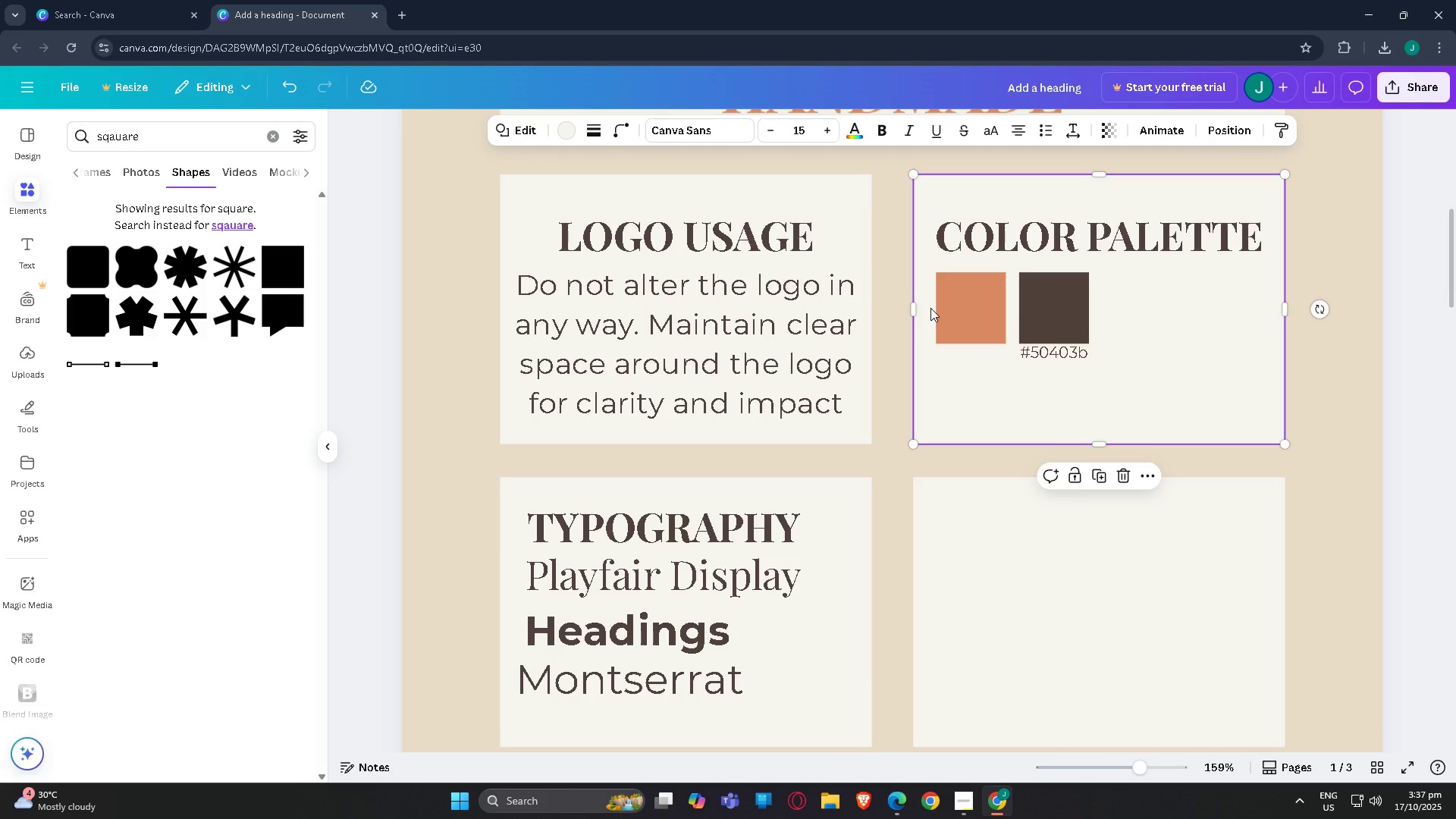 
double_click([954, 311])
 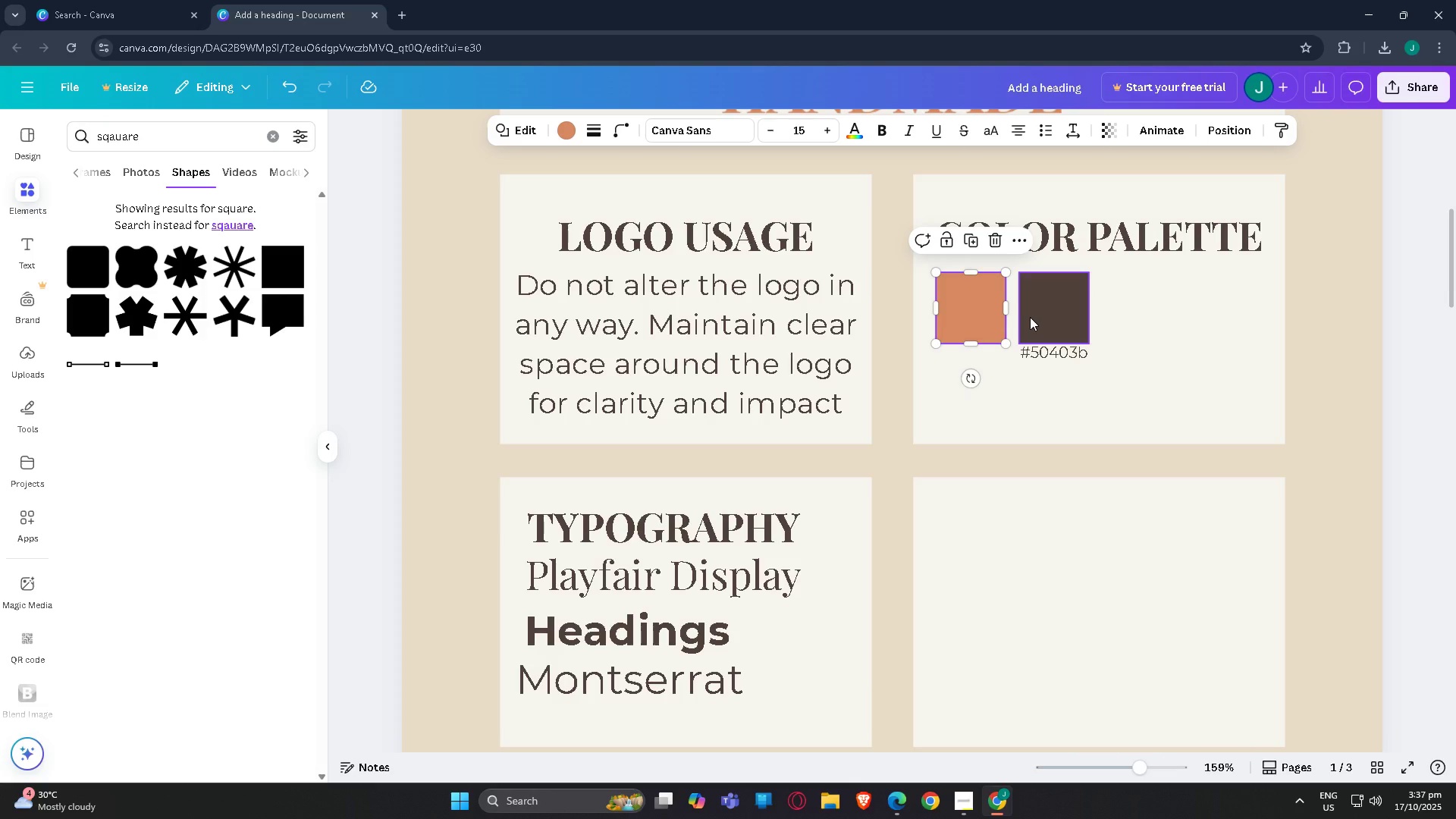 
wait(9.28)
 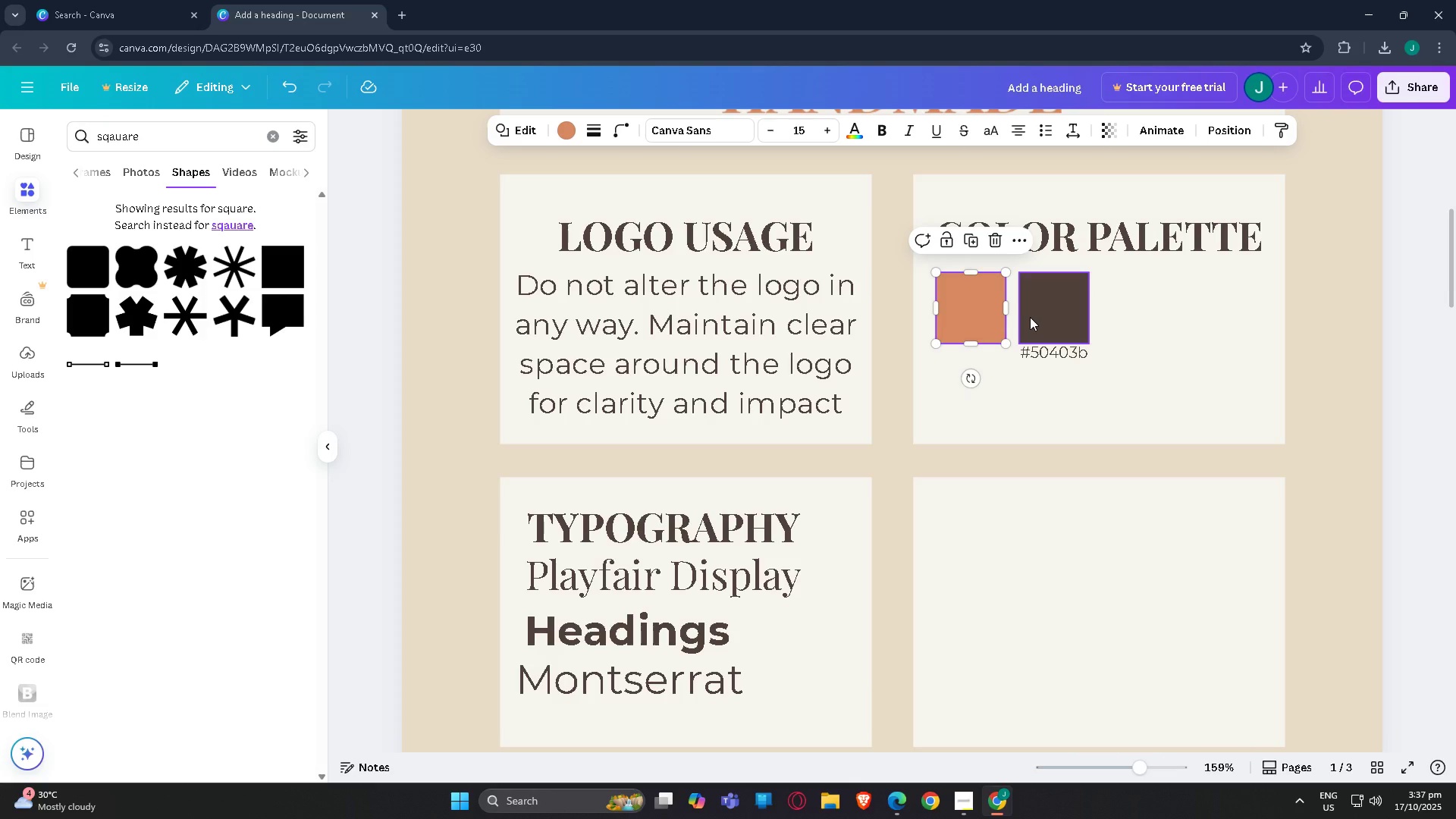 
left_click([959, 305])
 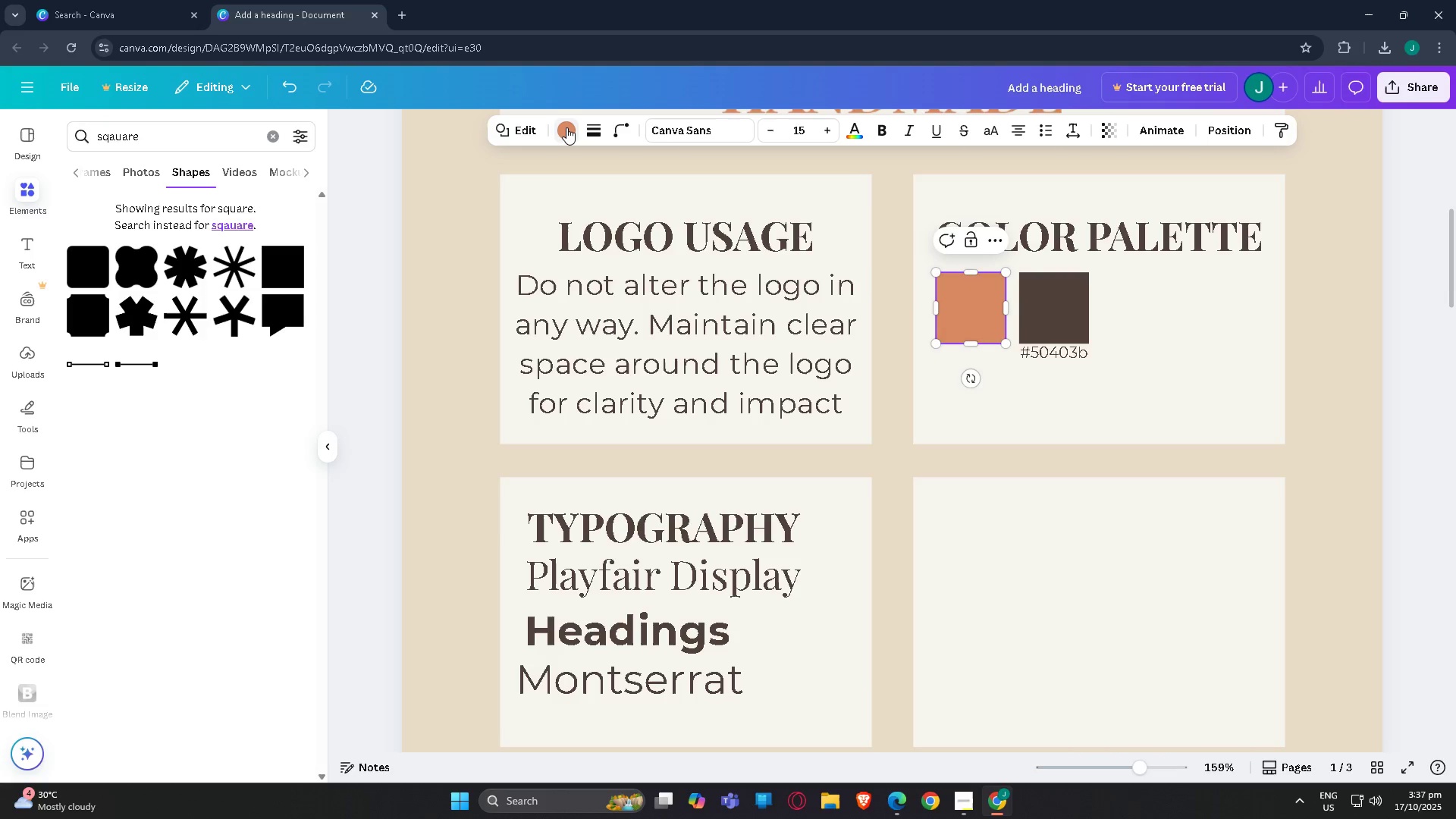 
left_click([566, 127])
 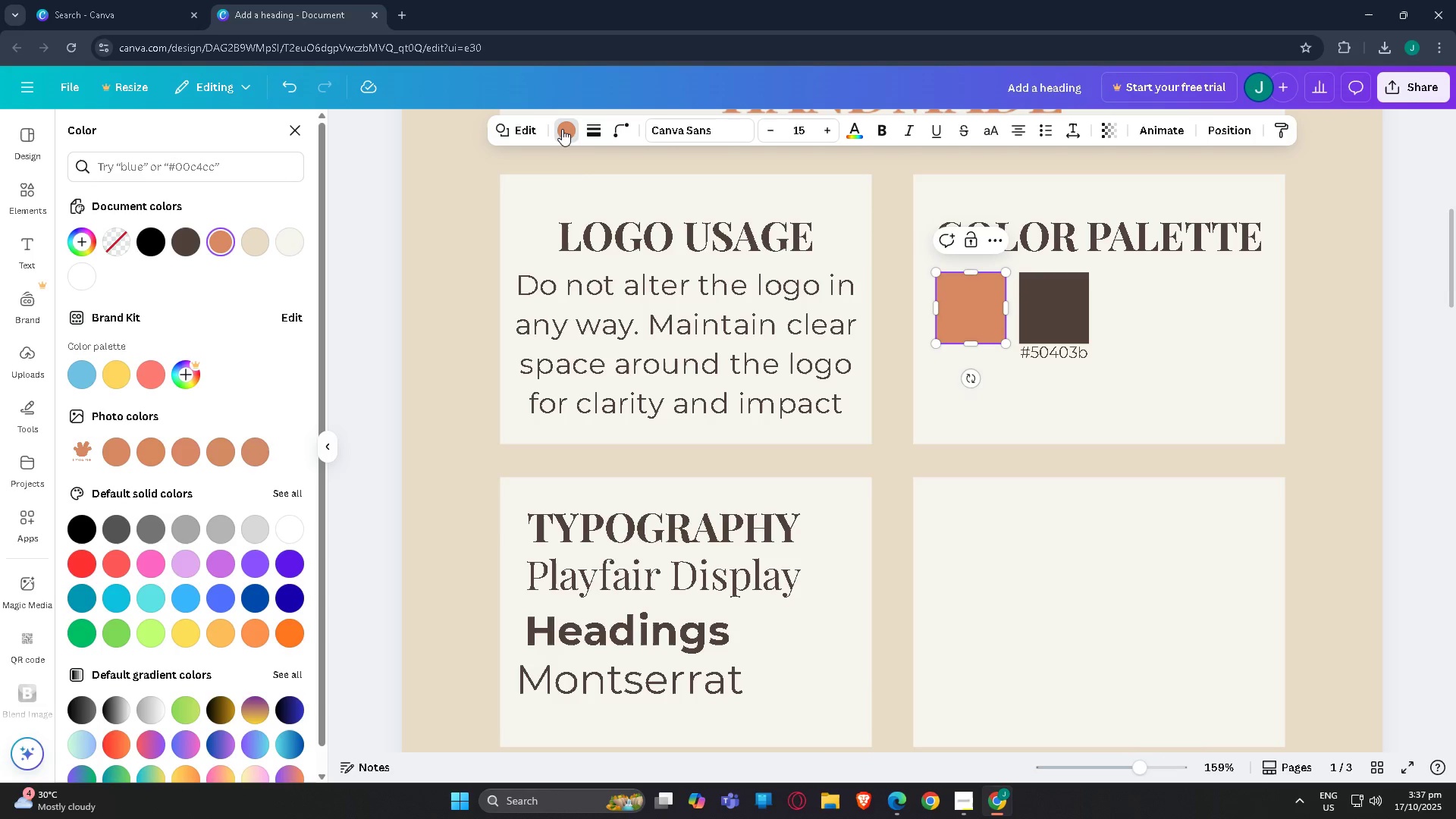 
wait(5.08)
 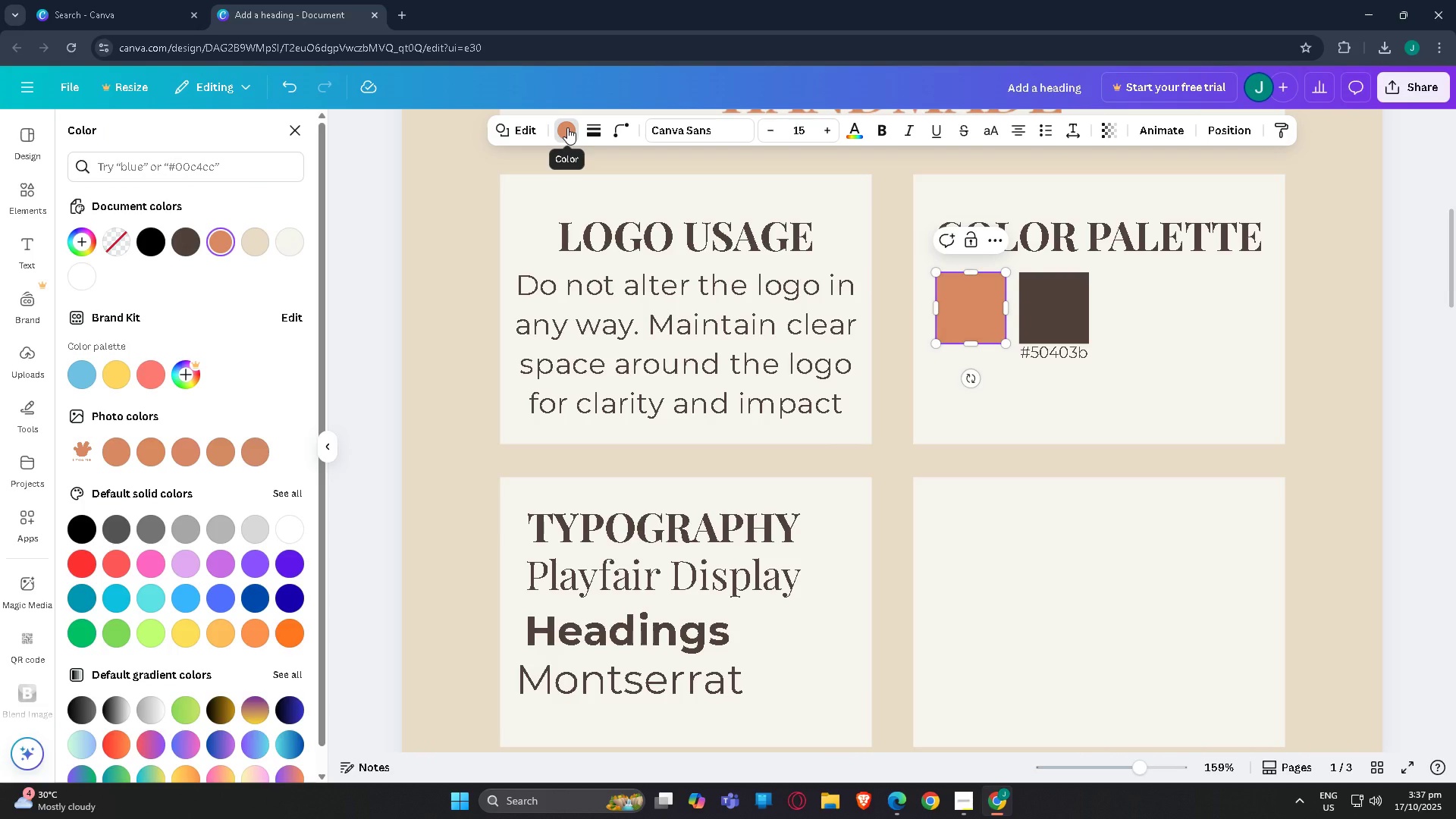 
mouse_move([253, 251])
 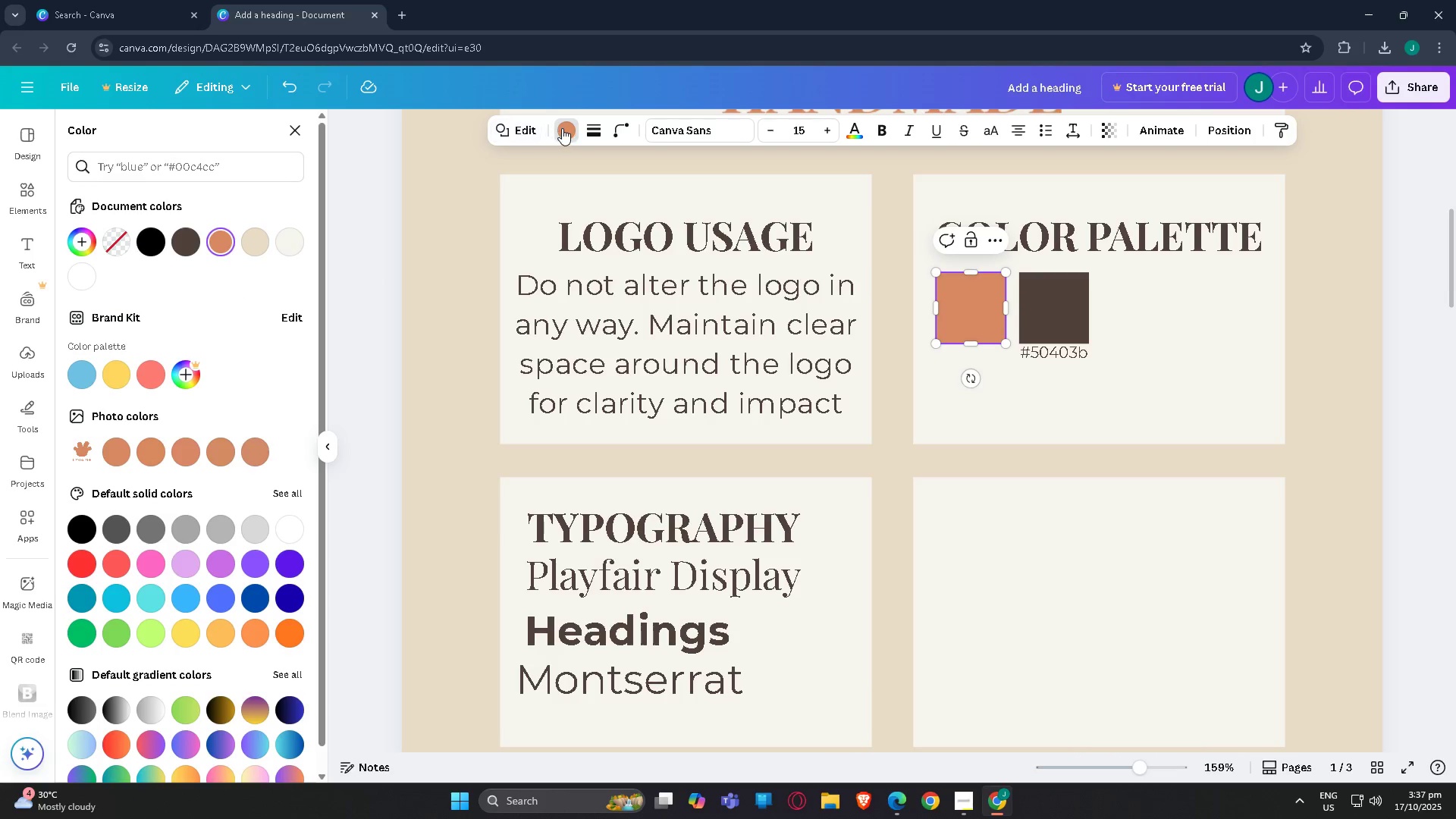 
double_click([562, 128])
 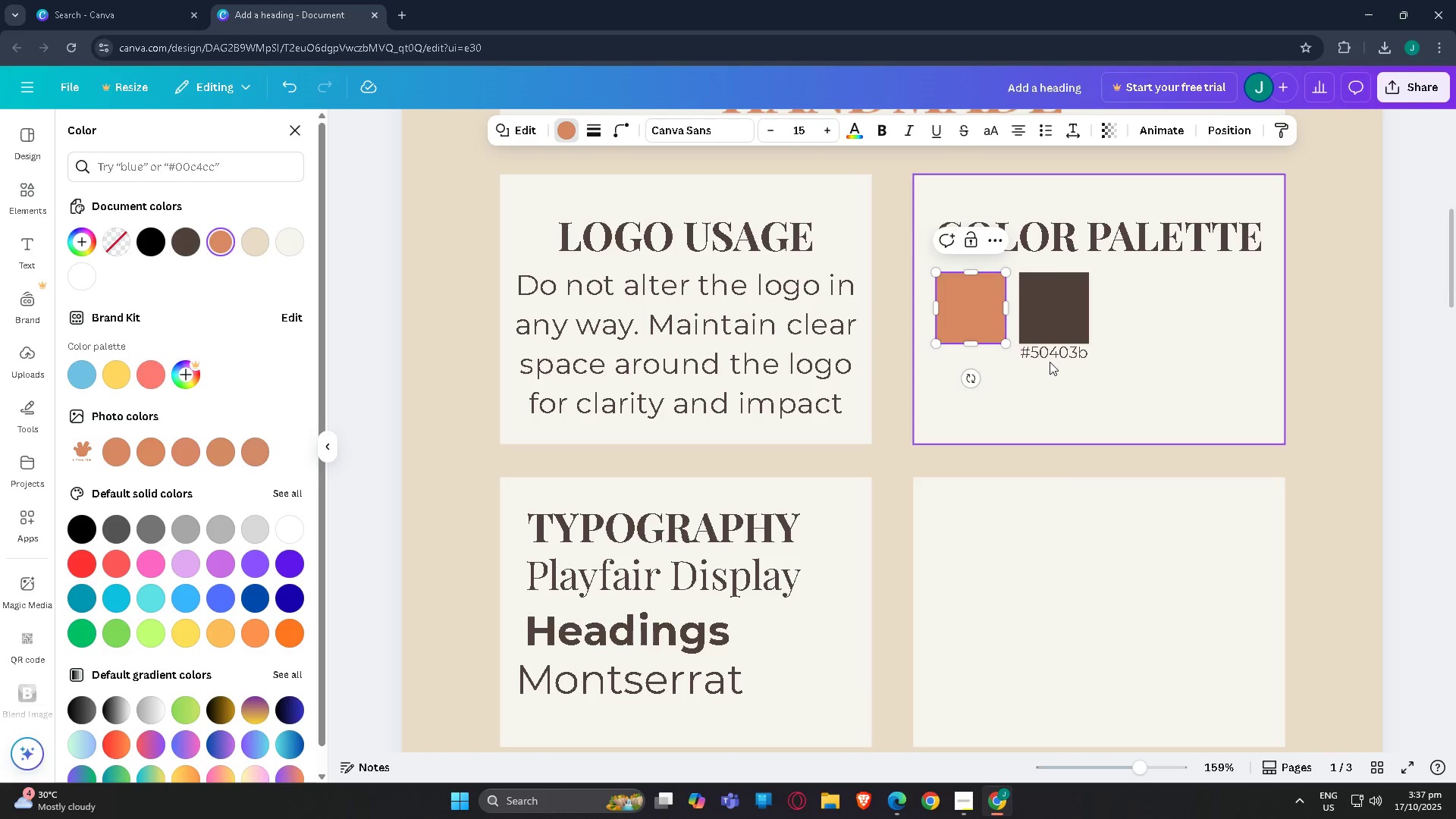 
left_click([1049, 356])
 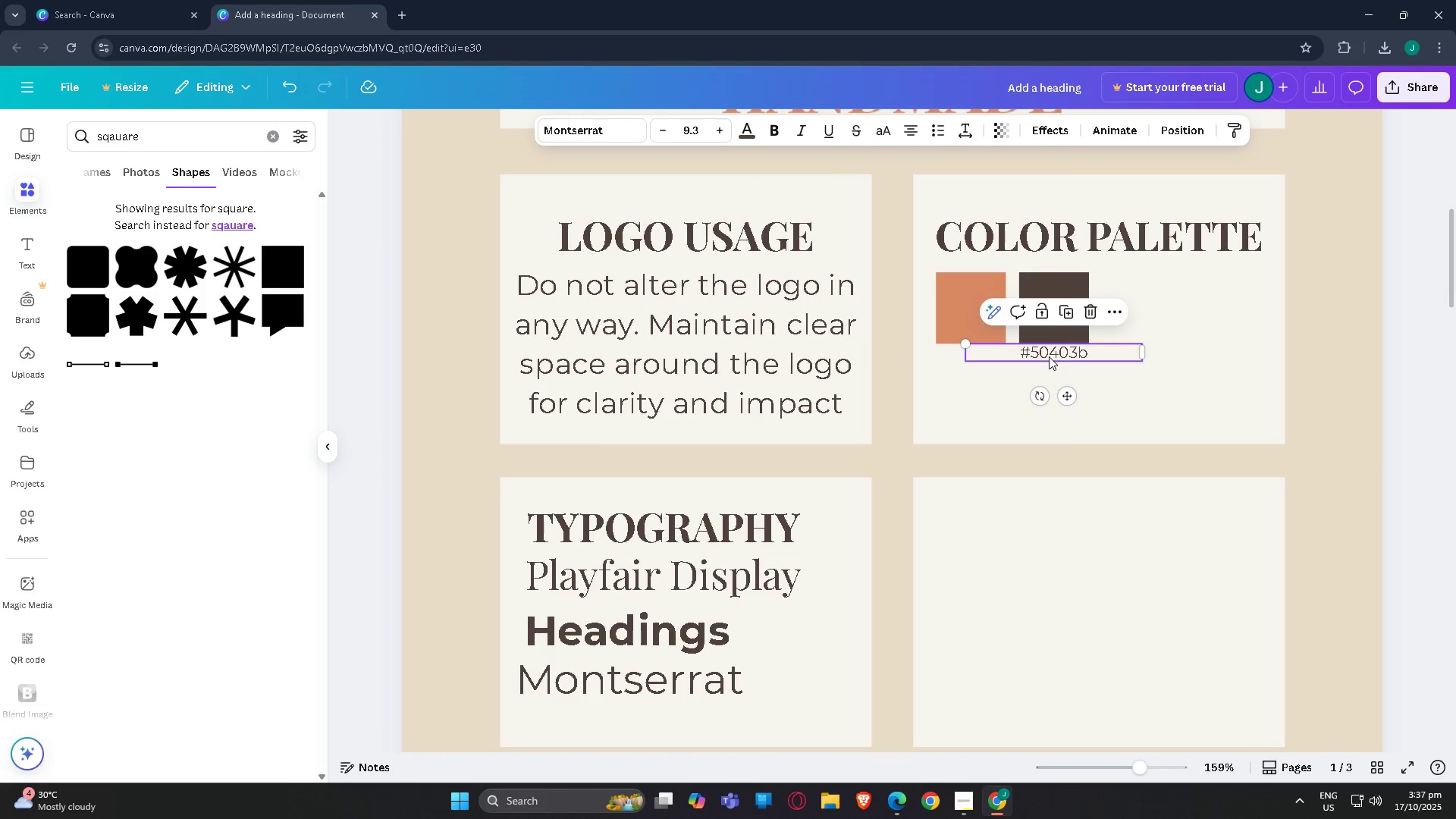 
key(Control+C)
 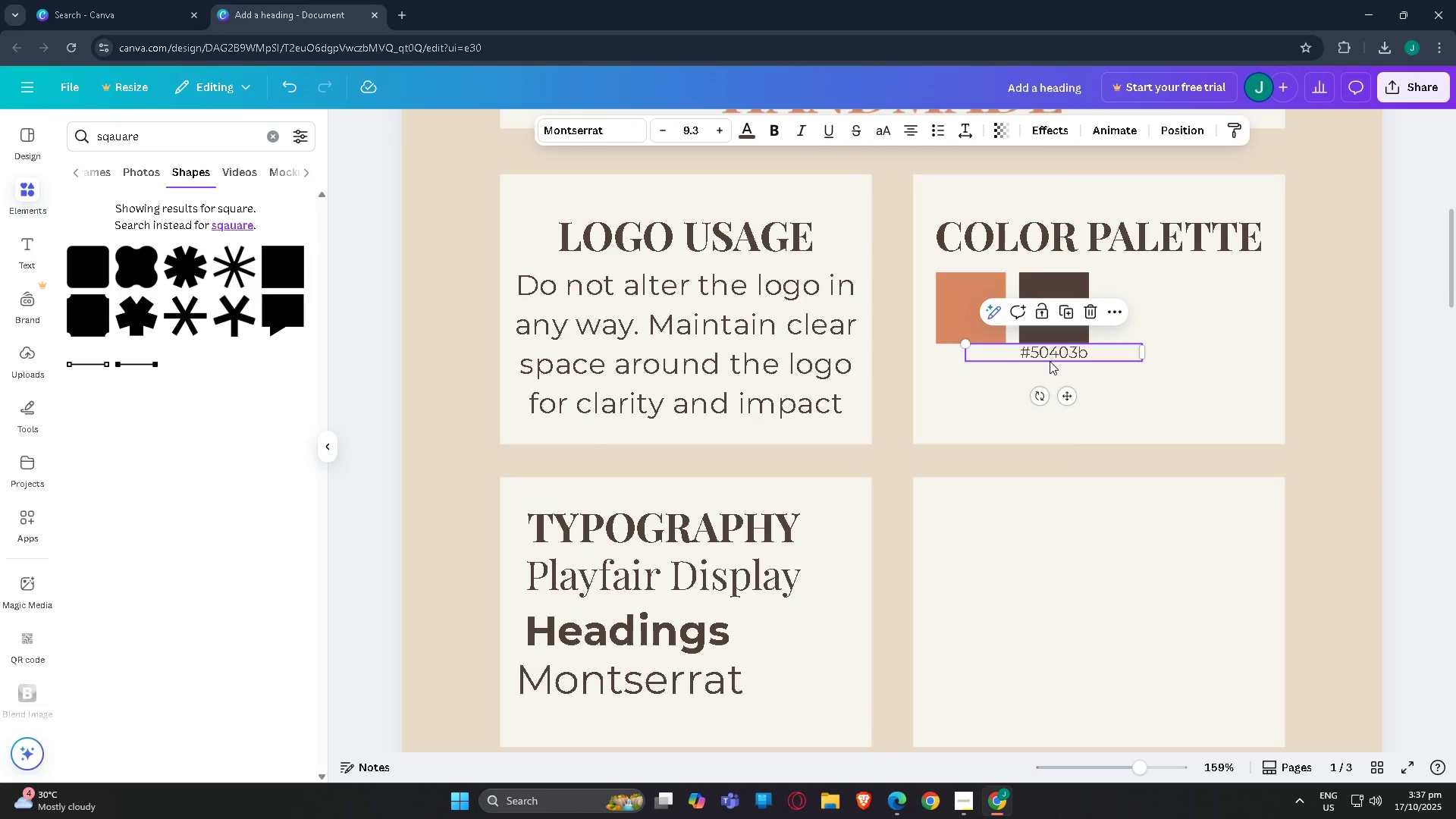 
key(Control+V)
 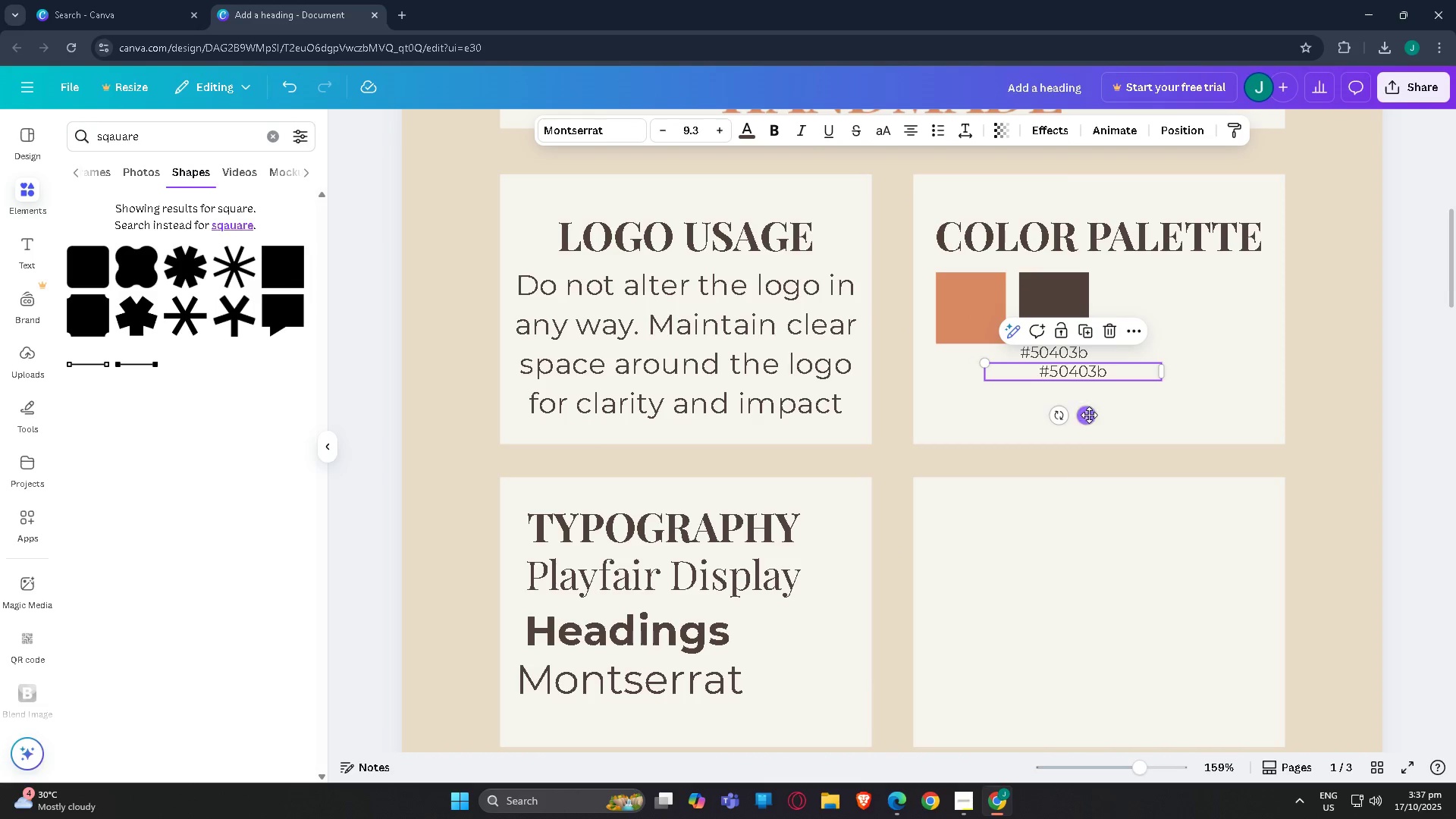 
left_click_drag(start_coordinate=[1092, 421], to_coordinate=[988, 400])
 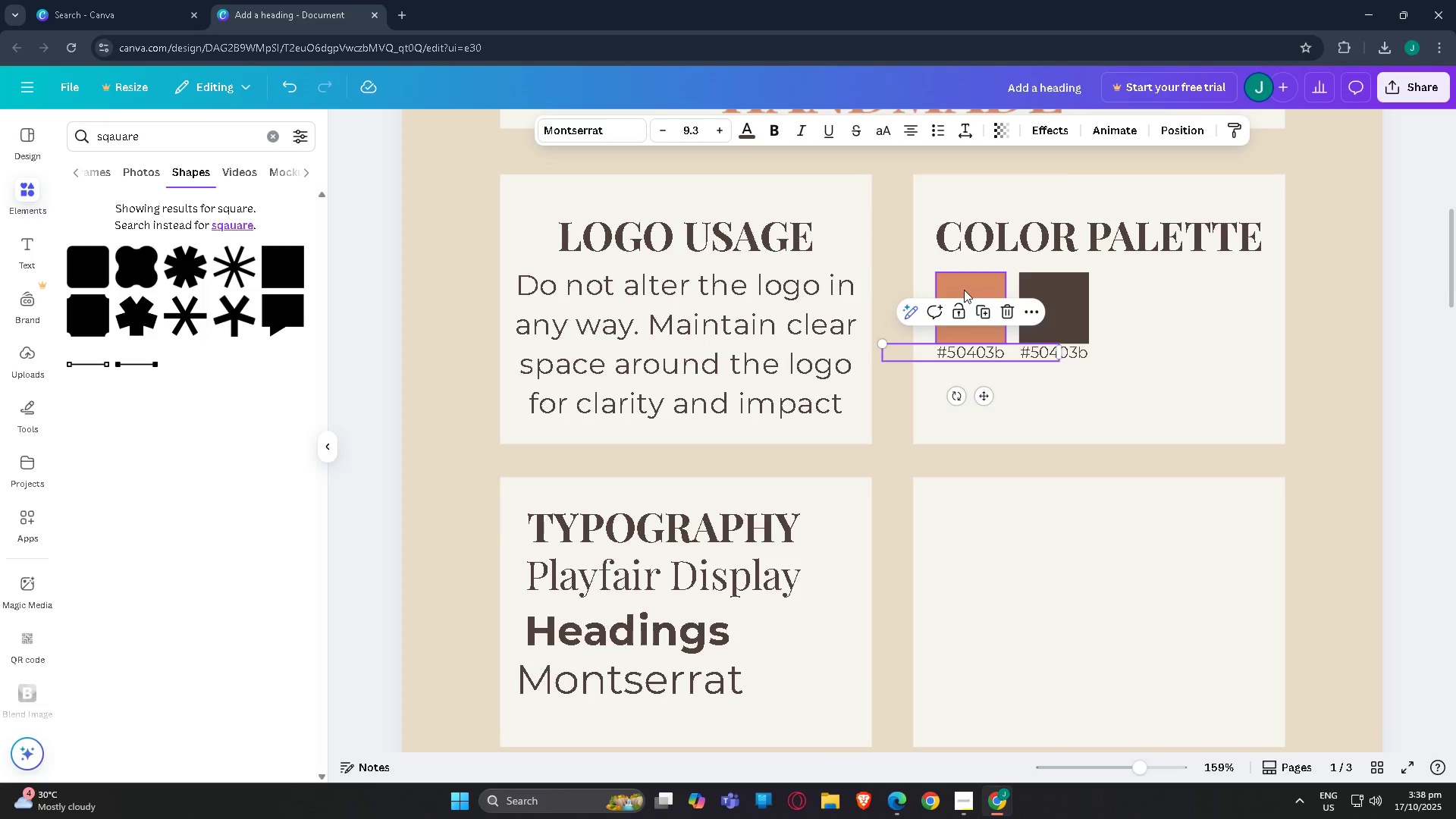 
left_click([964, 290])
 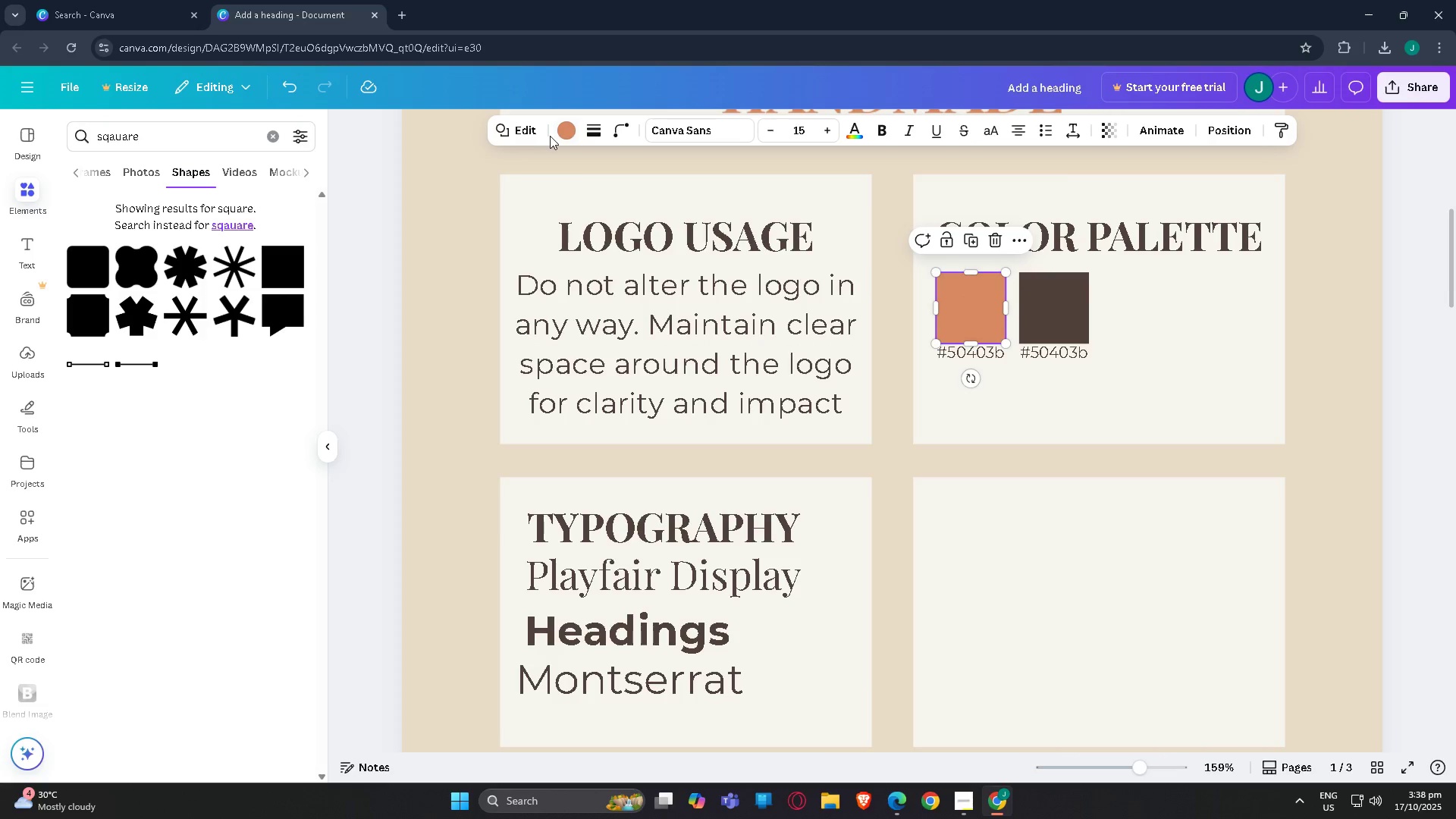 
left_click([572, 131])
 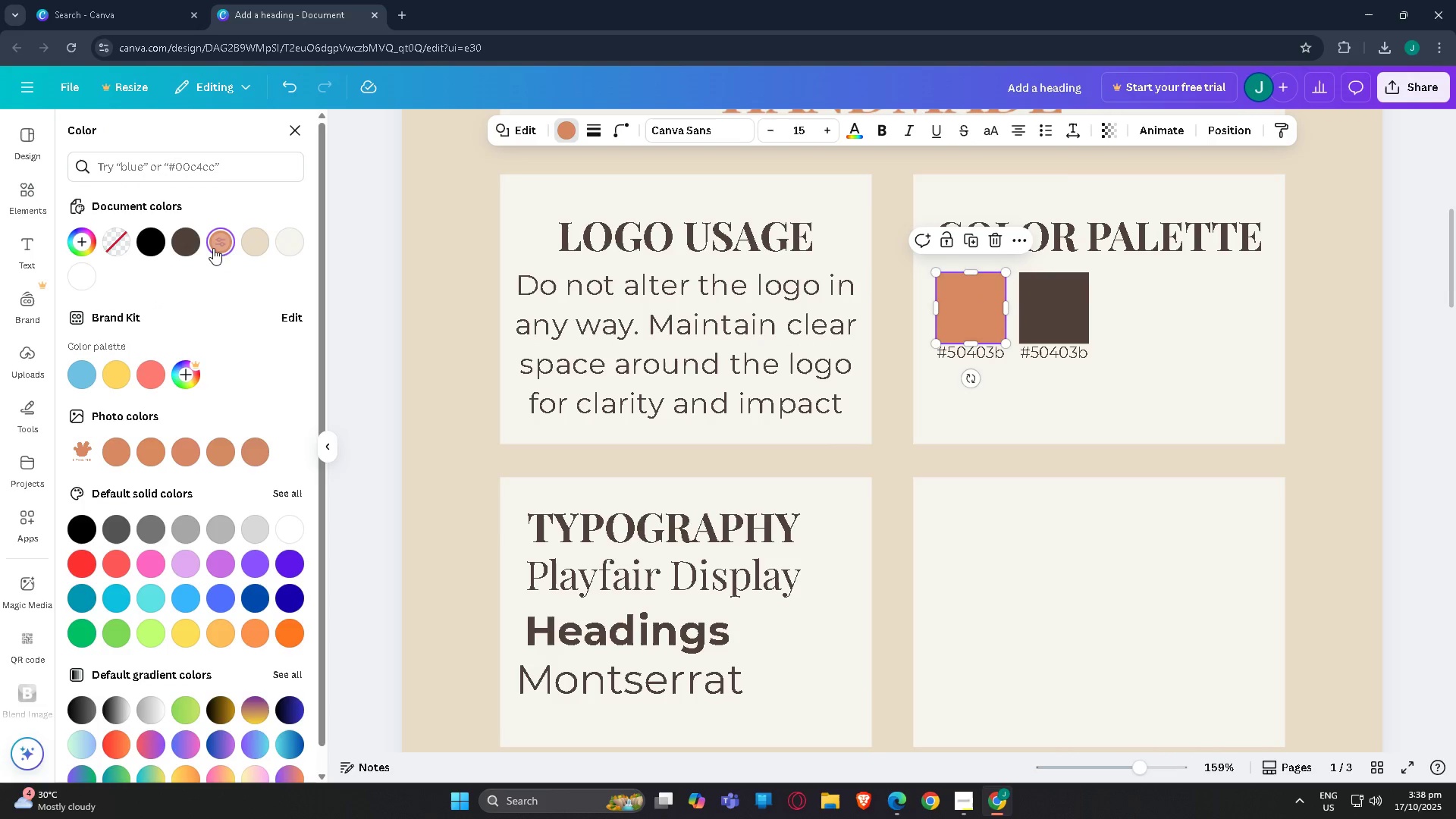 
double_click([214, 246])
 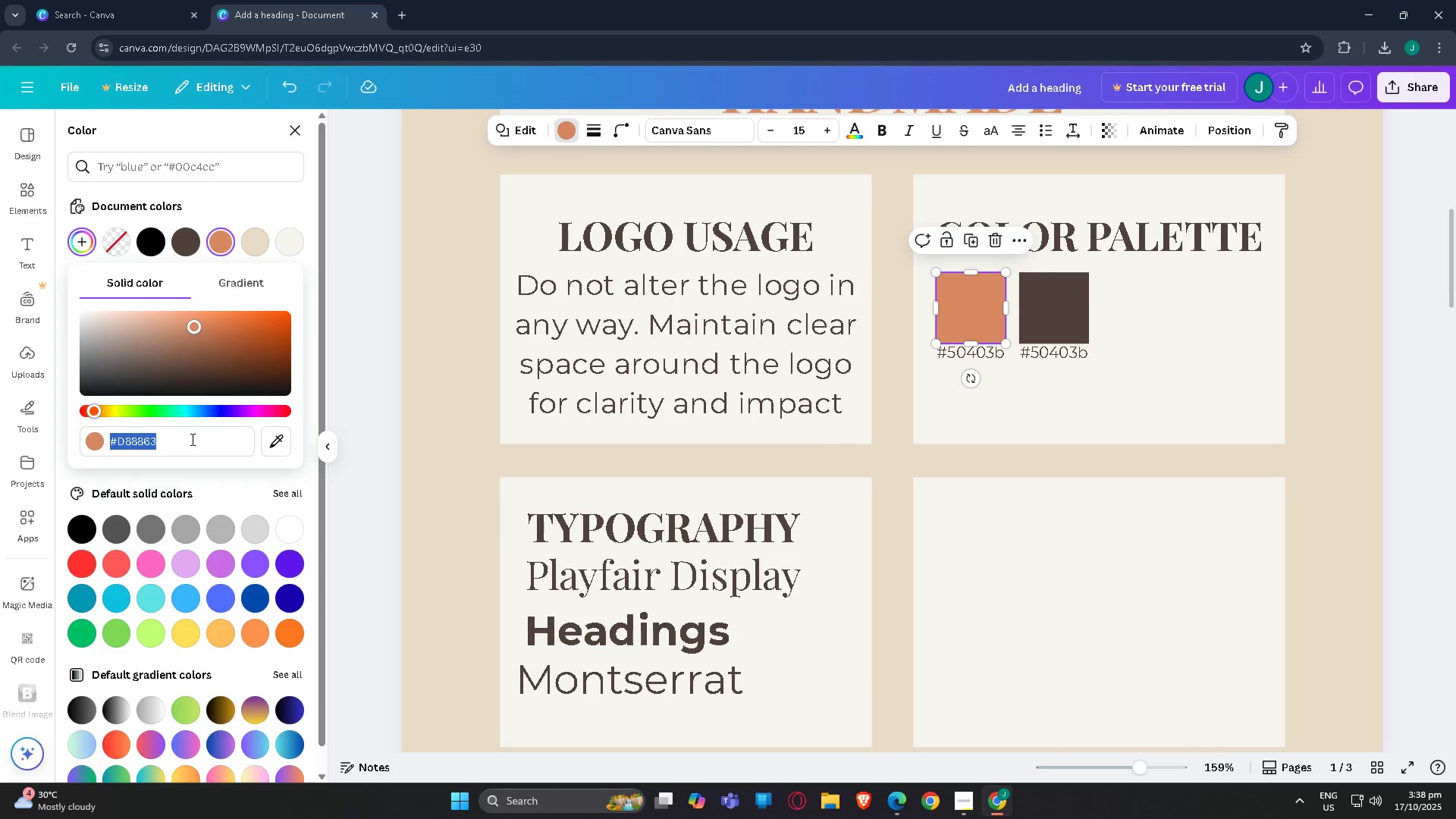 
double_click([191, 439])
 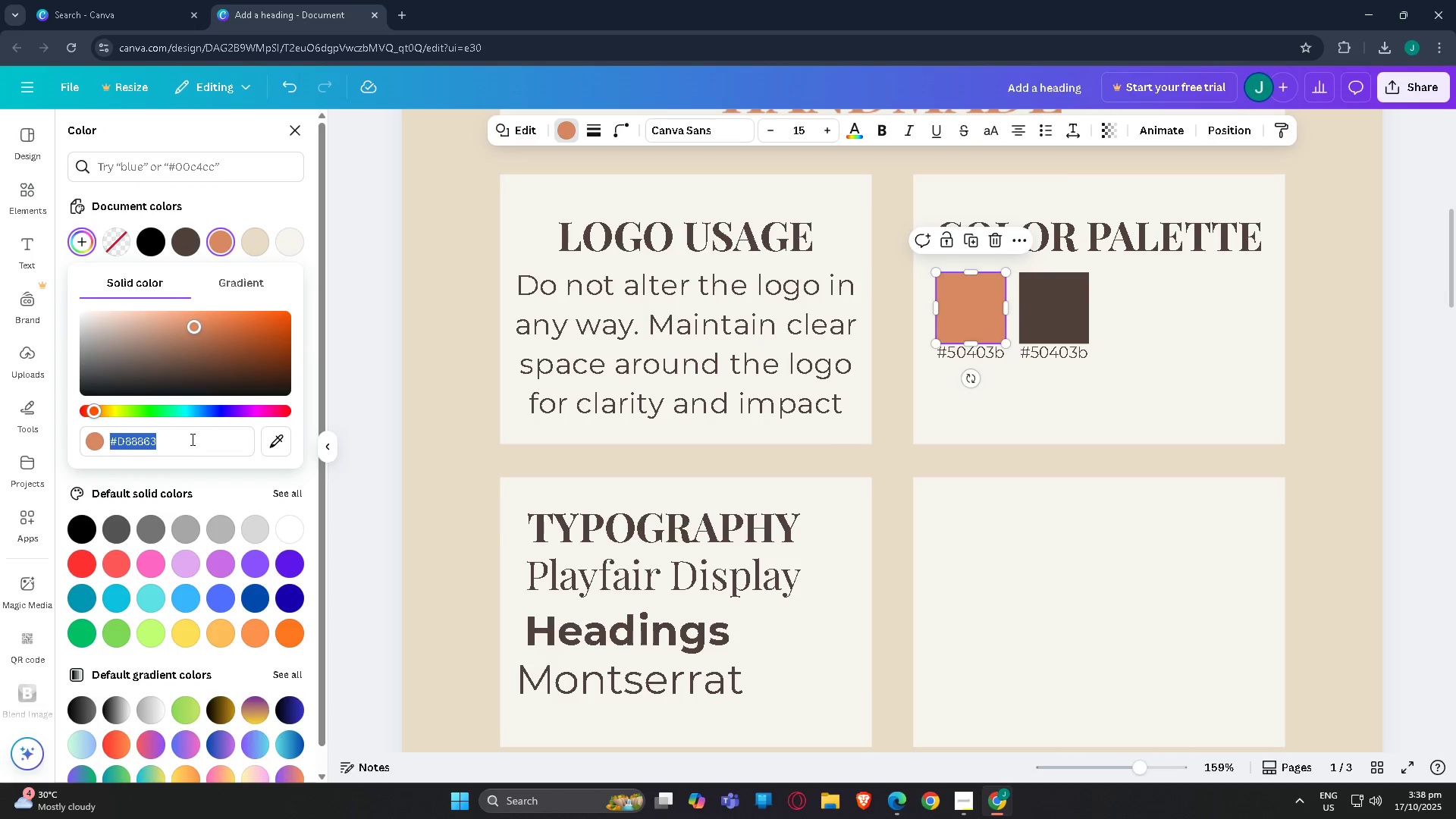 
triple_click([191, 439])
 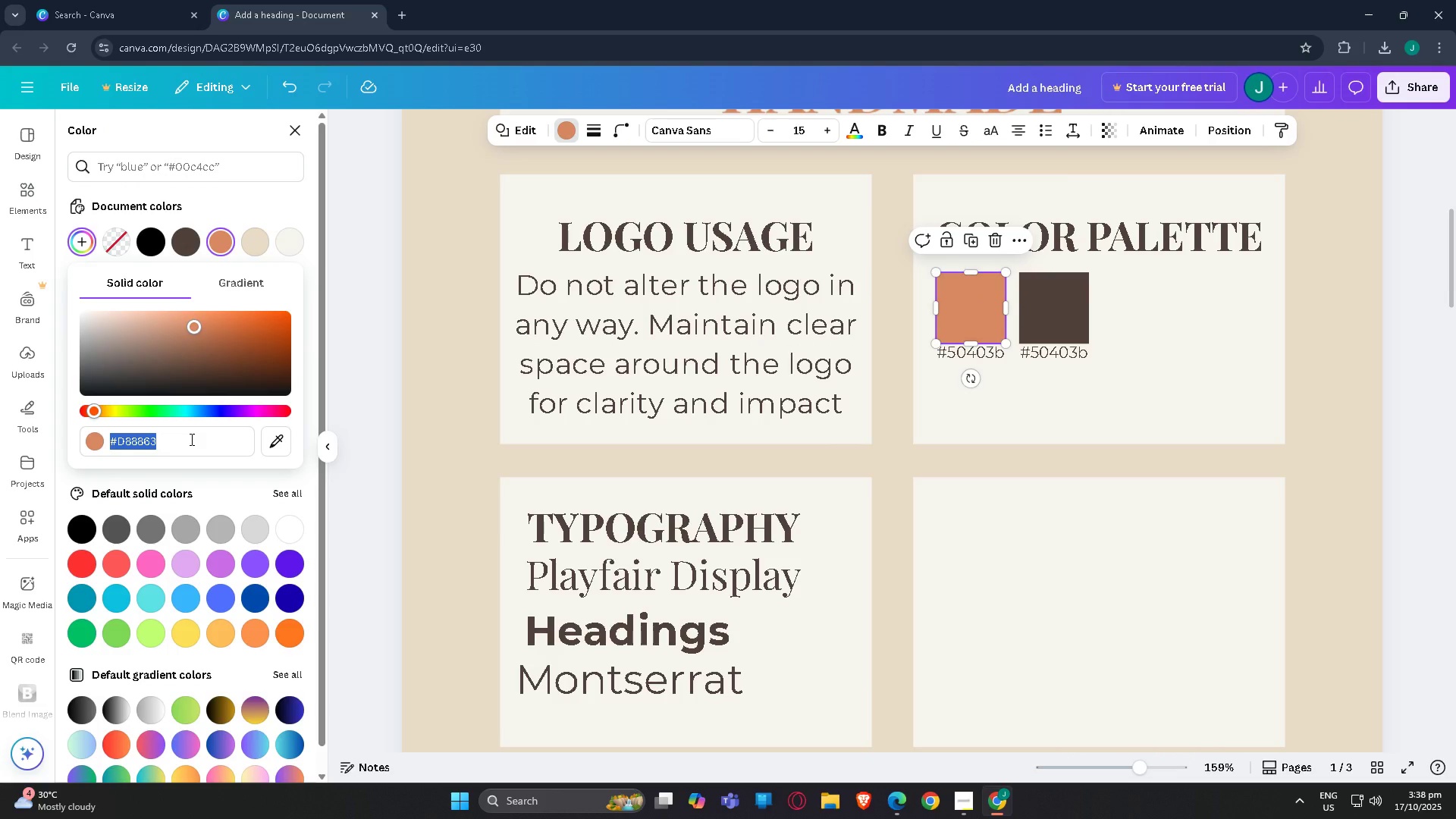 
key(Control+C)
 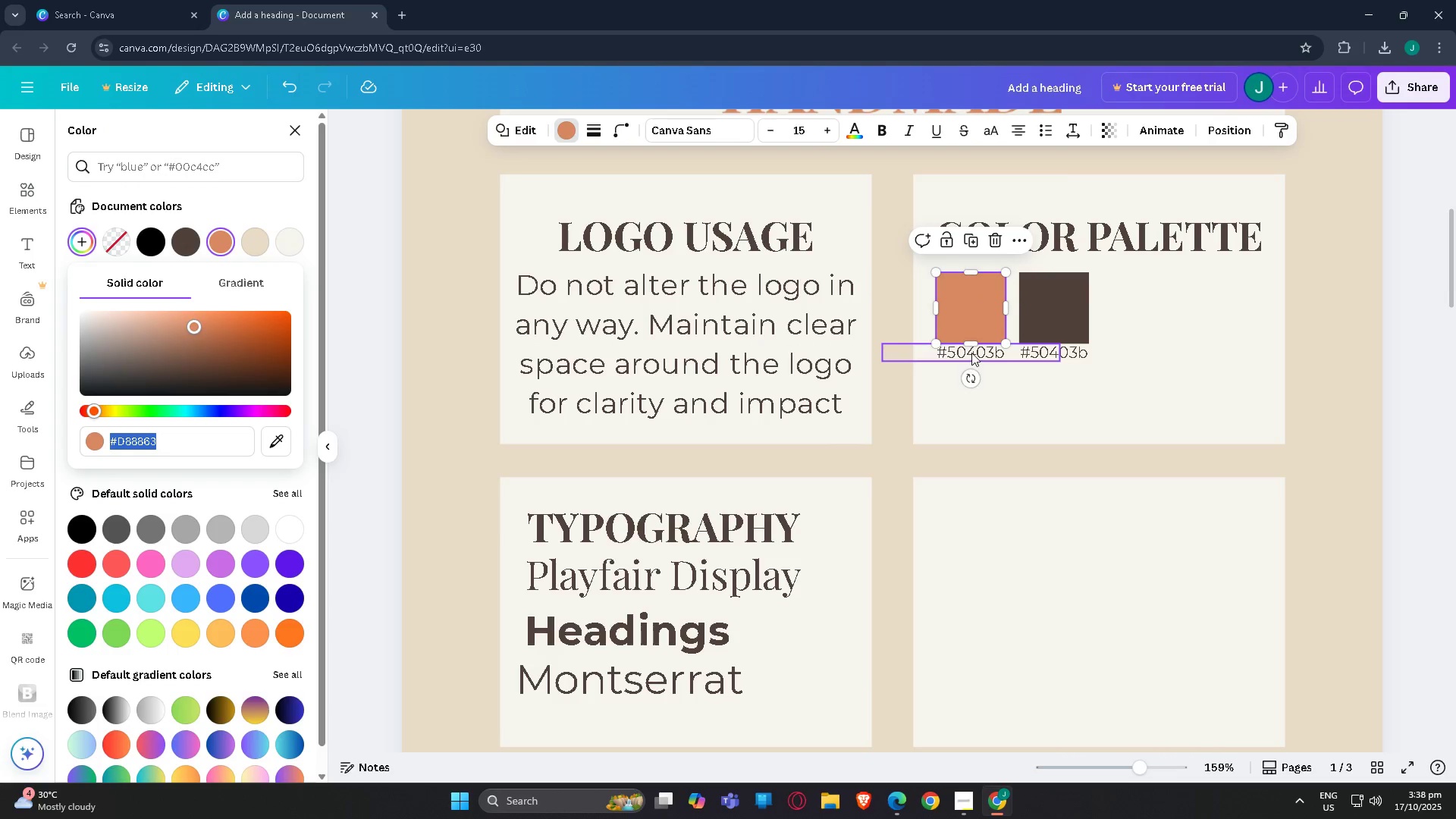 
double_click([971, 353])
 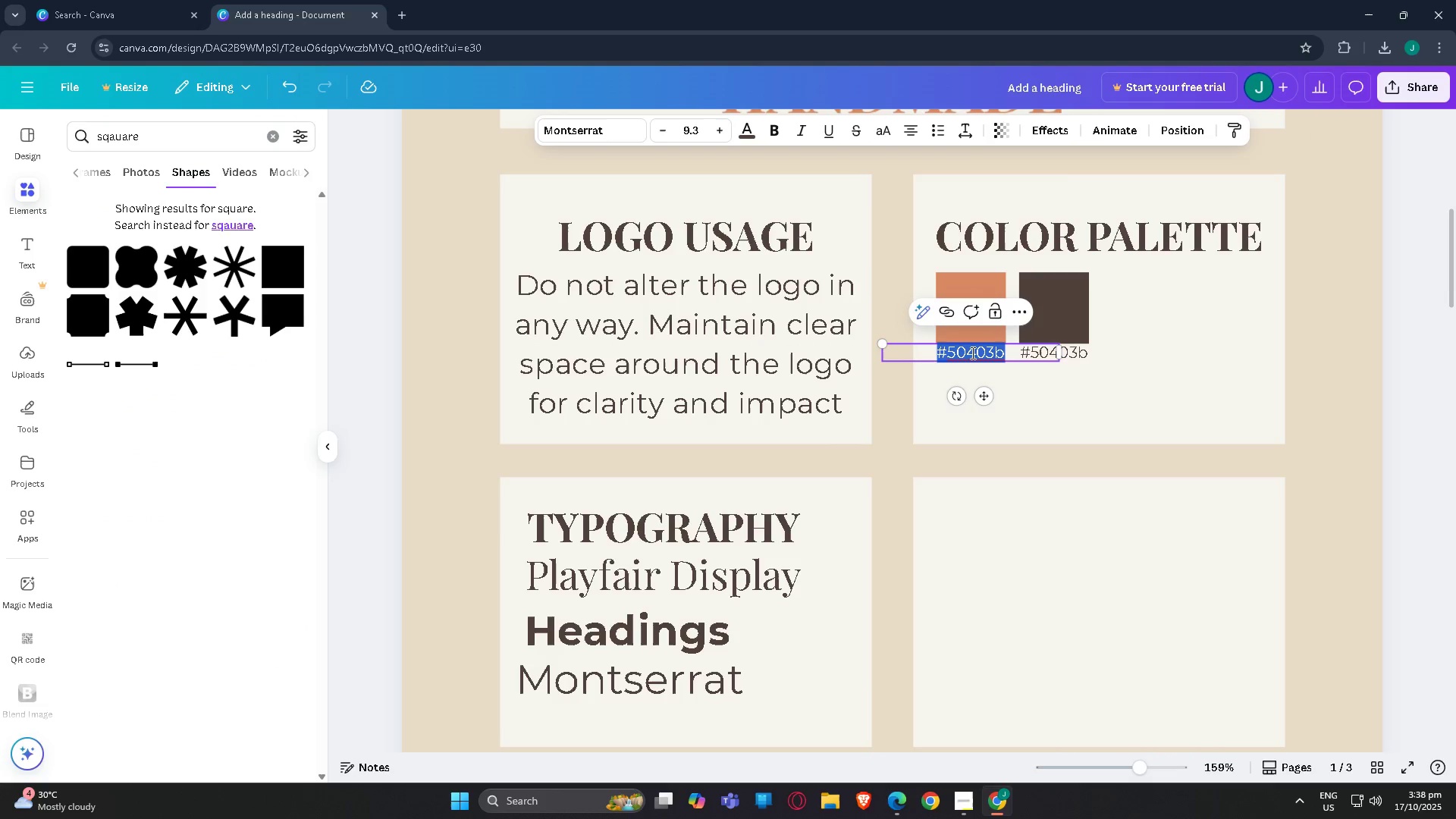 
triple_click([971, 353])
 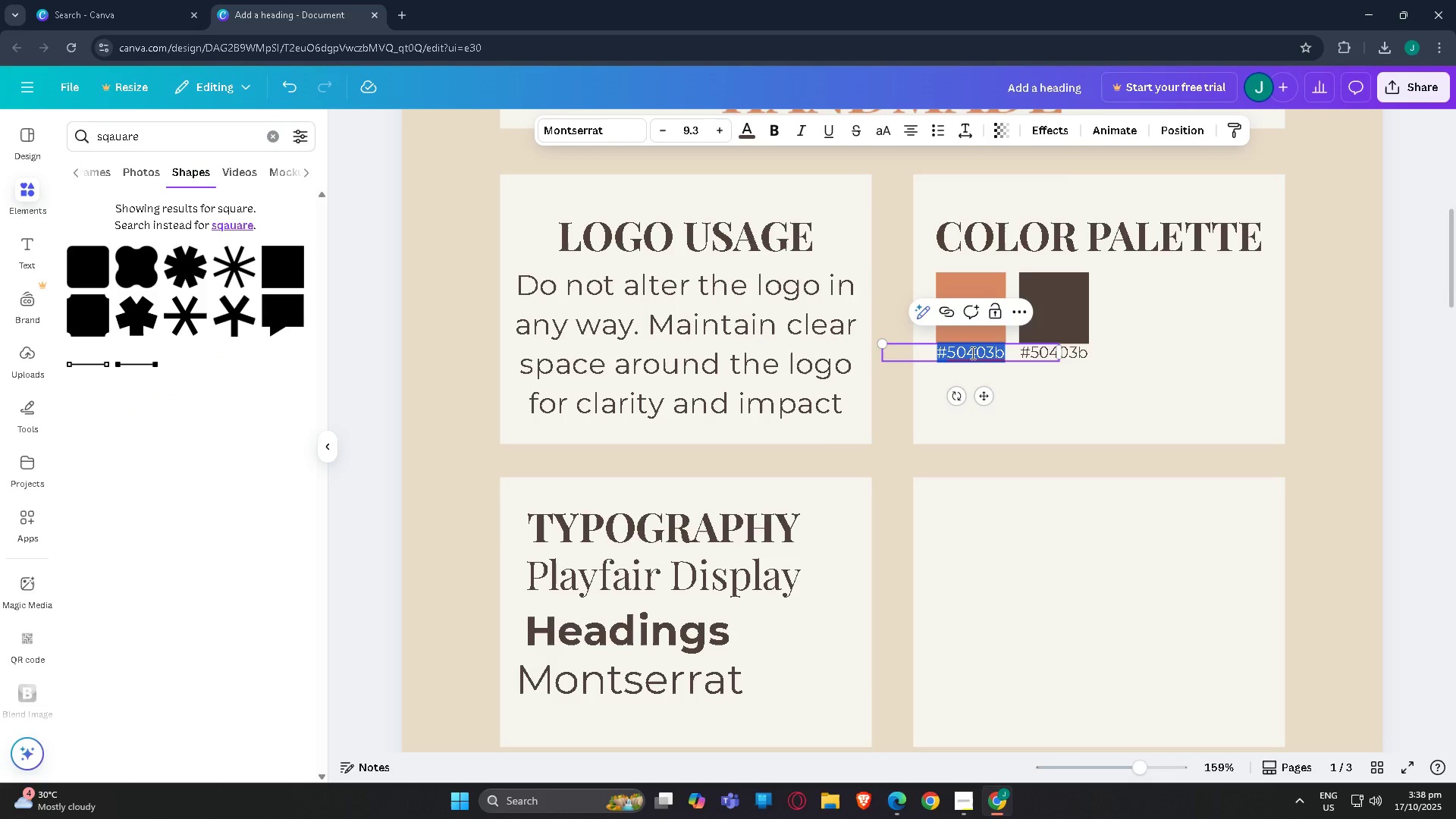 
key(Control+V)
 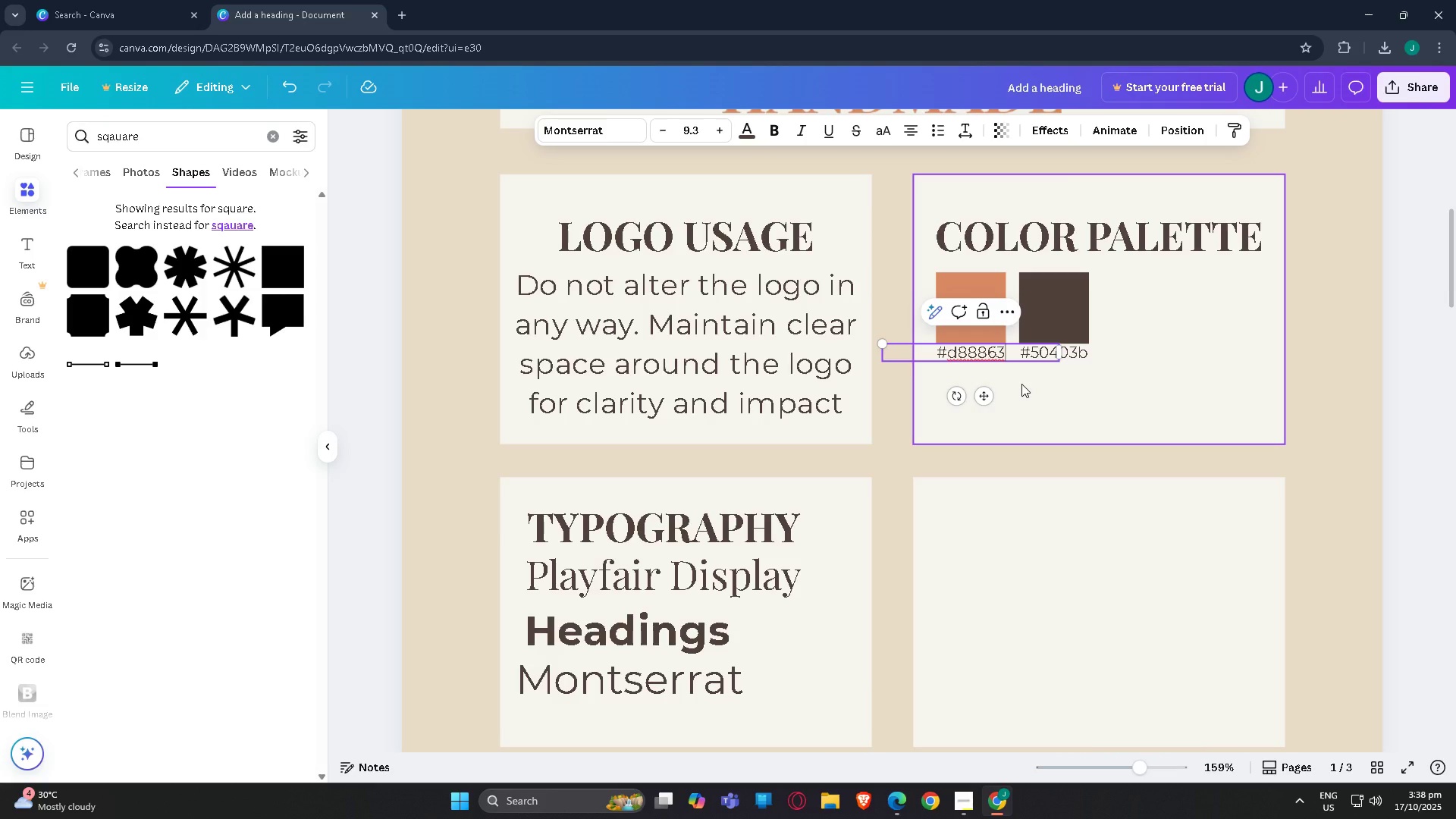 
wait(14.64)
 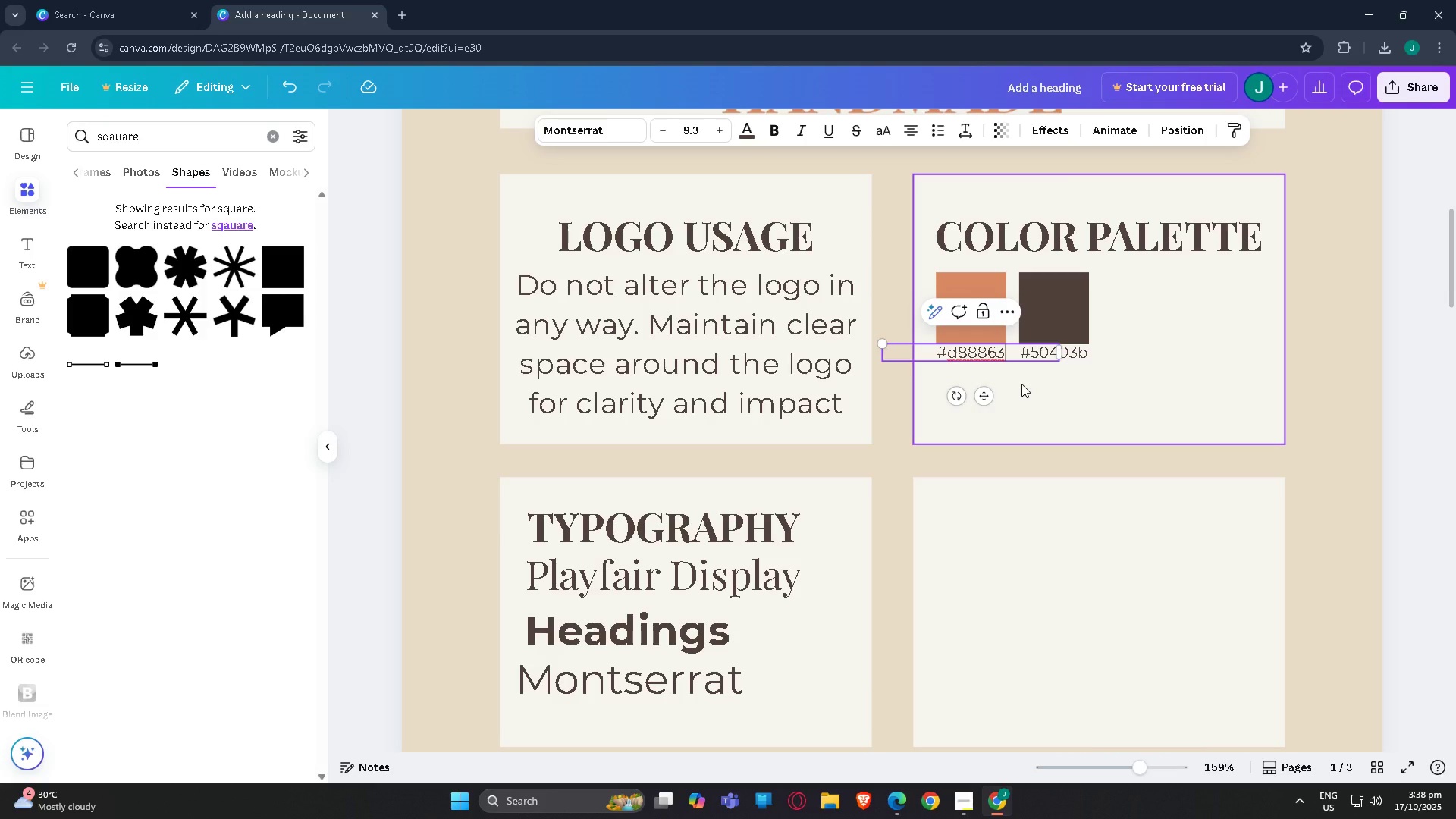 
left_click_drag(start_coordinate=[984, 359], to_coordinate=[979, 359])
 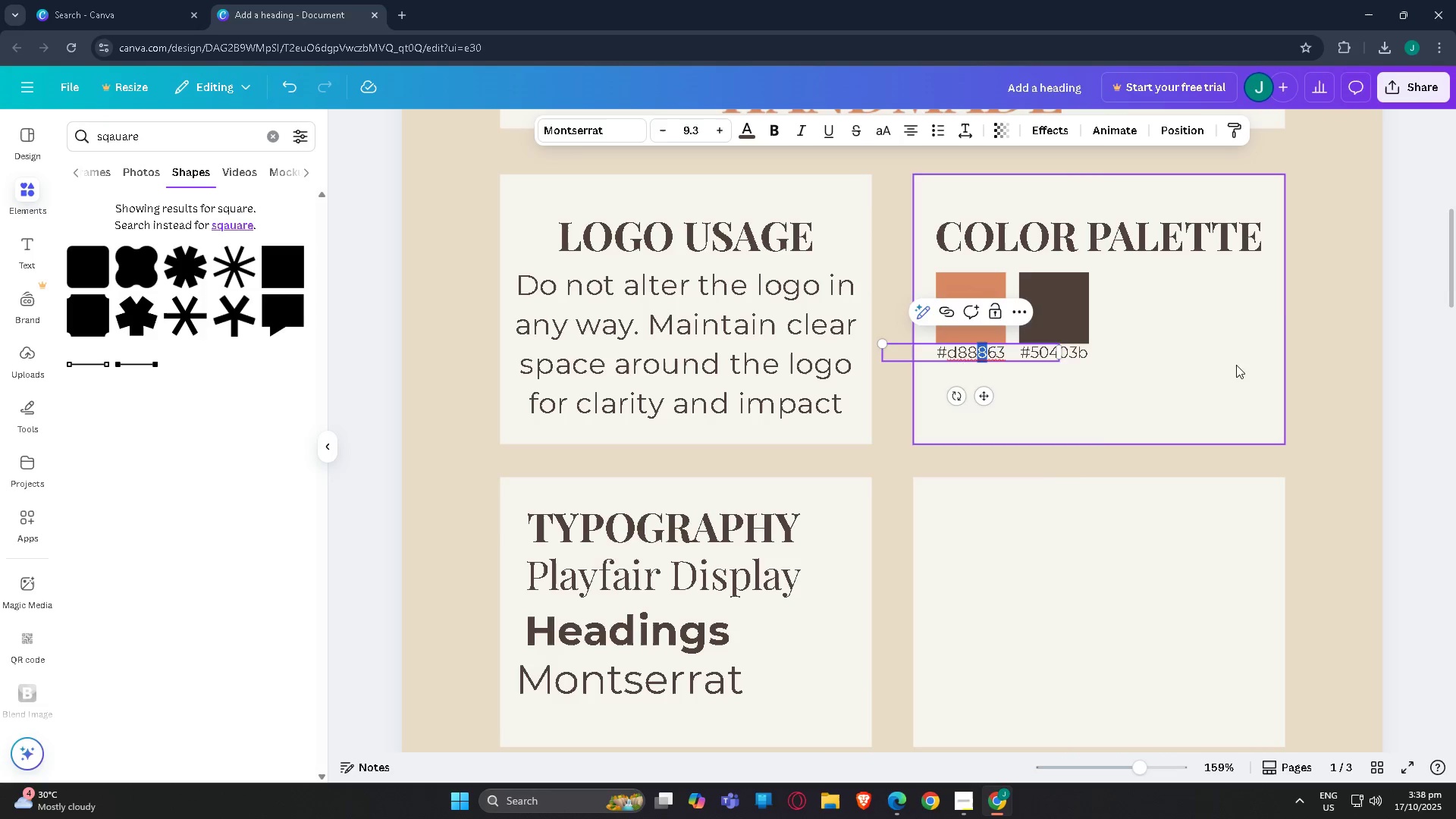 
left_click([1259, 369])
 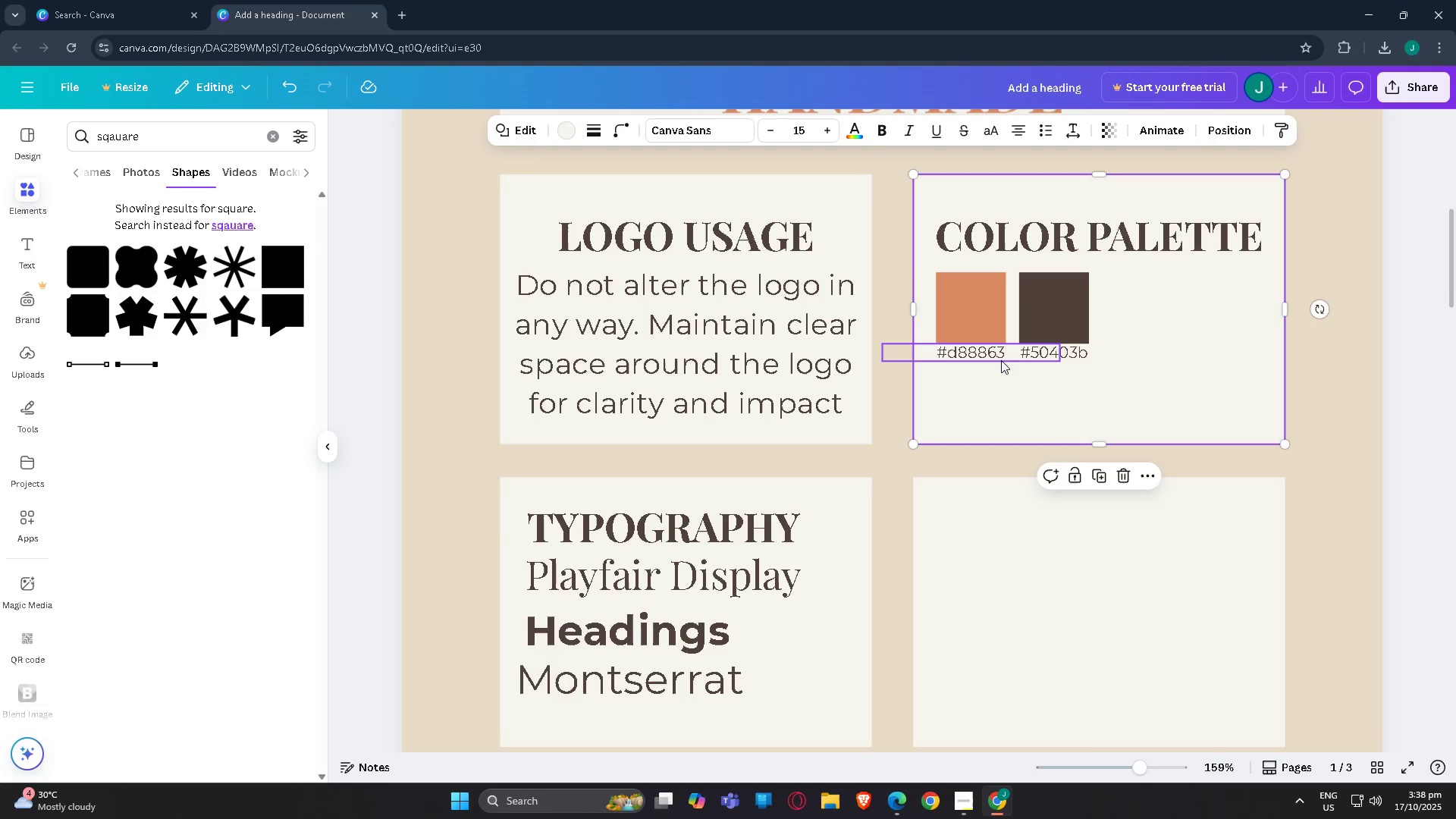 
left_click_drag(start_coordinate=[997, 359], to_coordinate=[986, 359])
 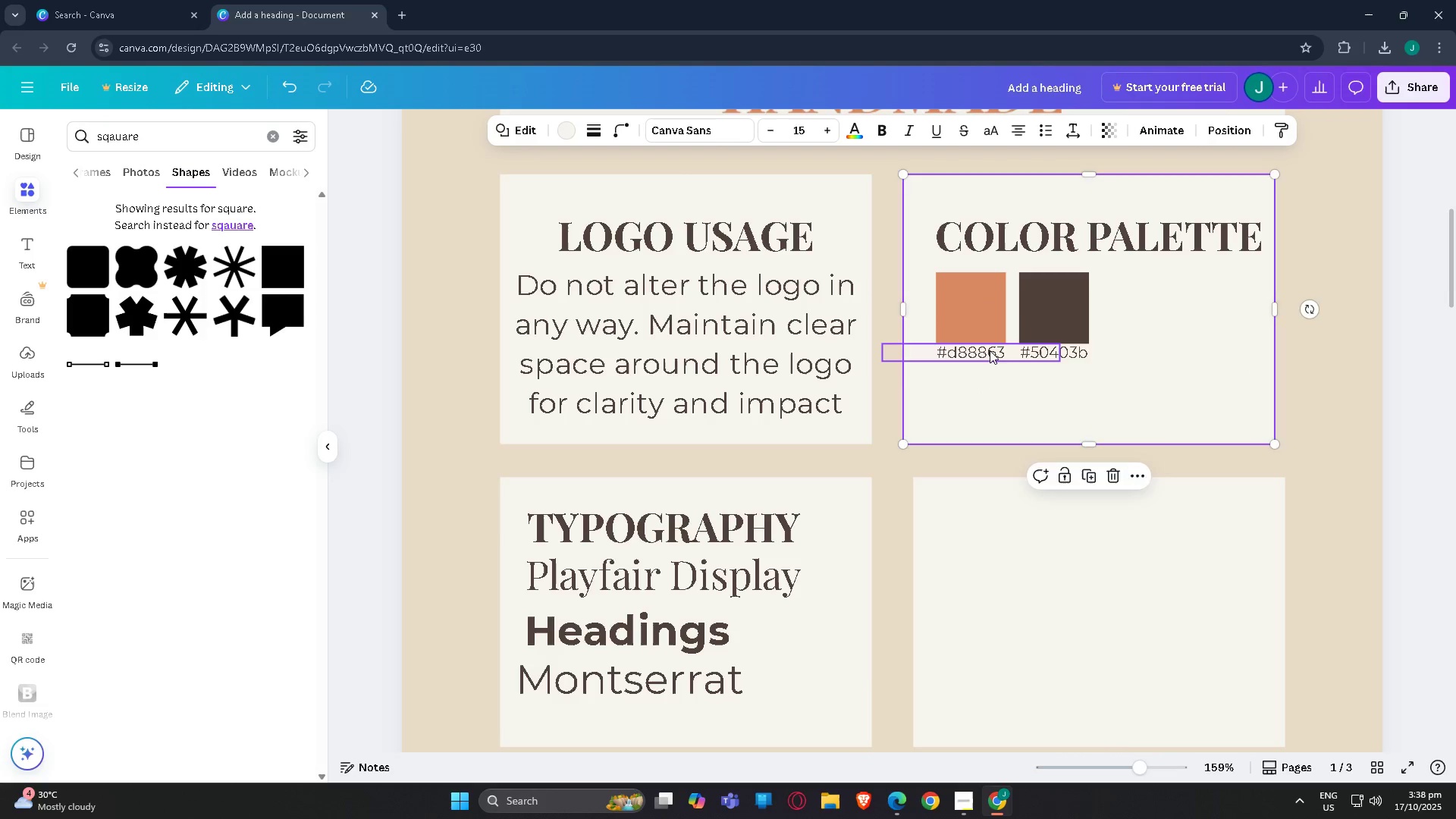 
left_click_drag(start_coordinate=[987, 350], to_coordinate=[979, 350])
 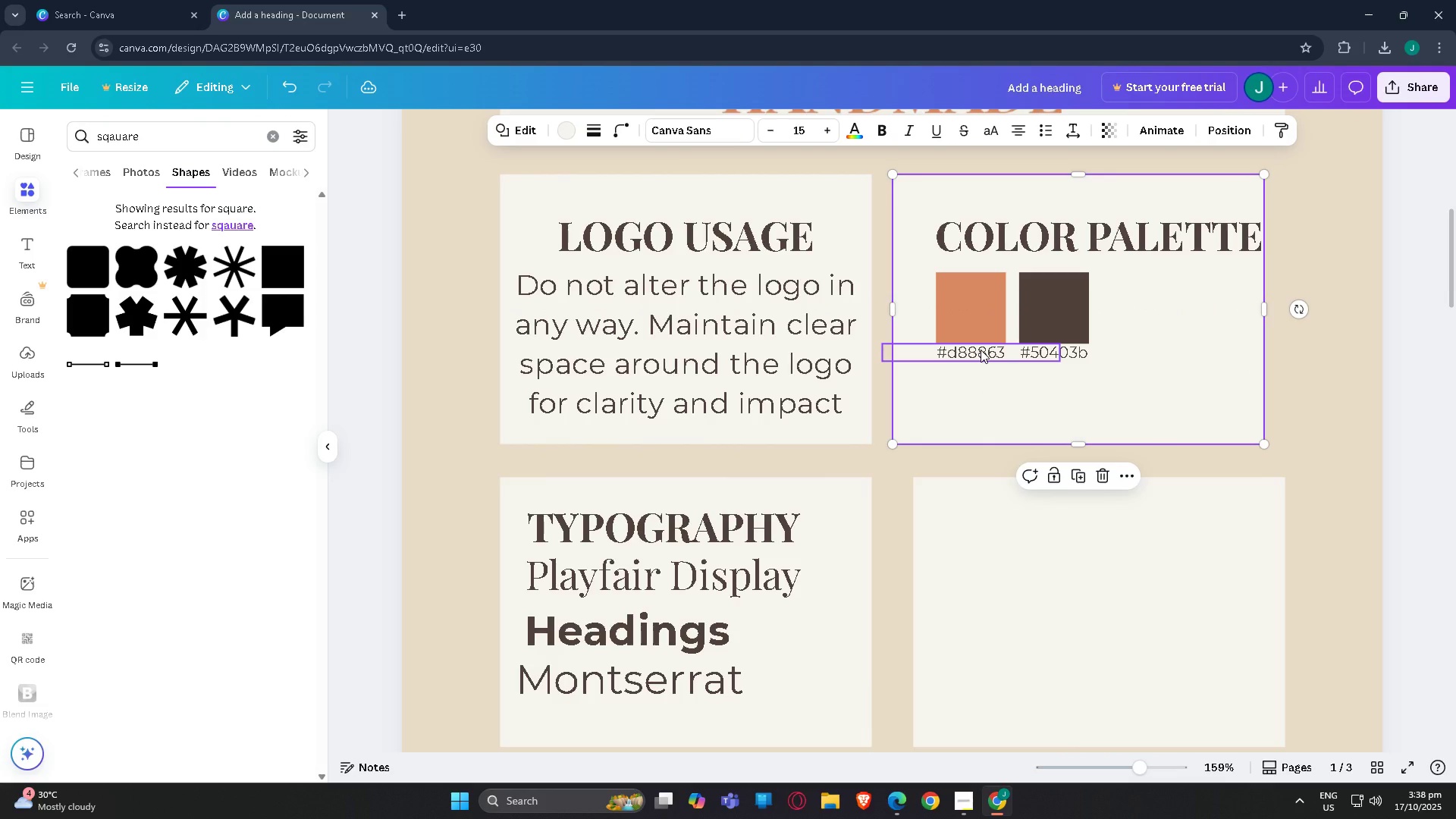 
key(Control+Z)
 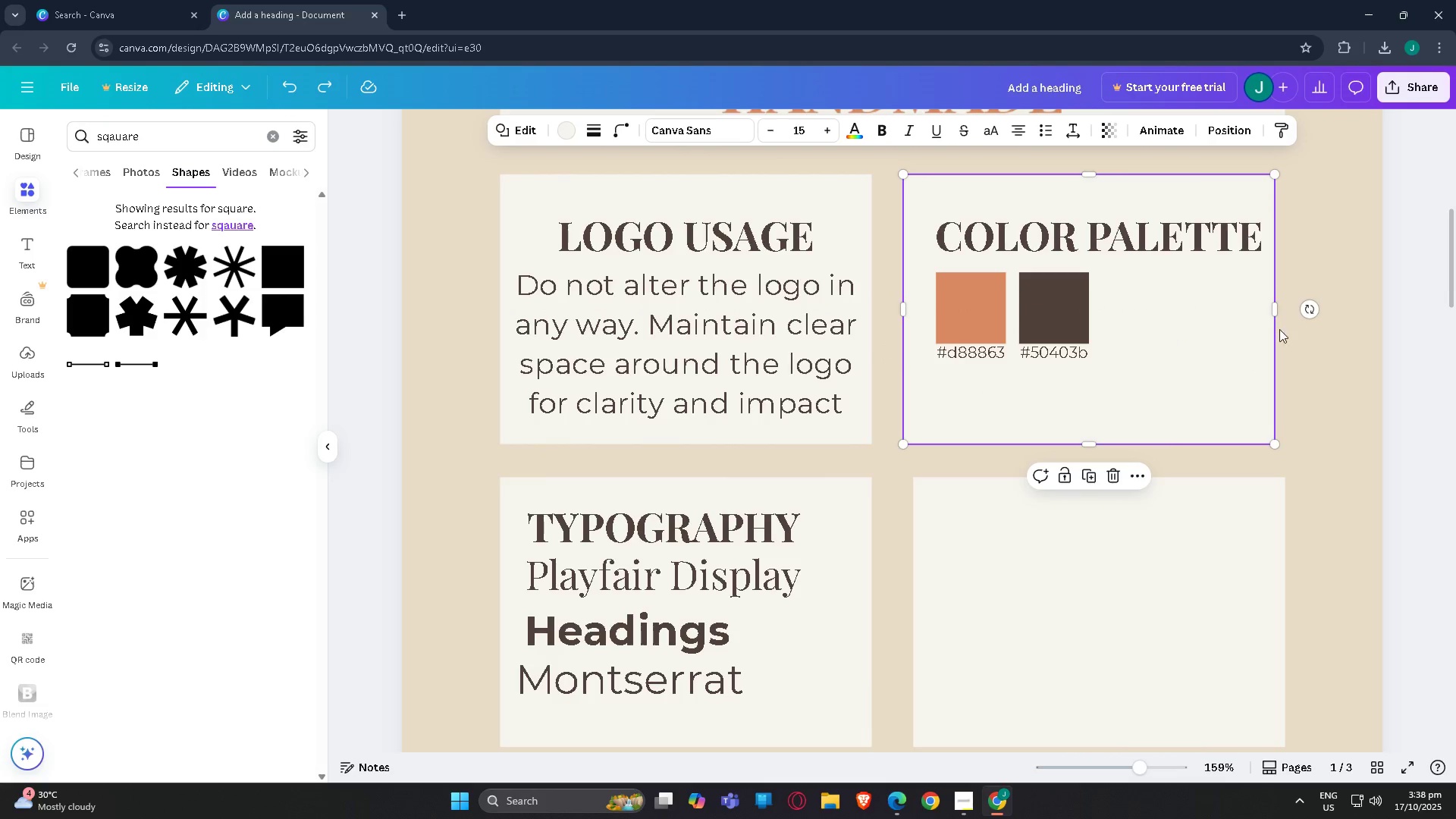 
left_click([1291, 329])
 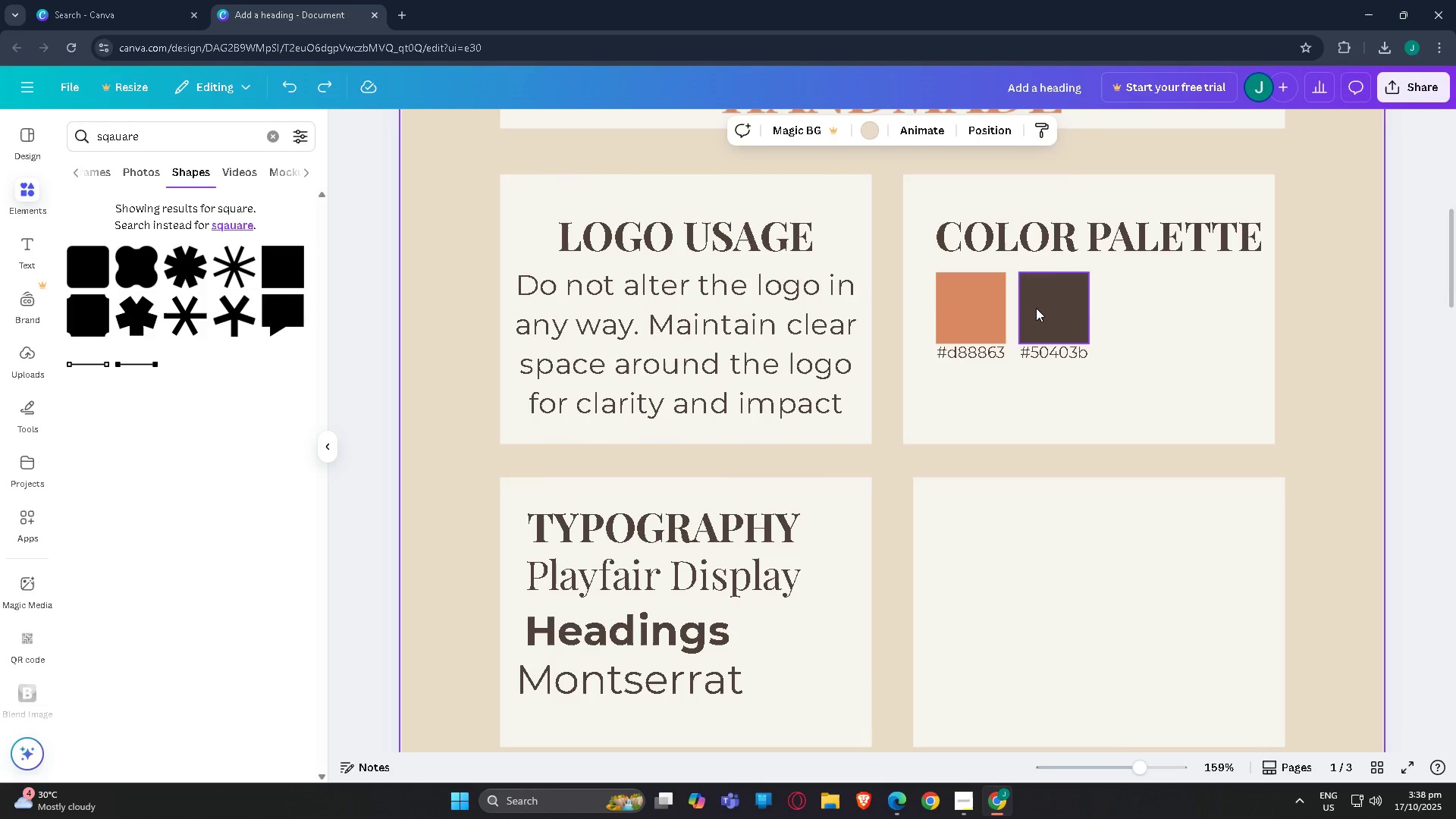 
left_click([1036, 308])
 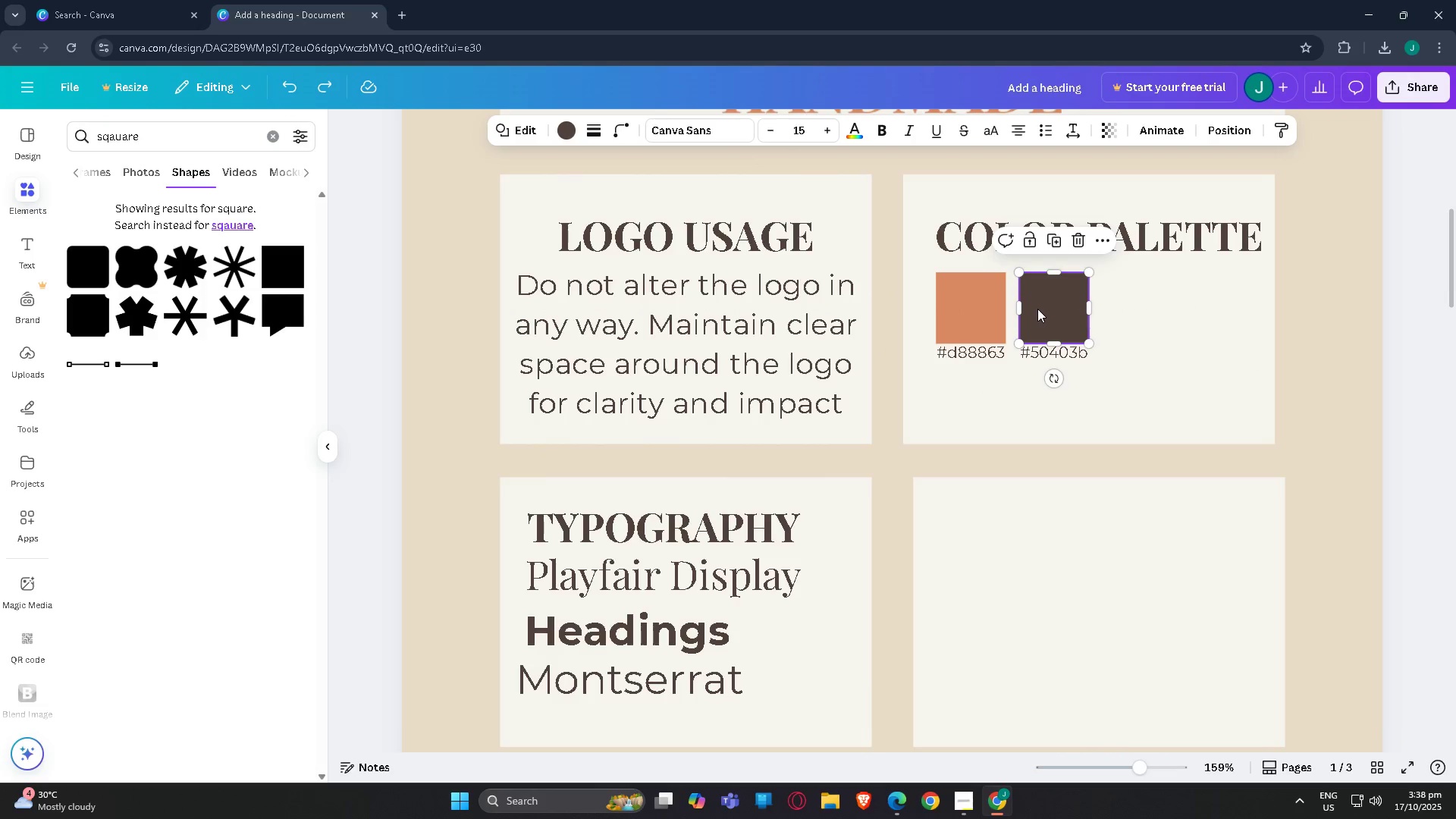 
key(Control+C)
 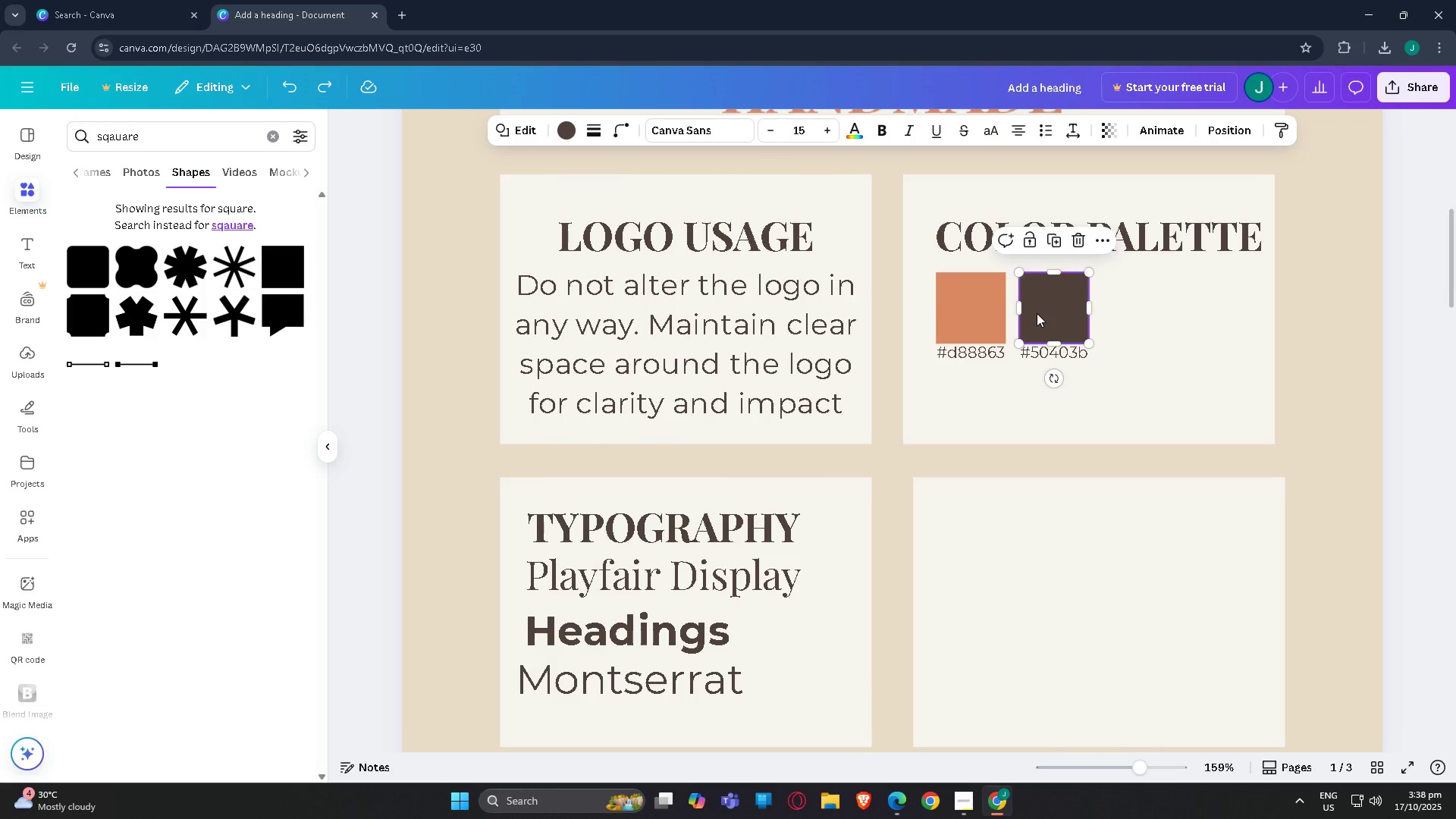 
key(Control+V)
 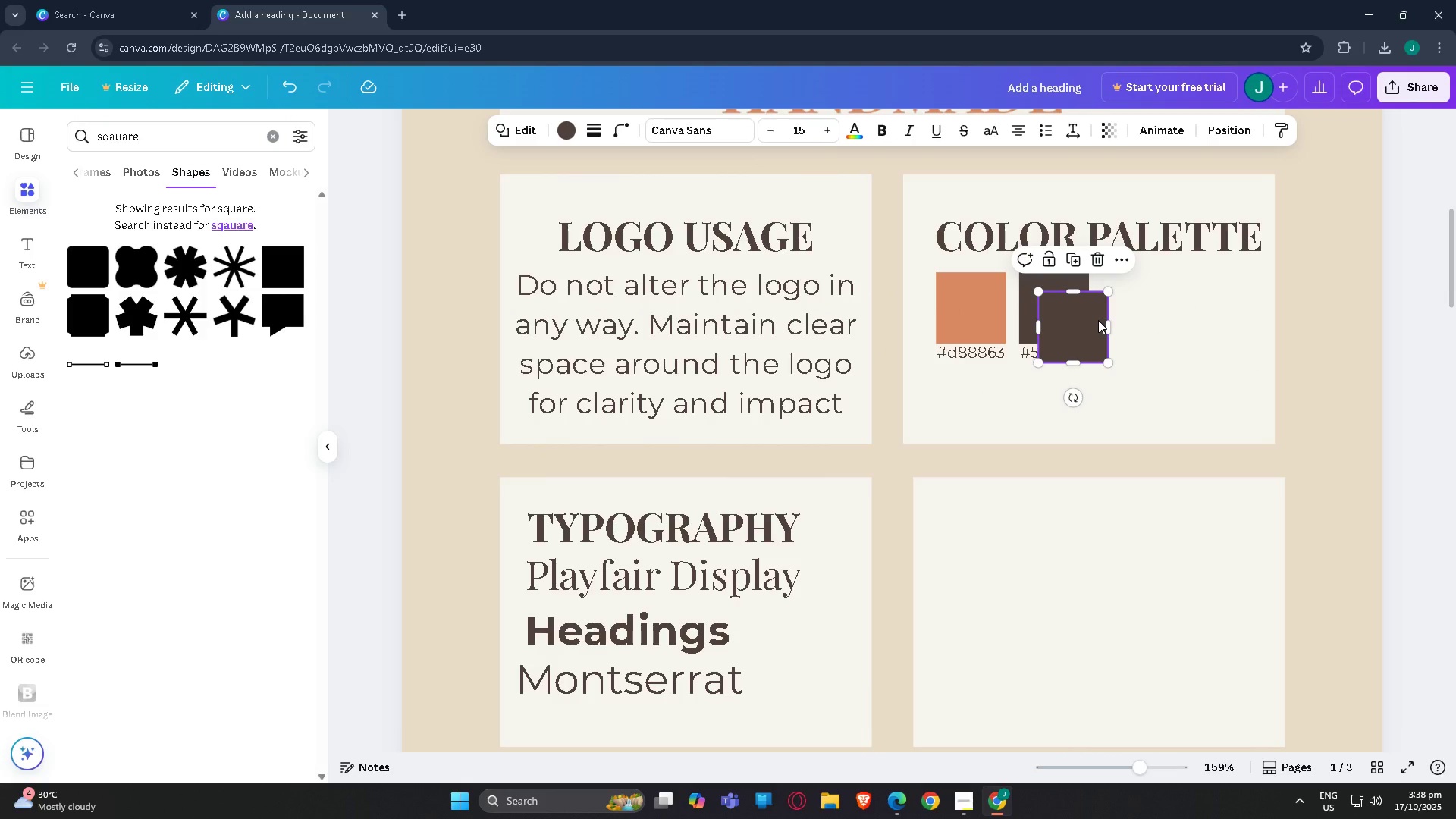 
left_click_drag(start_coordinate=[1098, 320], to_coordinate=[1160, 306])
 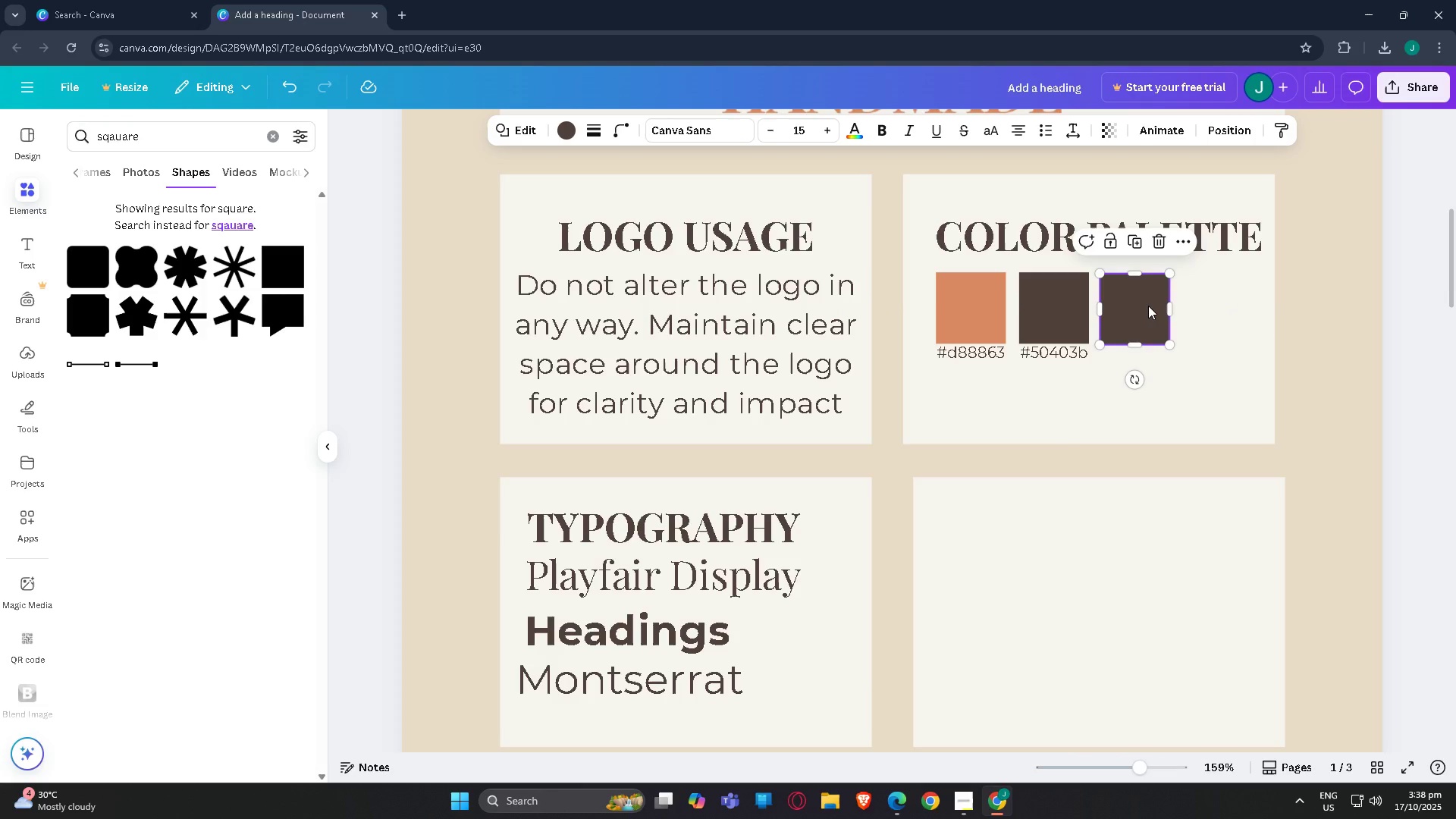 
left_click([1148, 306])
 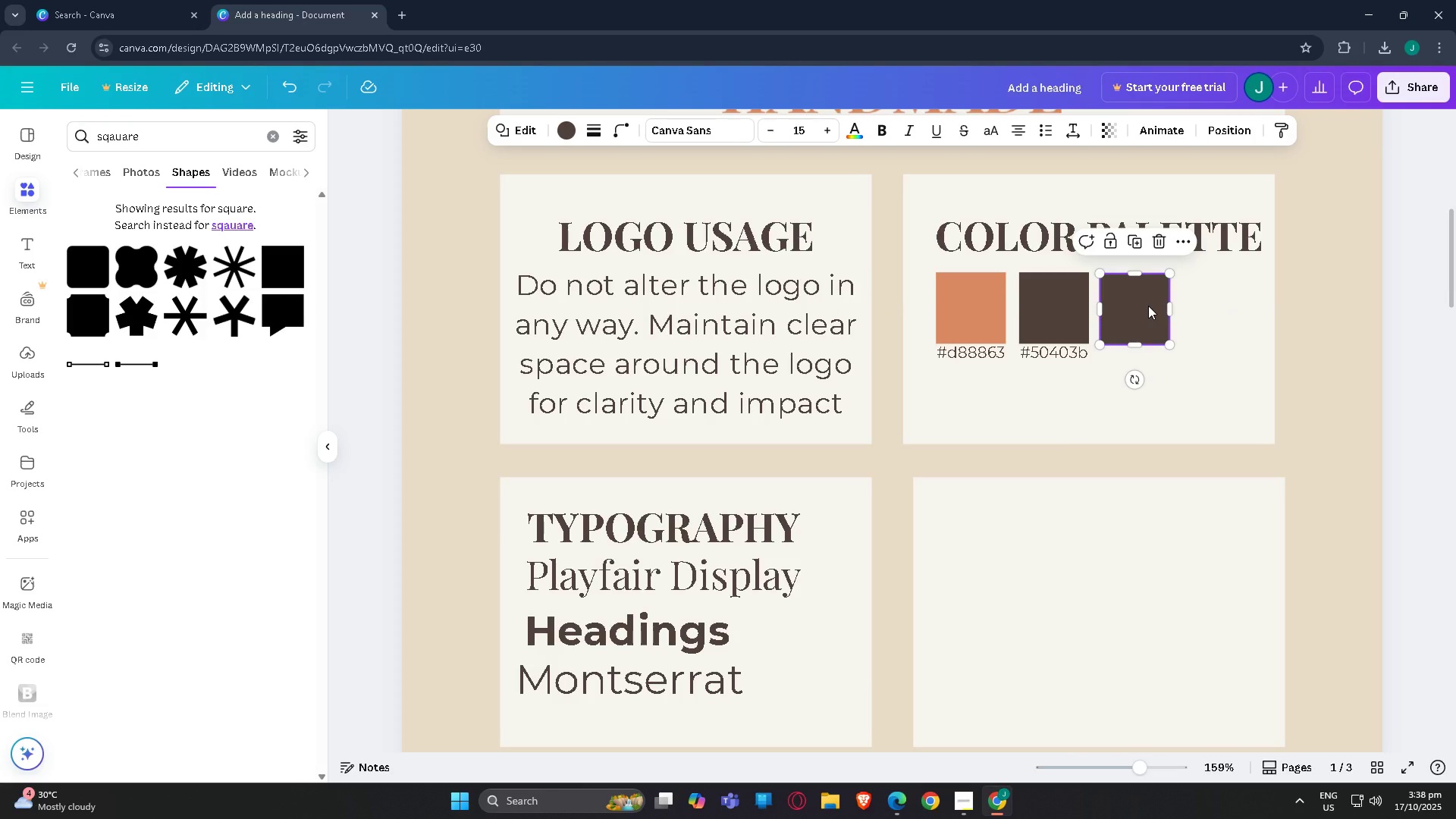 
wait(12.53)
 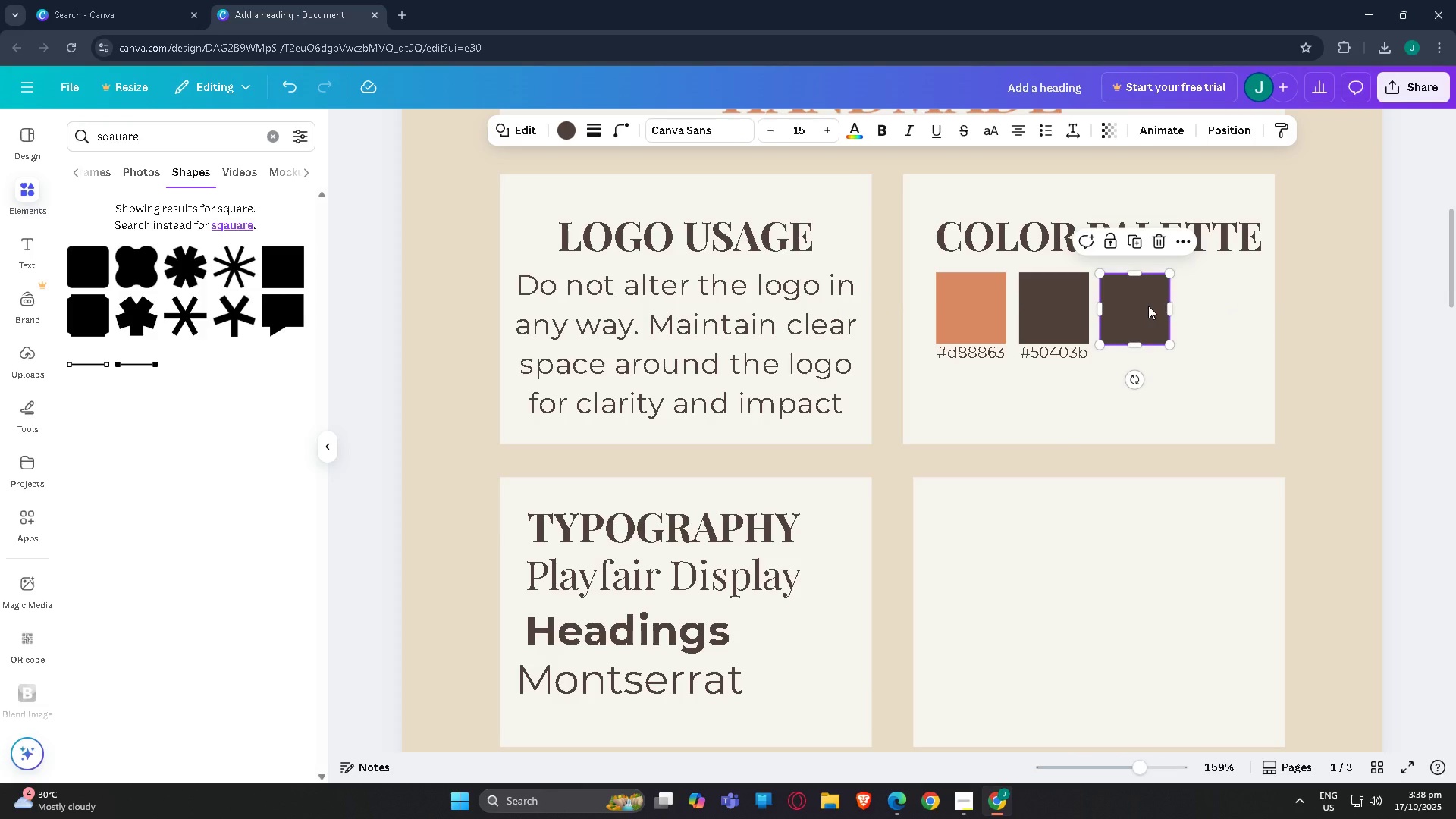 
double_click([1132, 310])
 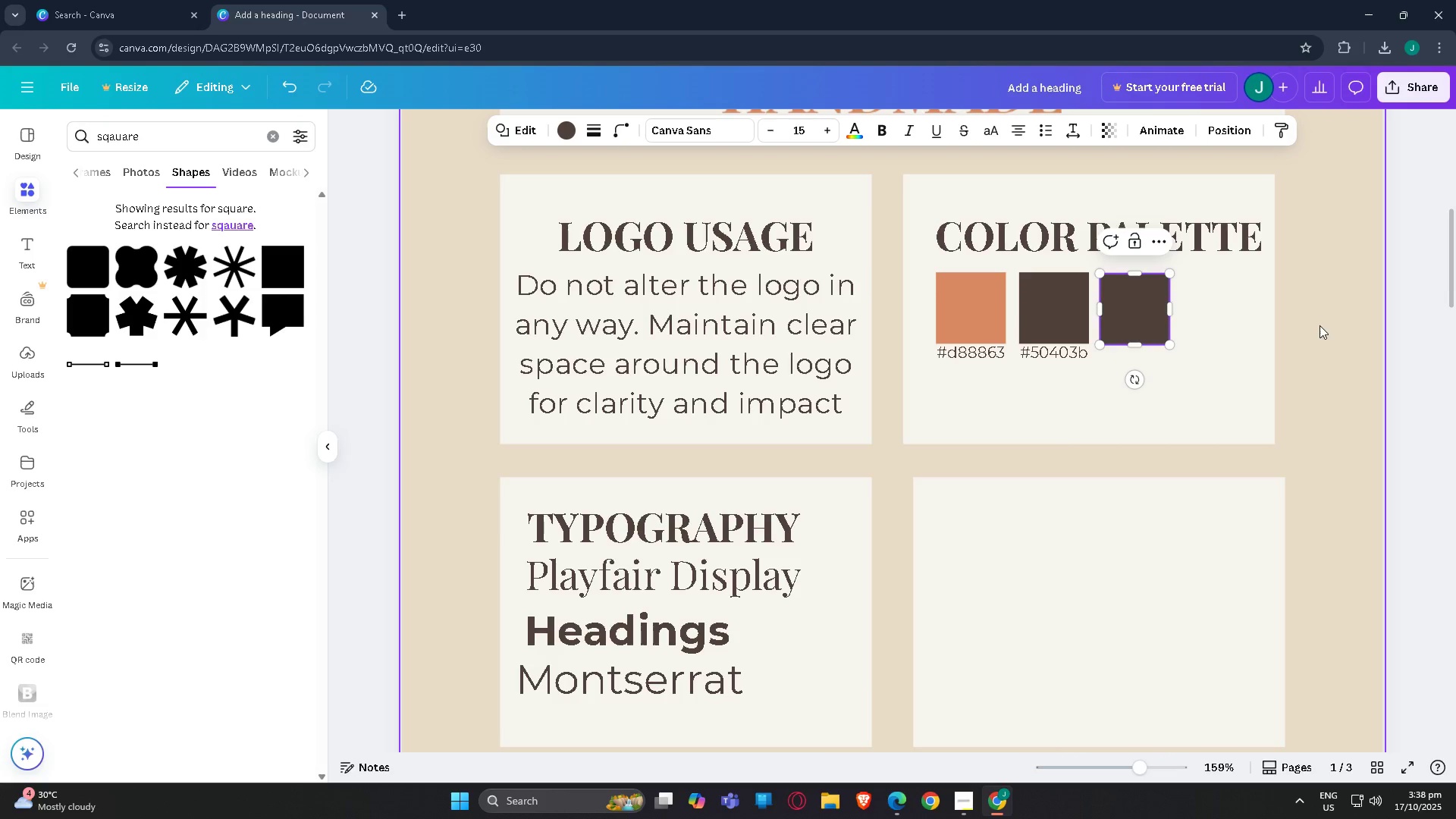 
left_click([1323, 324])
 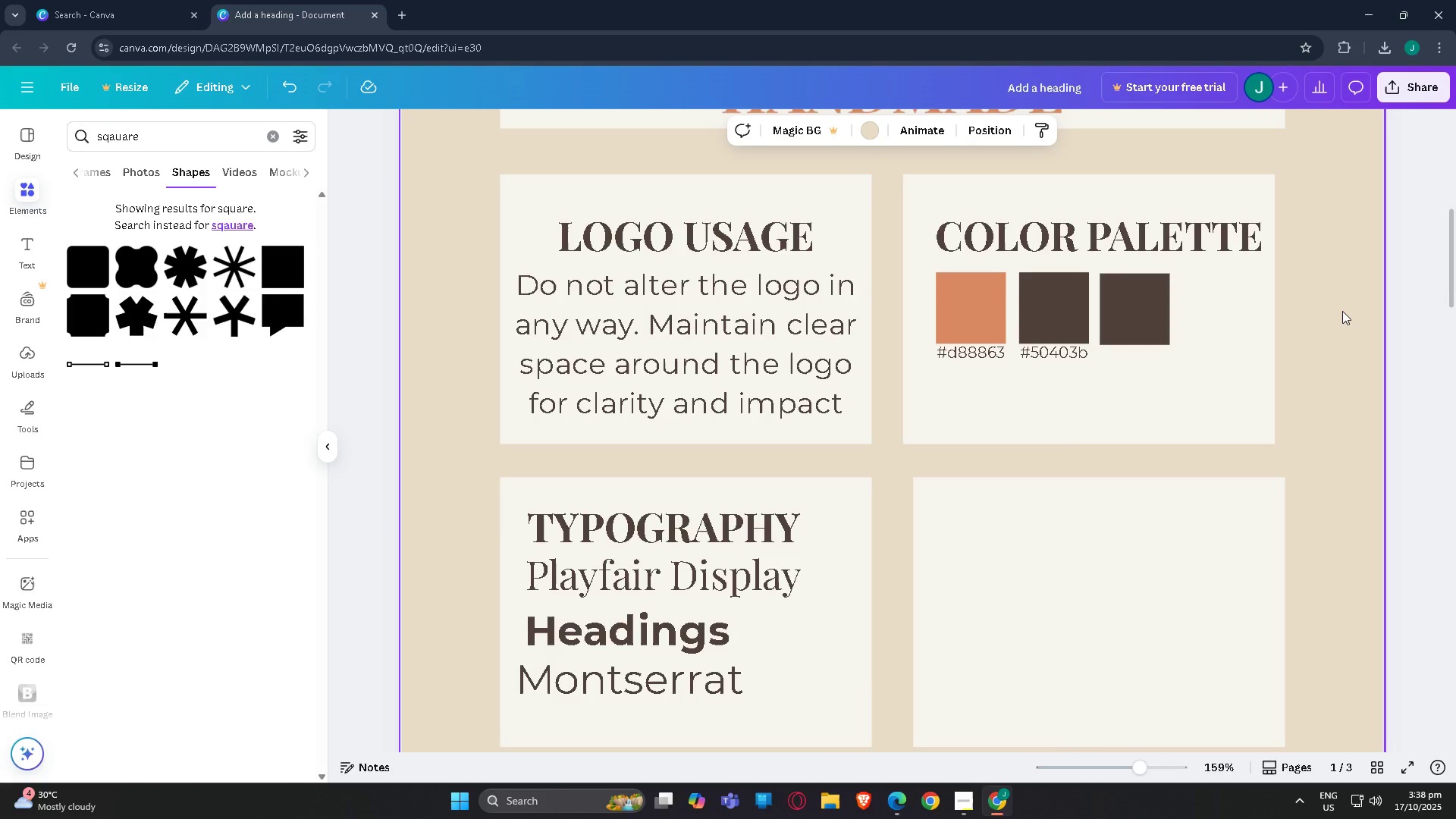 
double_click([1341, 310])
 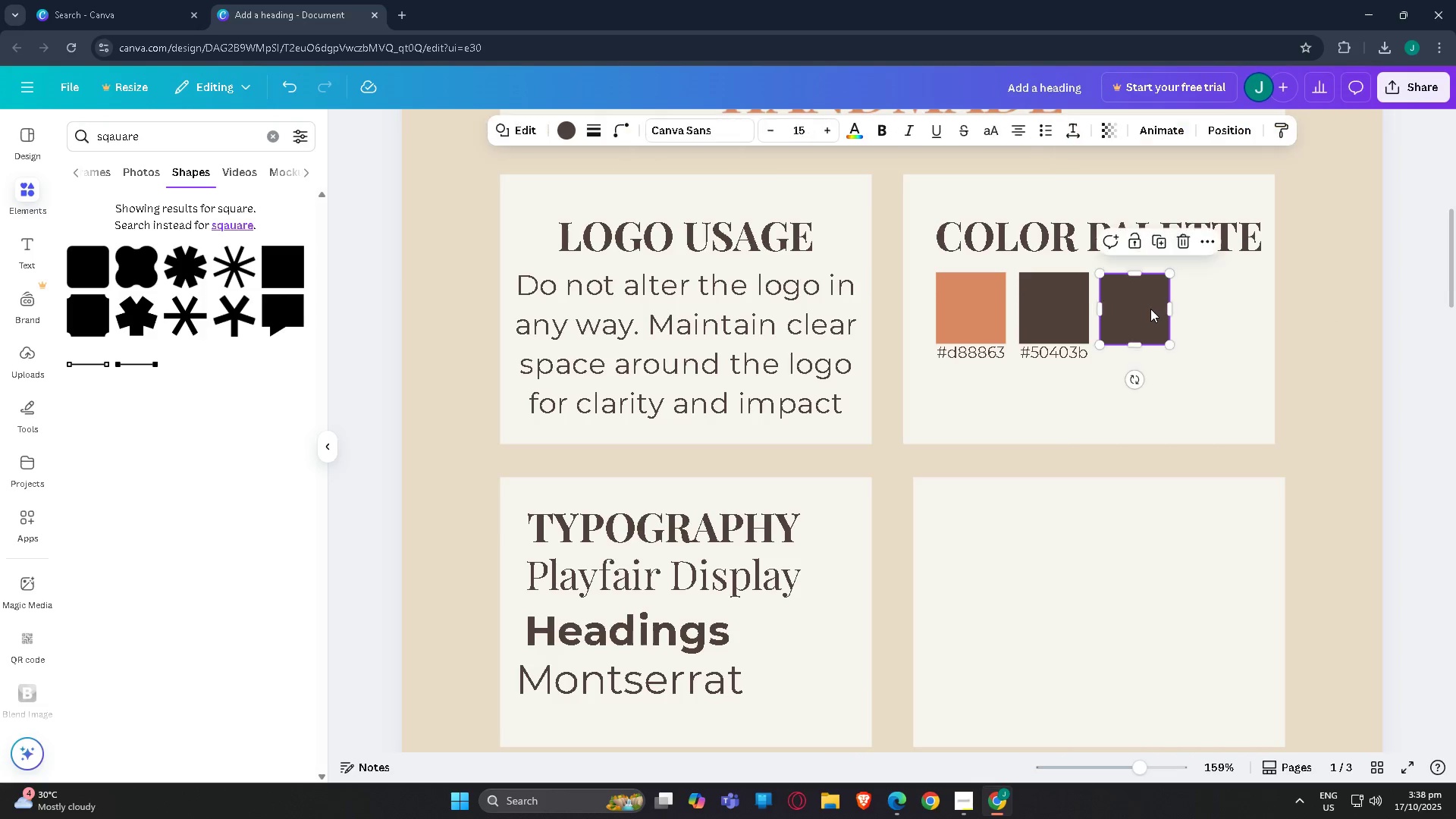 
double_click([1150, 309])
 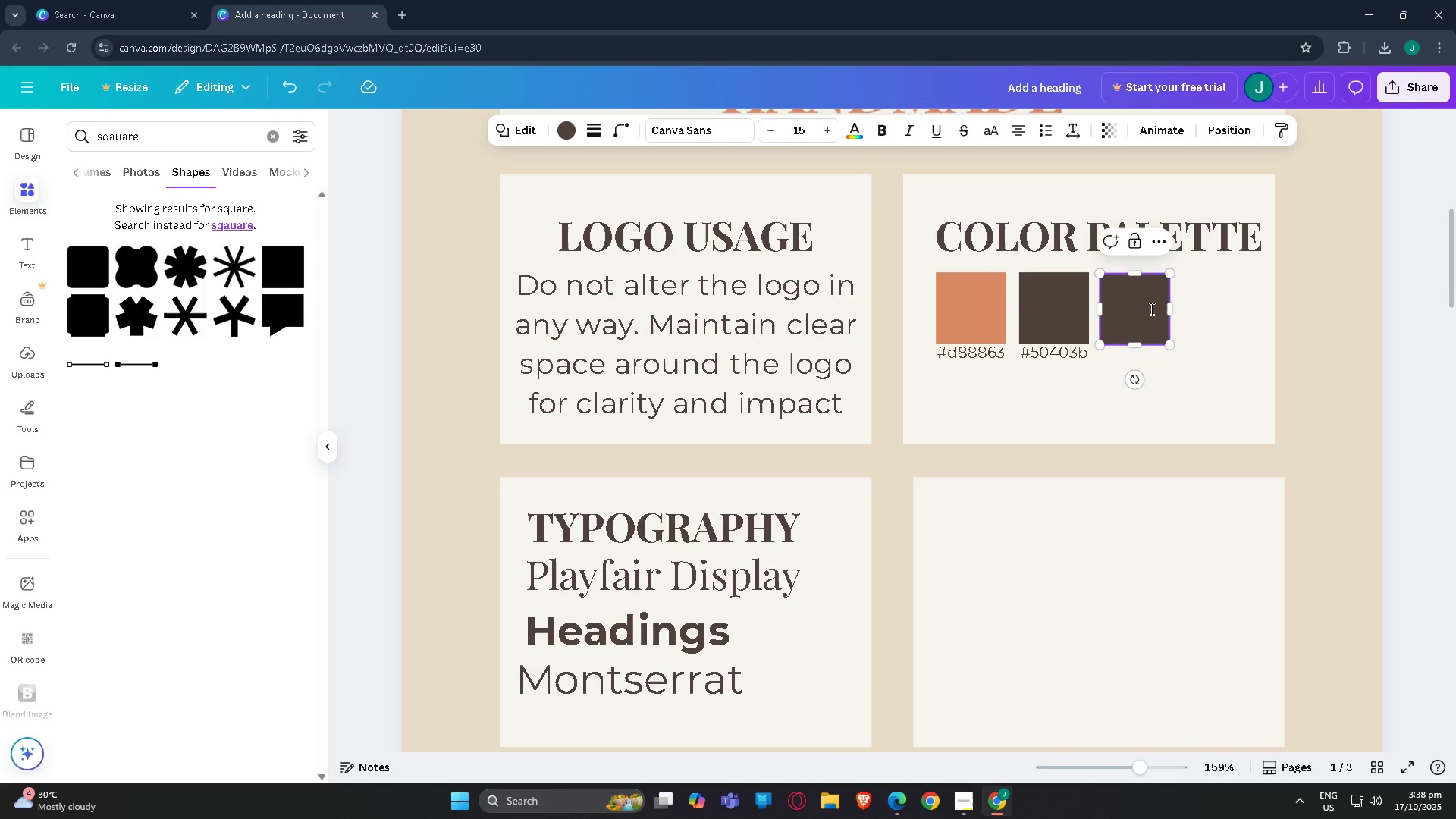 
triple_click([1150, 309])
 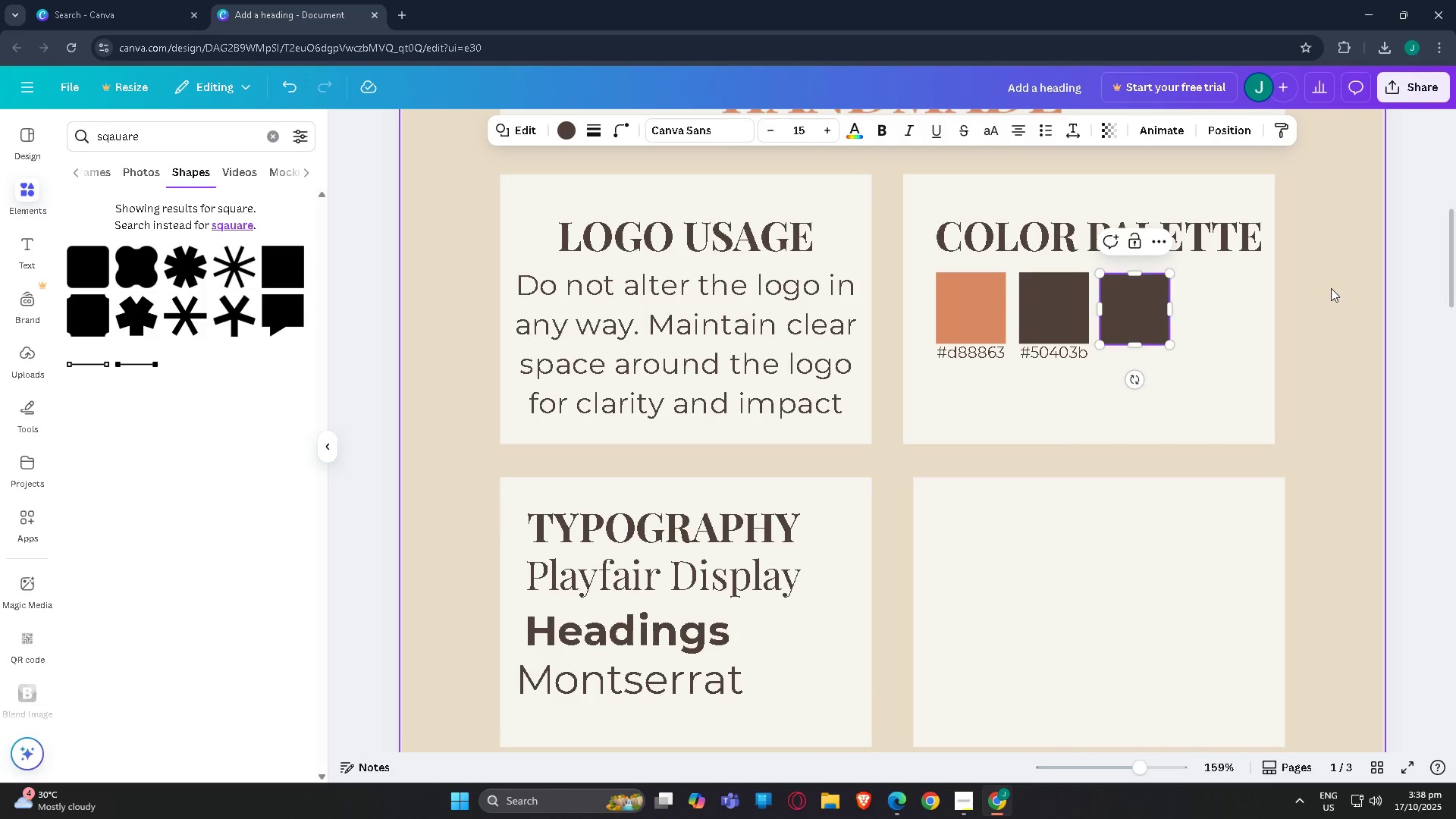 
triple_click([1331, 288])
 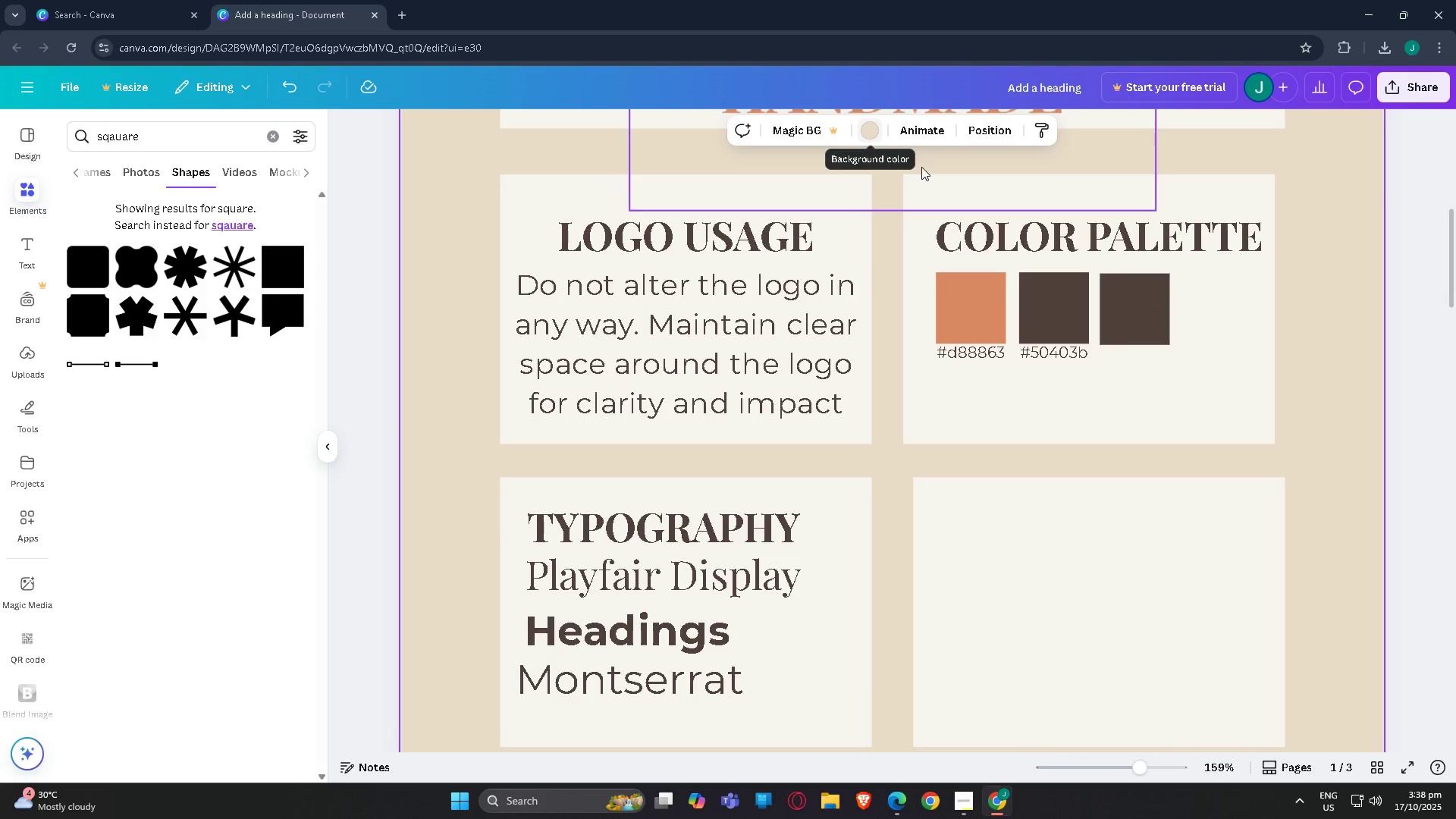 
left_click([1139, 297])
 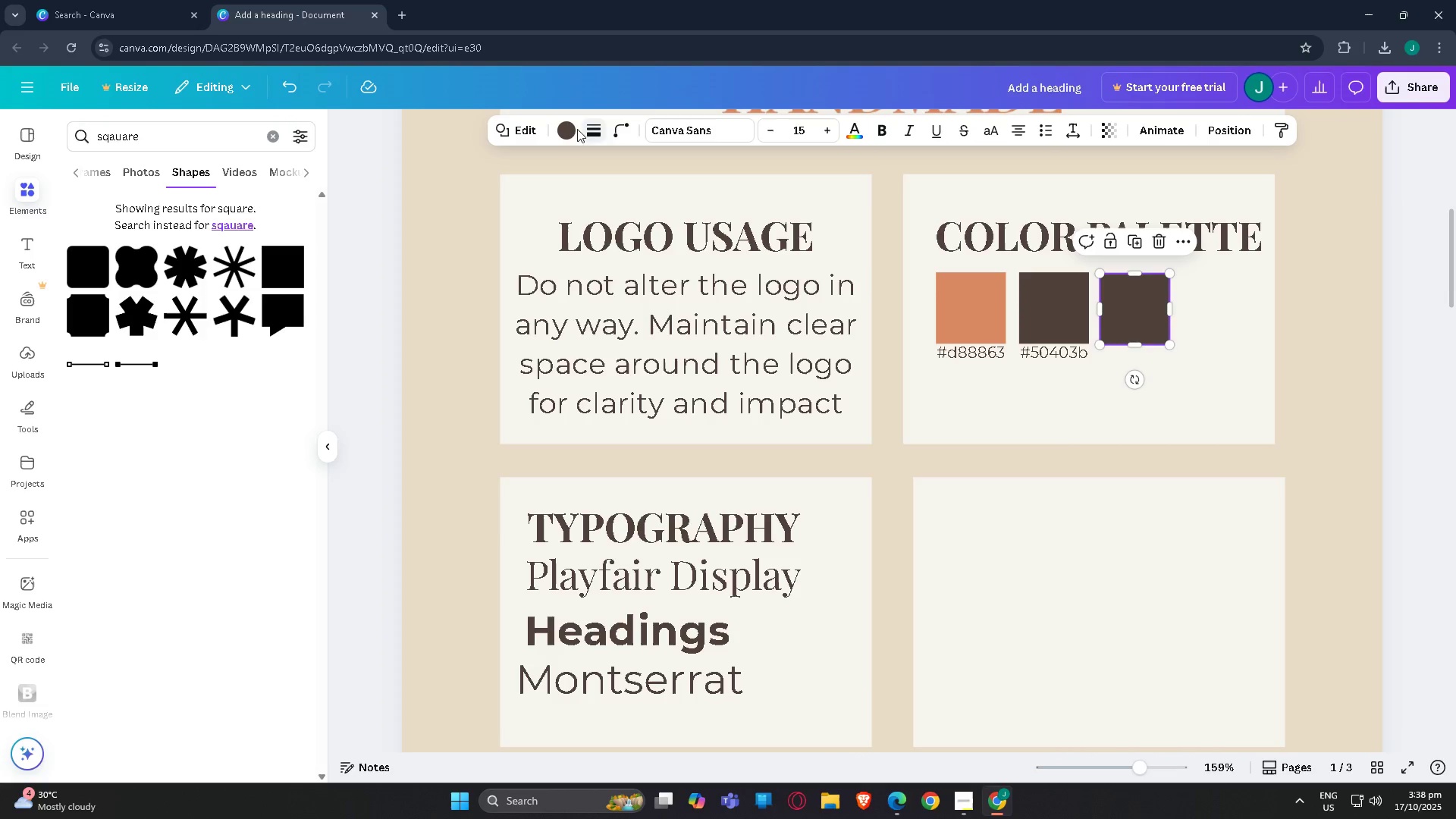 
left_click([572, 129])
 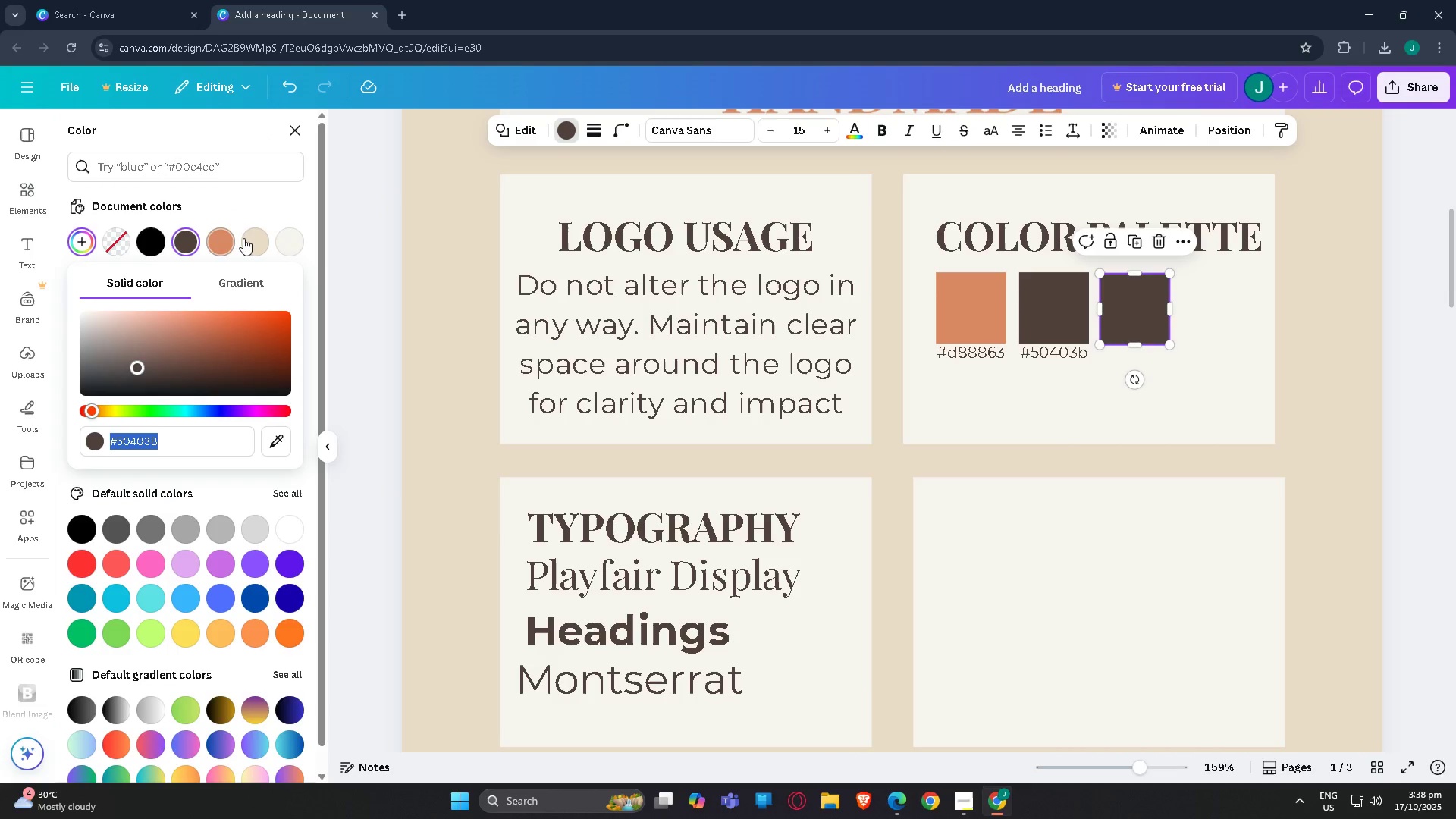 
left_click([249, 238])
 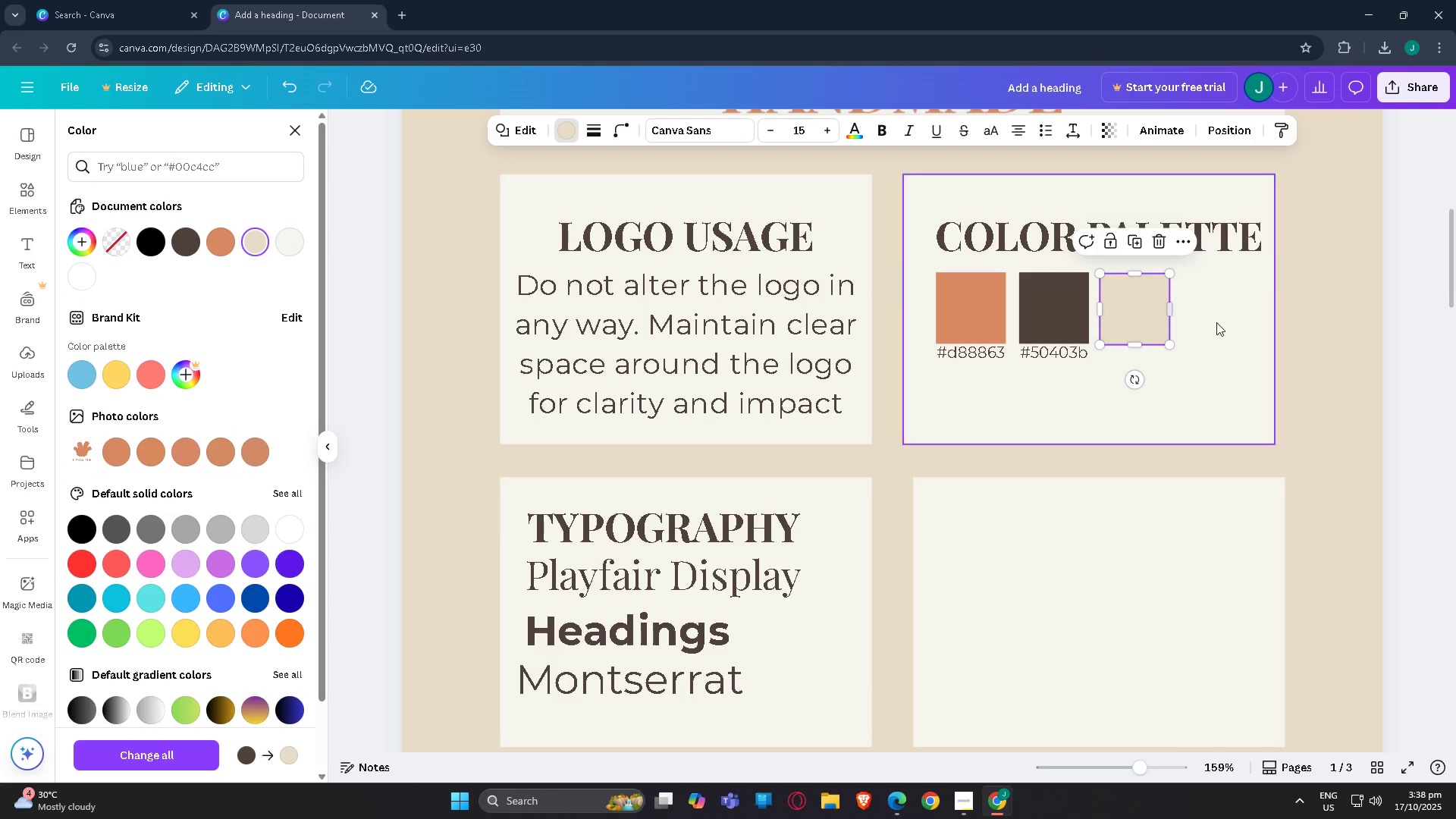 
left_click([1316, 322])
 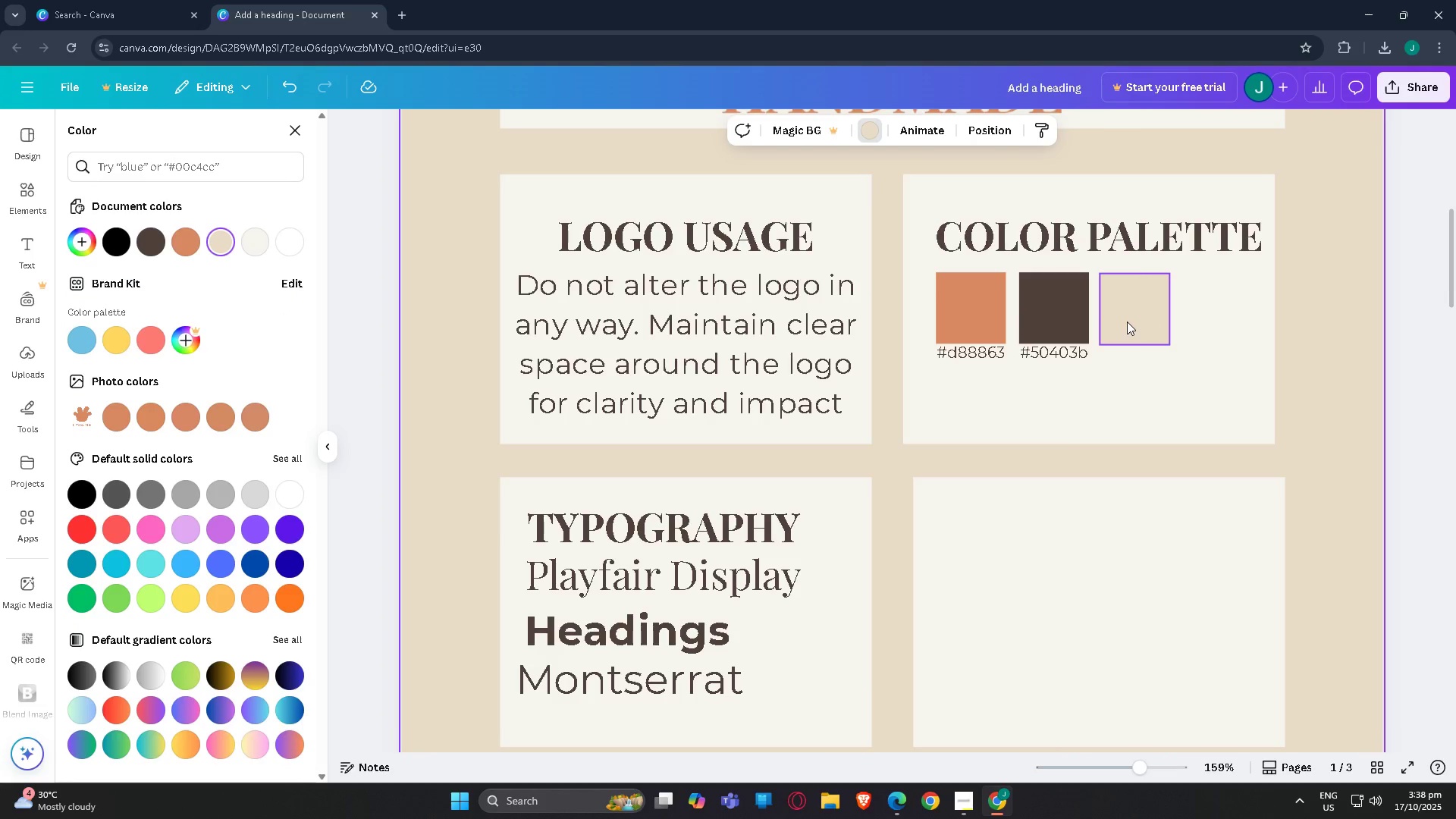 
left_click_drag(start_coordinate=[1127, 322], to_coordinate=[1189, 322])
 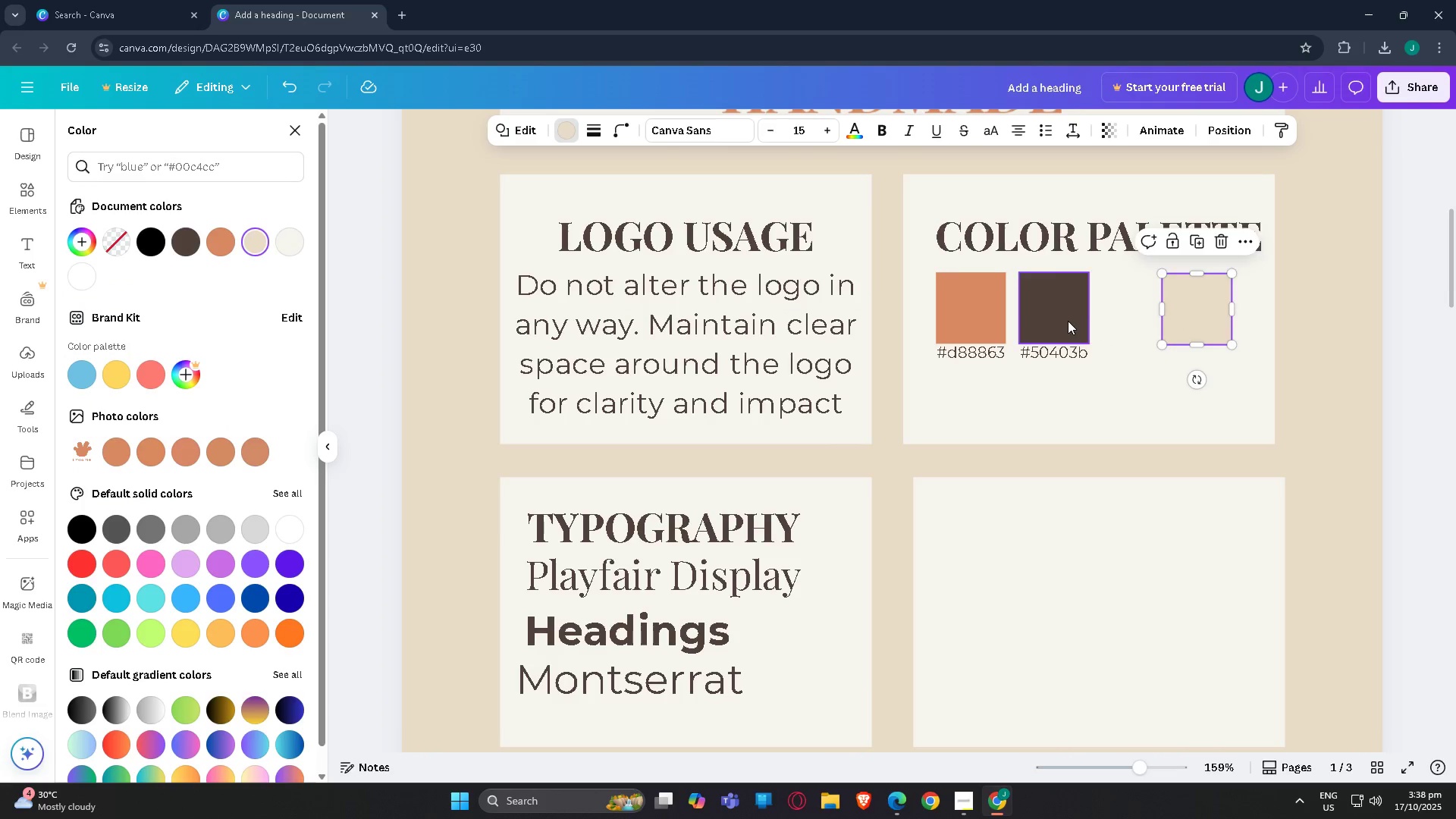 
left_click_drag(start_coordinate=[1068, 321], to_coordinate=[1100, 320])
 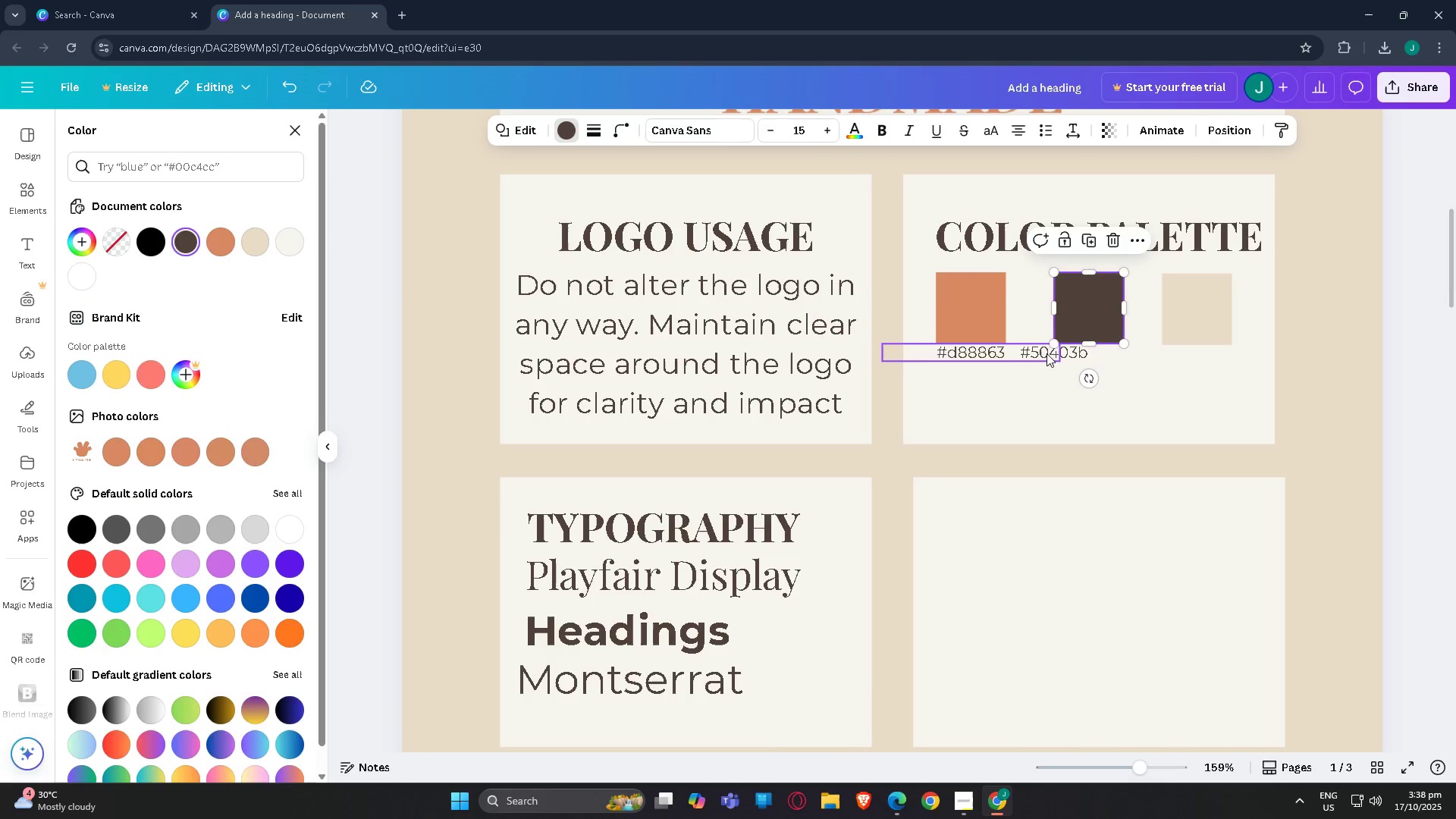 
left_click([1042, 355])
 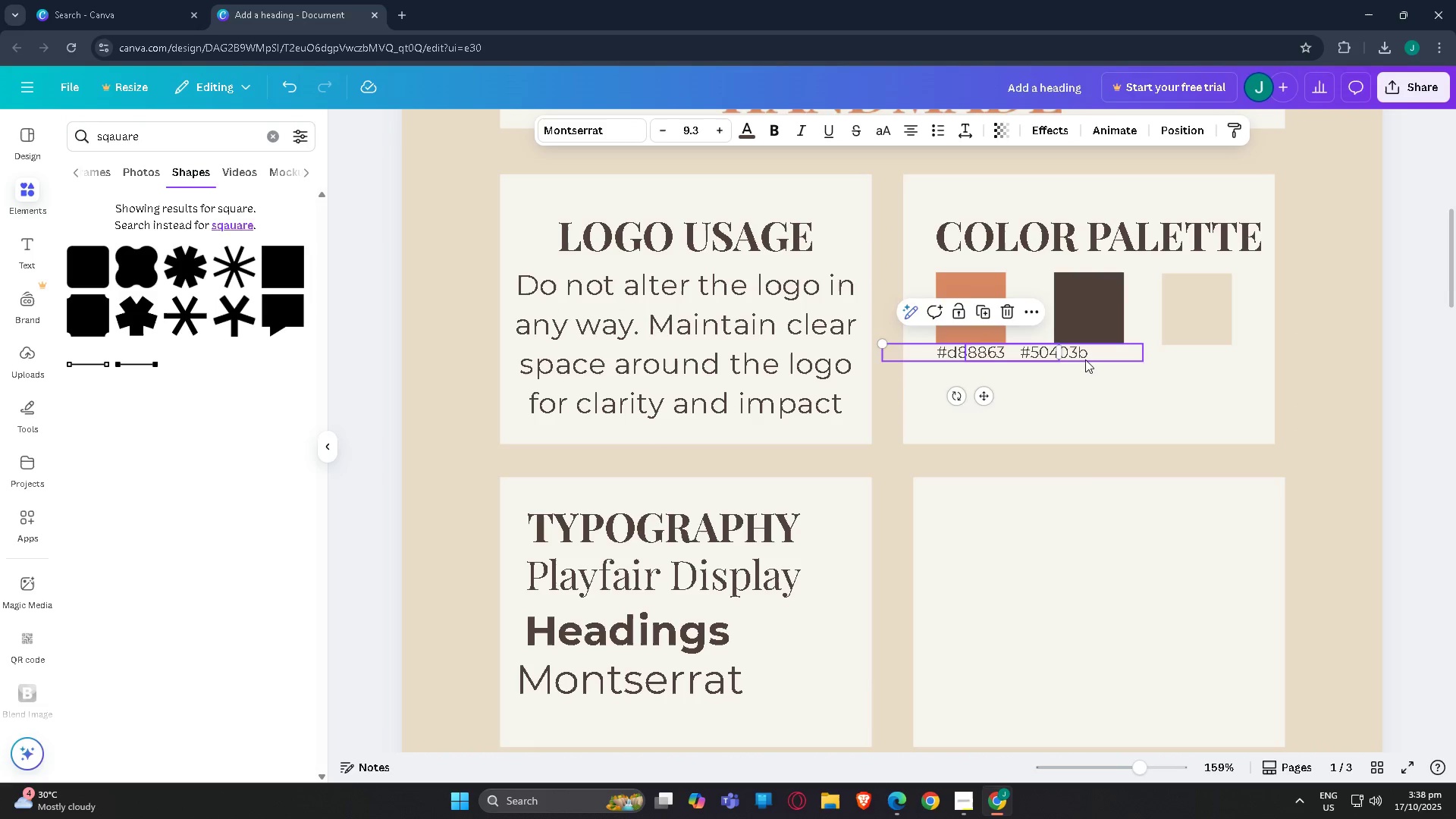 
left_click([1081, 357])
 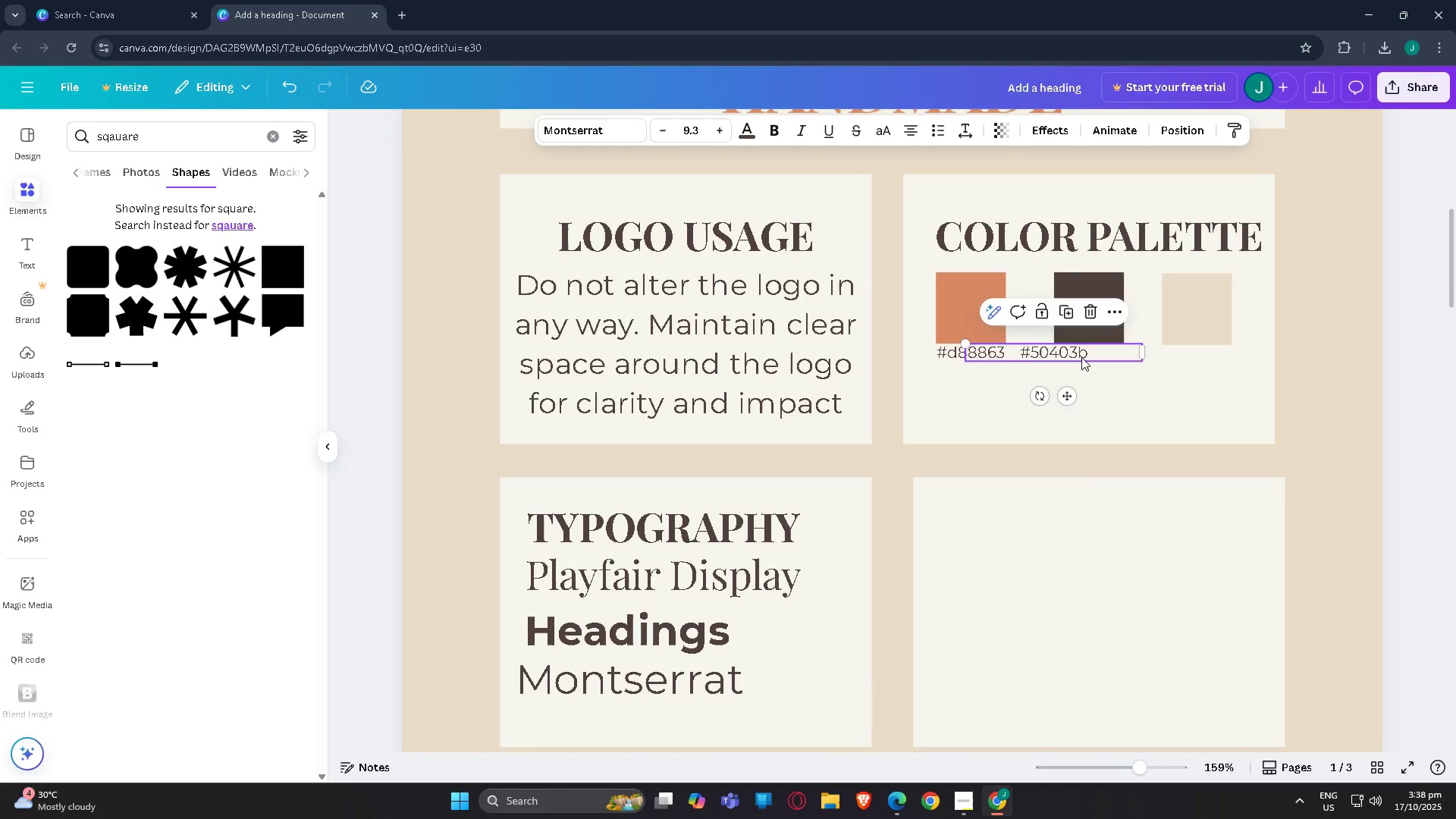 
left_click_drag(start_coordinate=[1081, 357], to_coordinate=[1115, 357])
 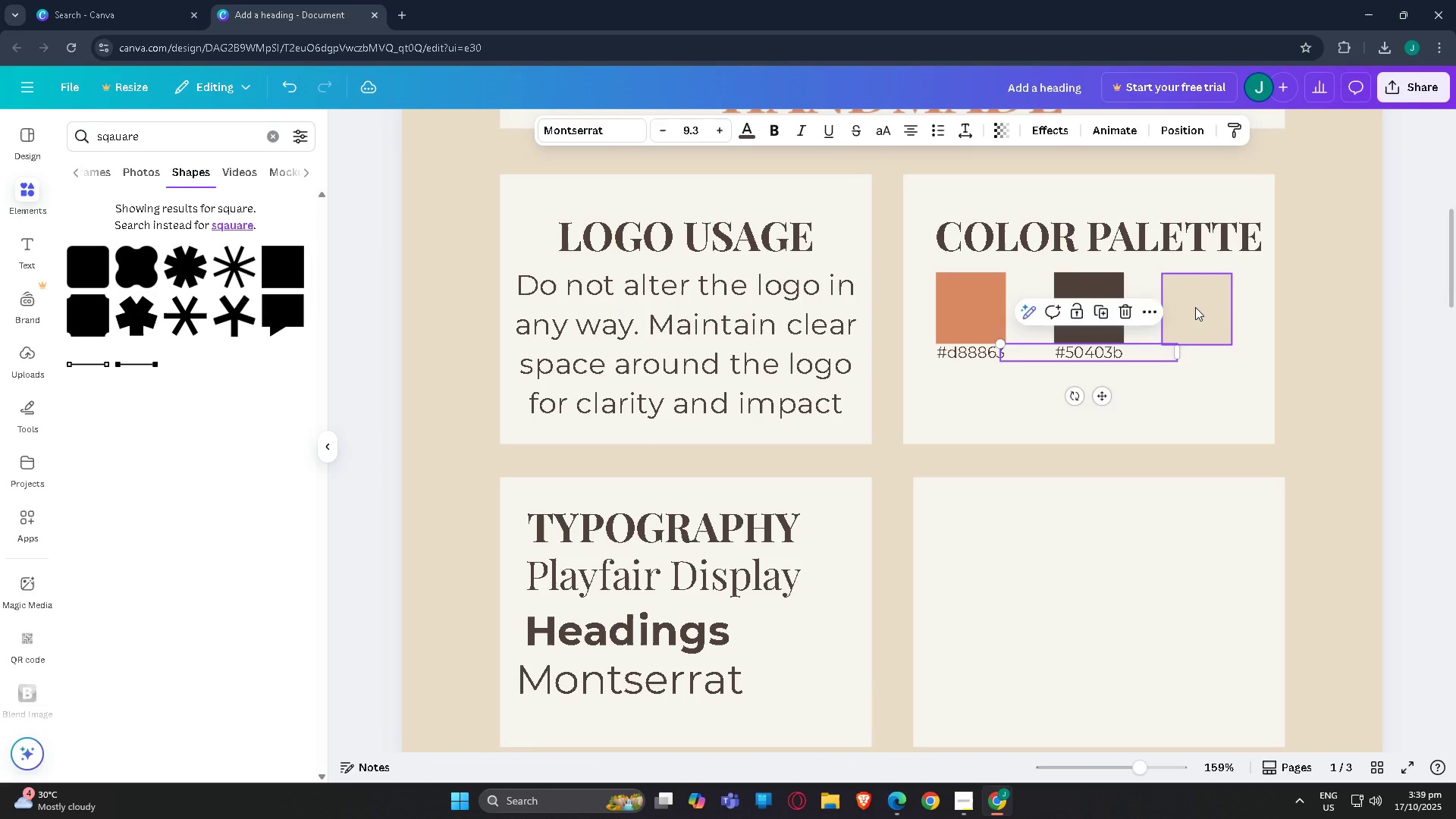 
left_click([1195, 307])
 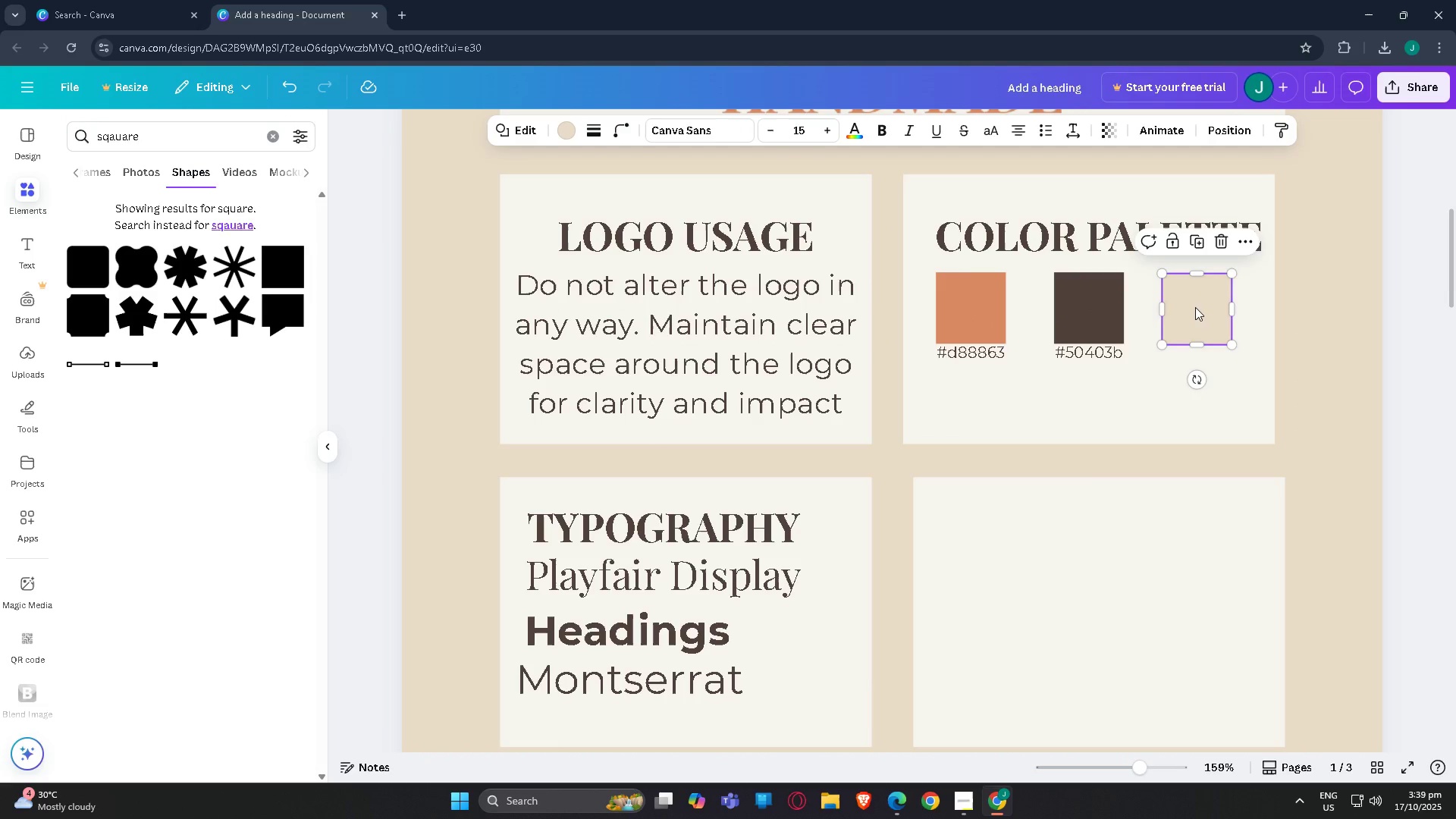 
left_click_drag(start_coordinate=[1195, 307], to_coordinate=[1203, 306])
 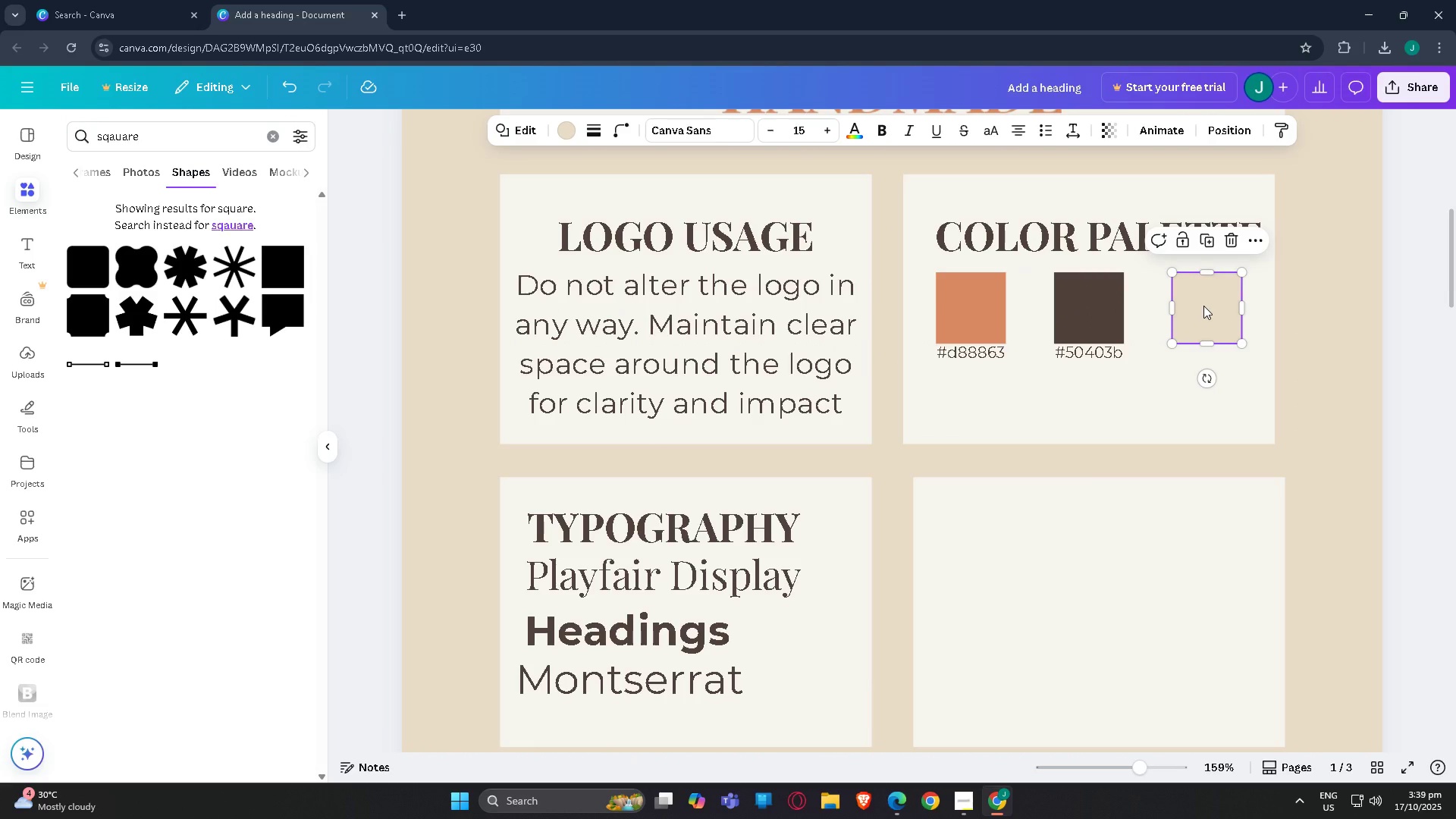 
key(Control+C)
 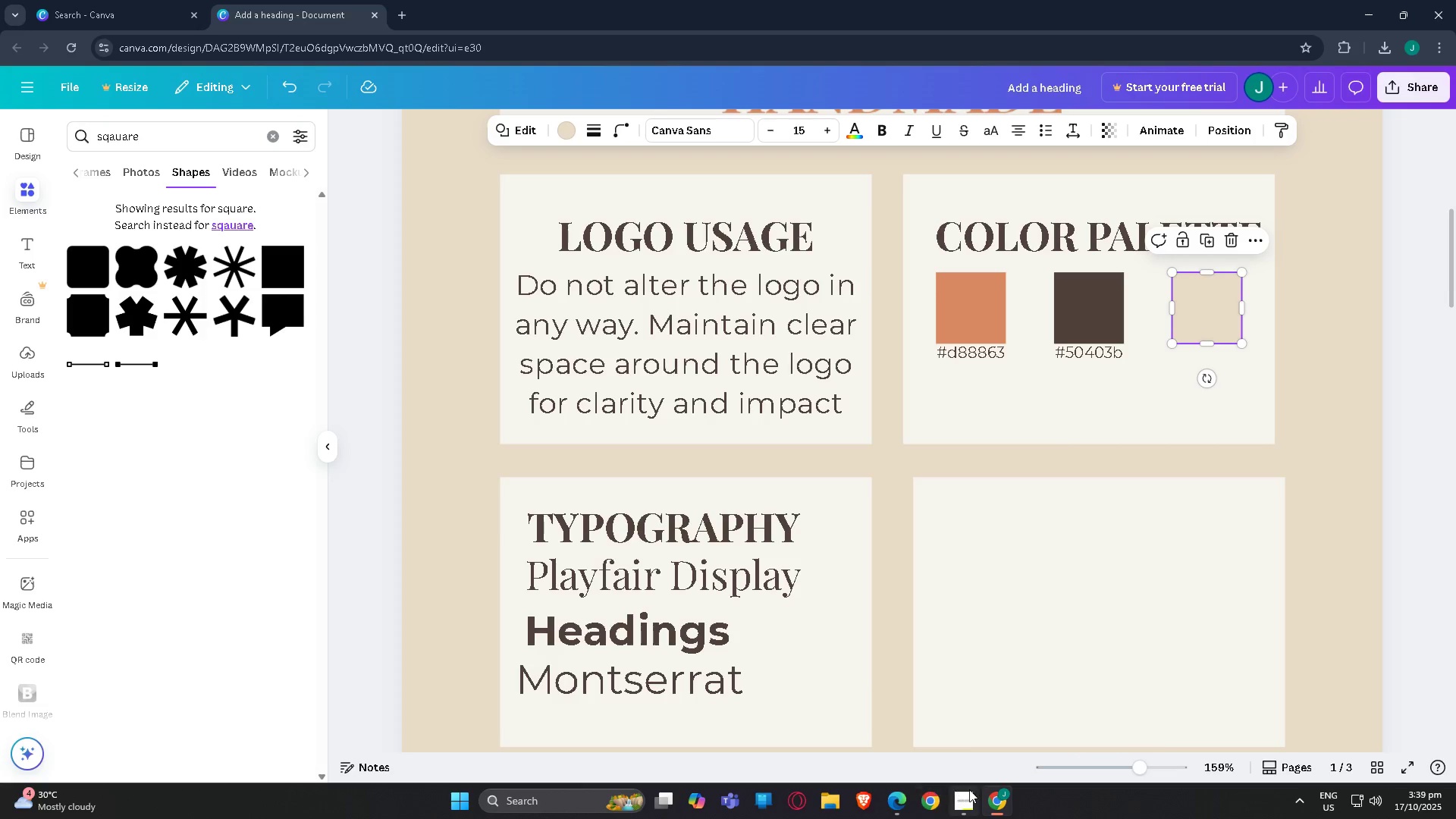 
left_click([969, 789])
 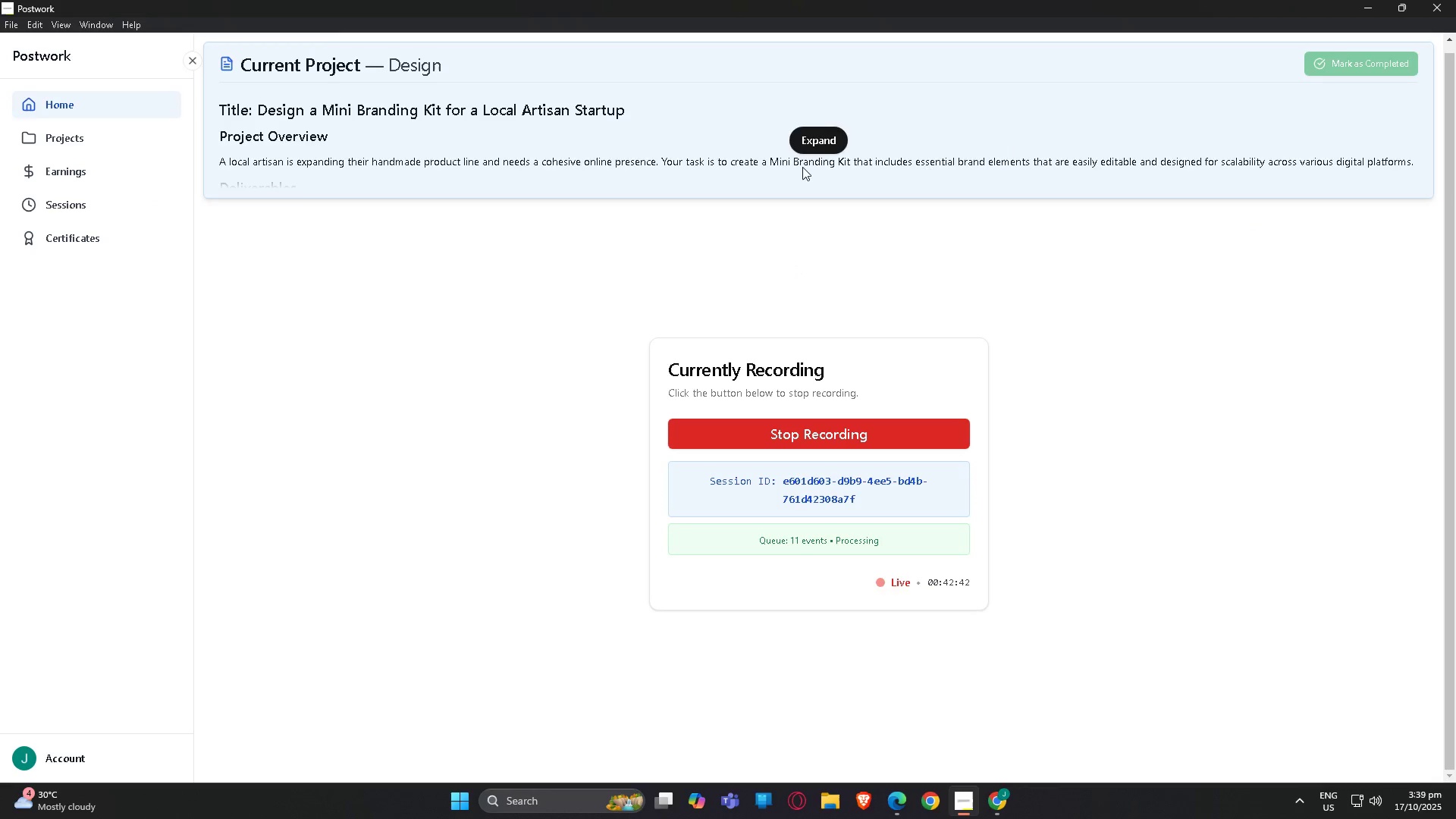 
left_click([816, 141])
 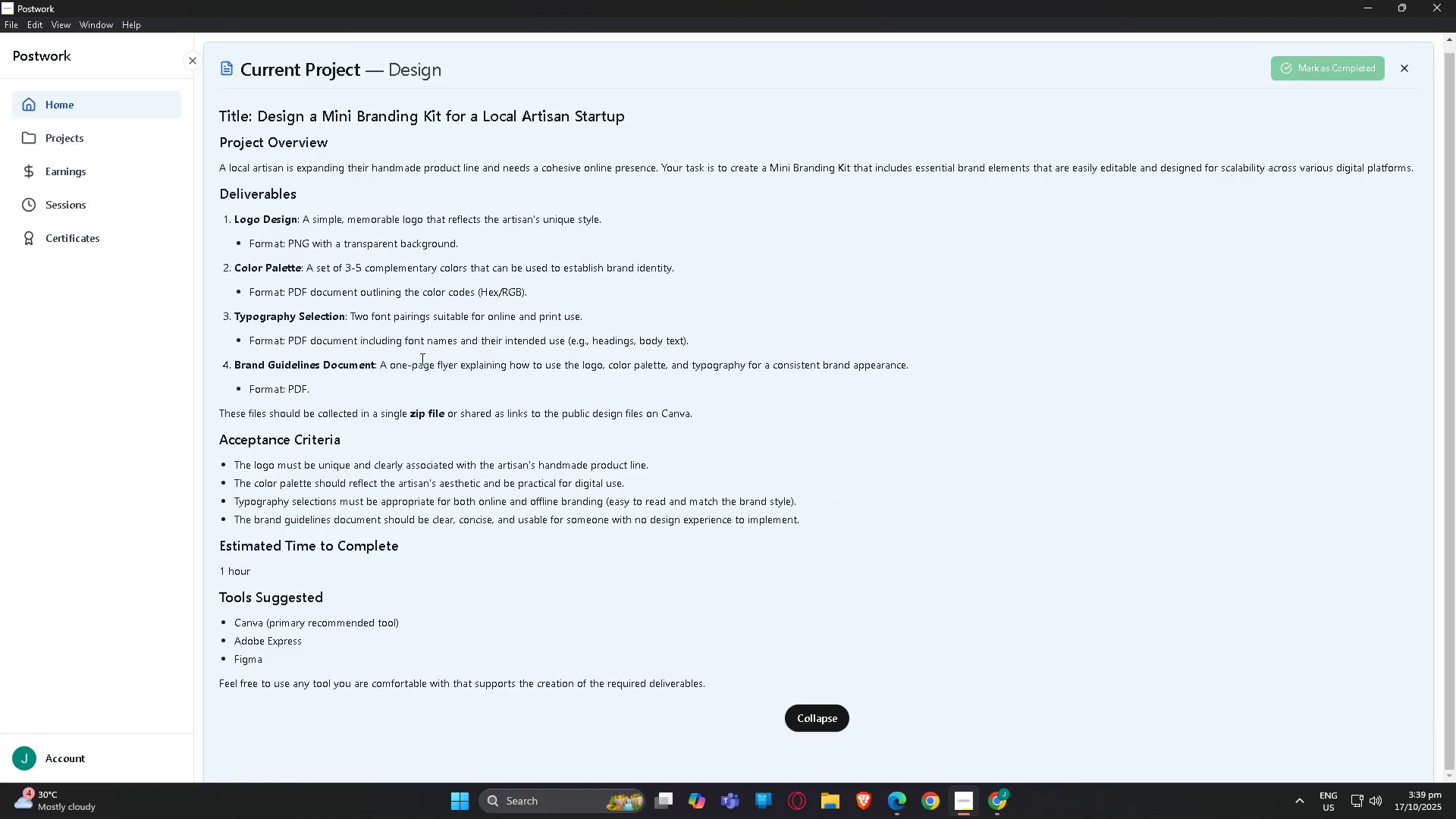 
scroll: coordinate [421, 355], scroll_direction: down, amount: 2.0
 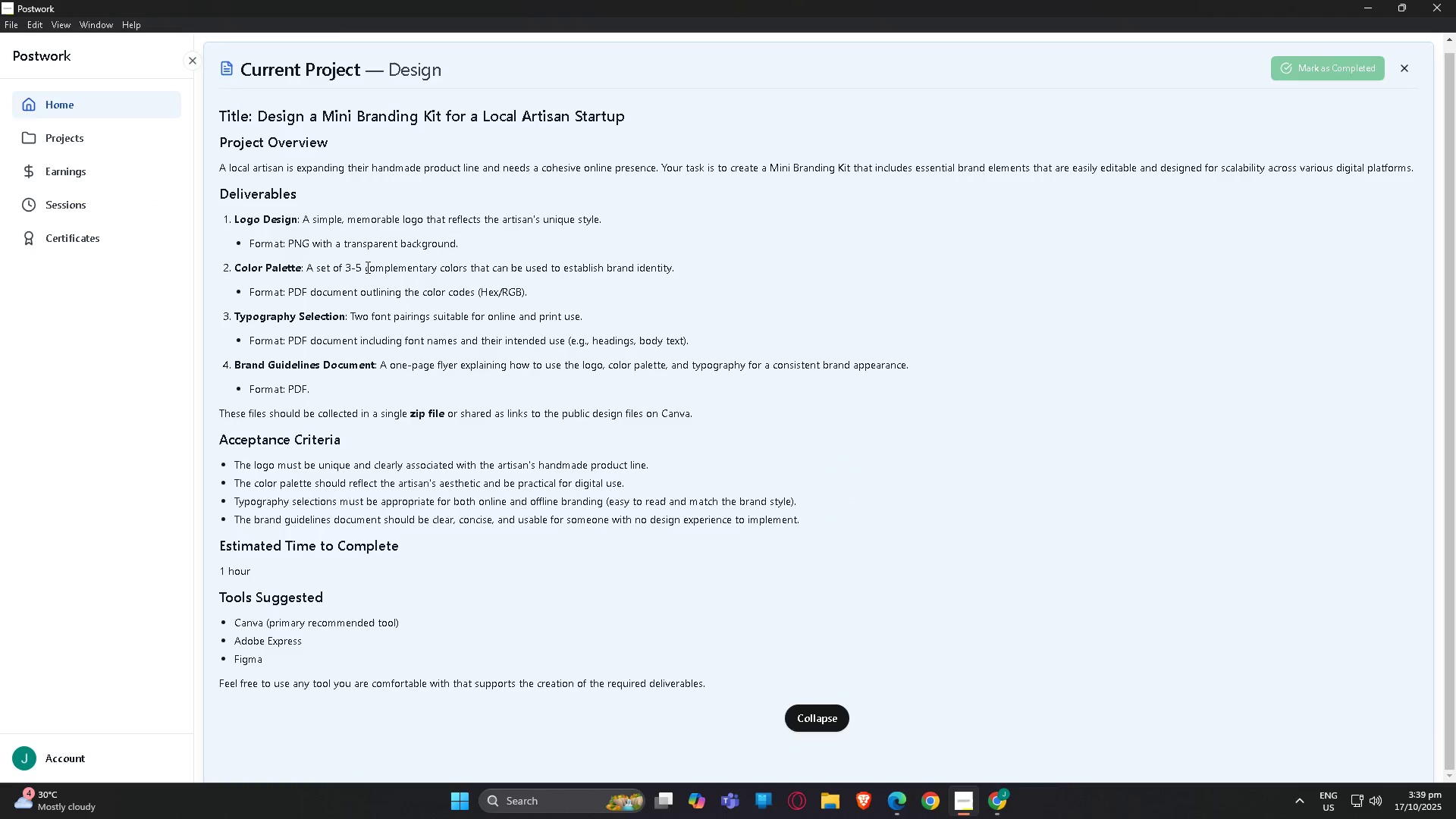 
key(Alt+AltLeft)
 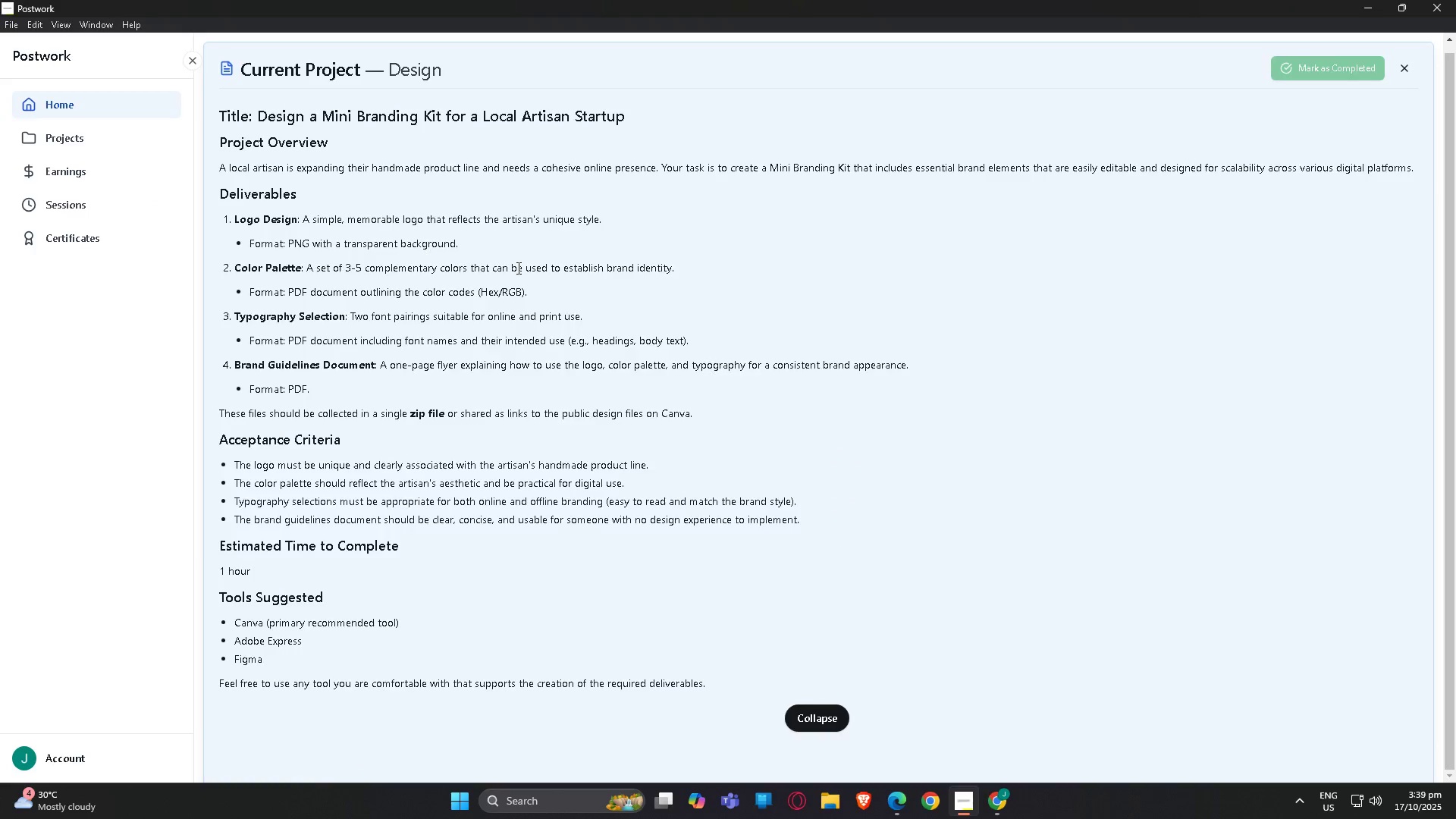 
key(Alt+Tab)
 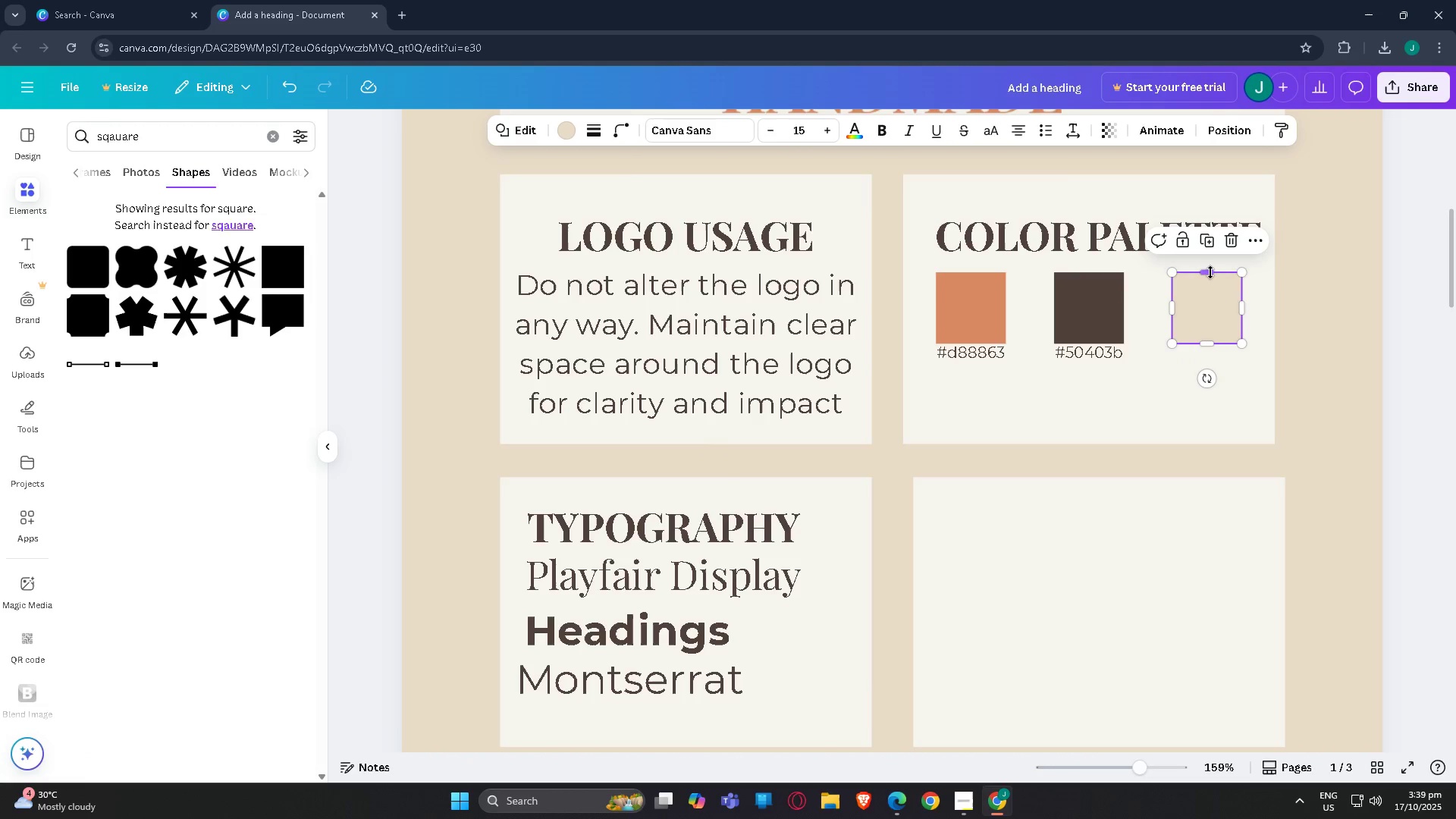 
left_click([568, 128])
 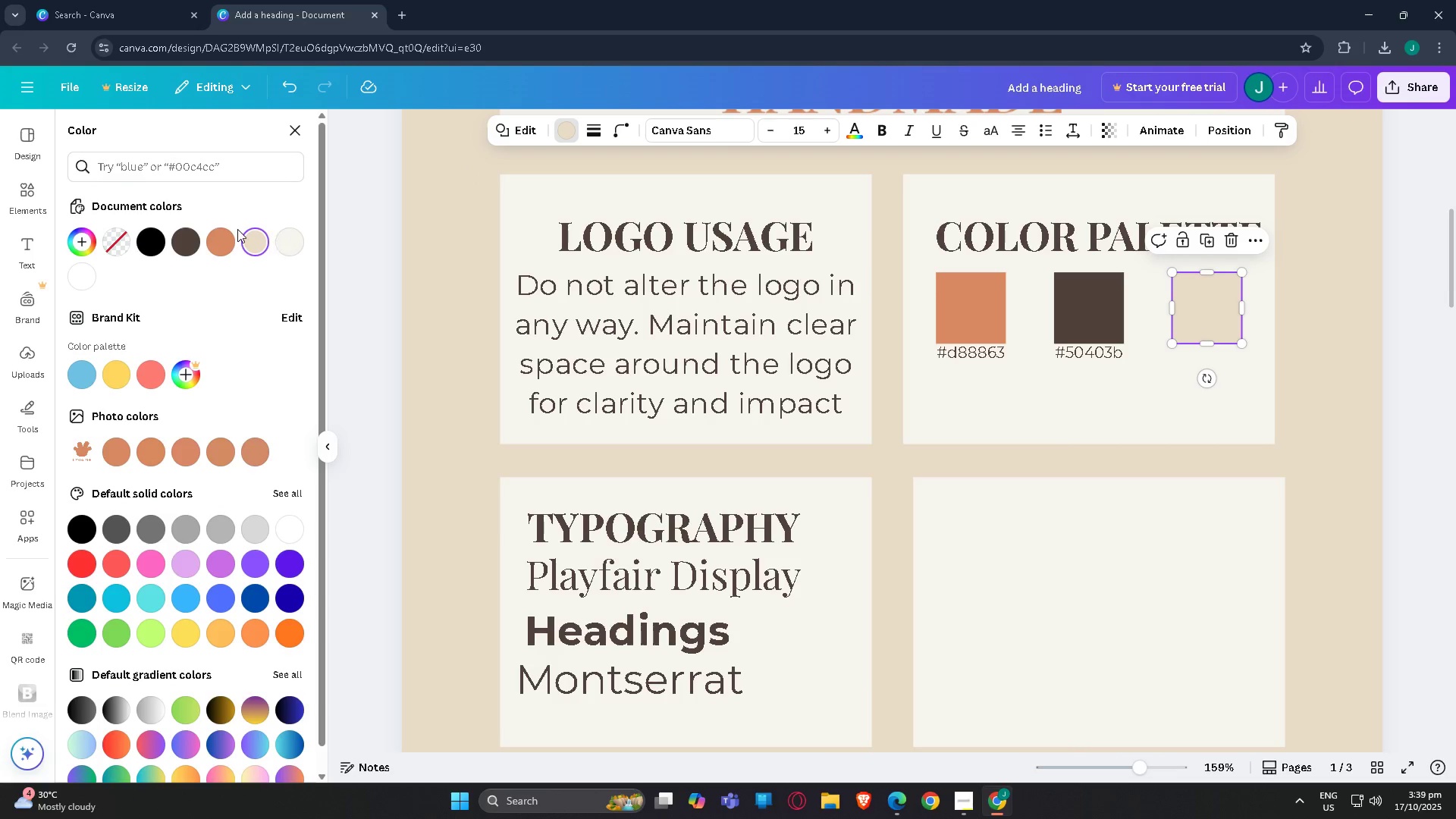 
double_click([249, 246])
 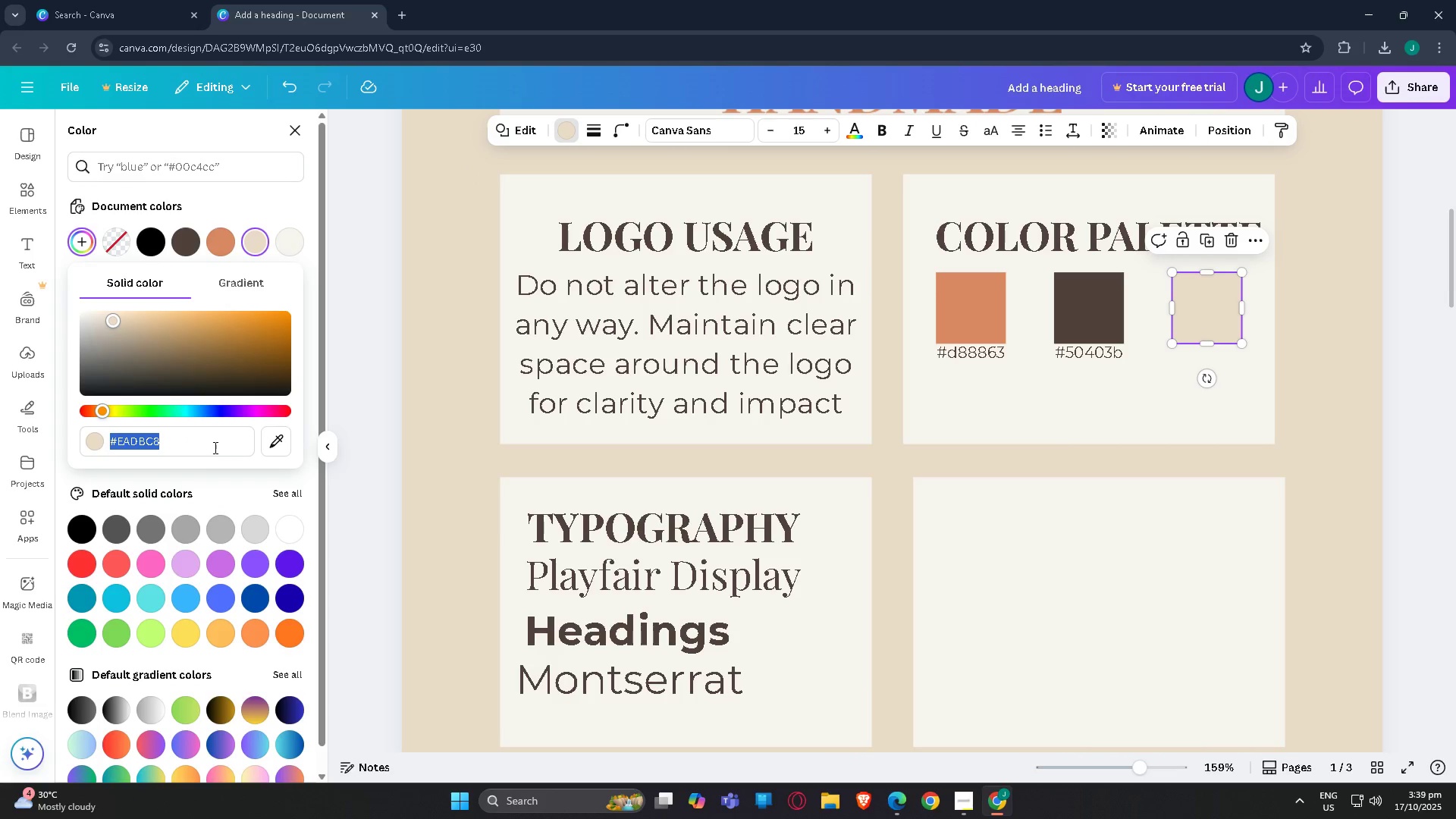 
key(Control+C)
 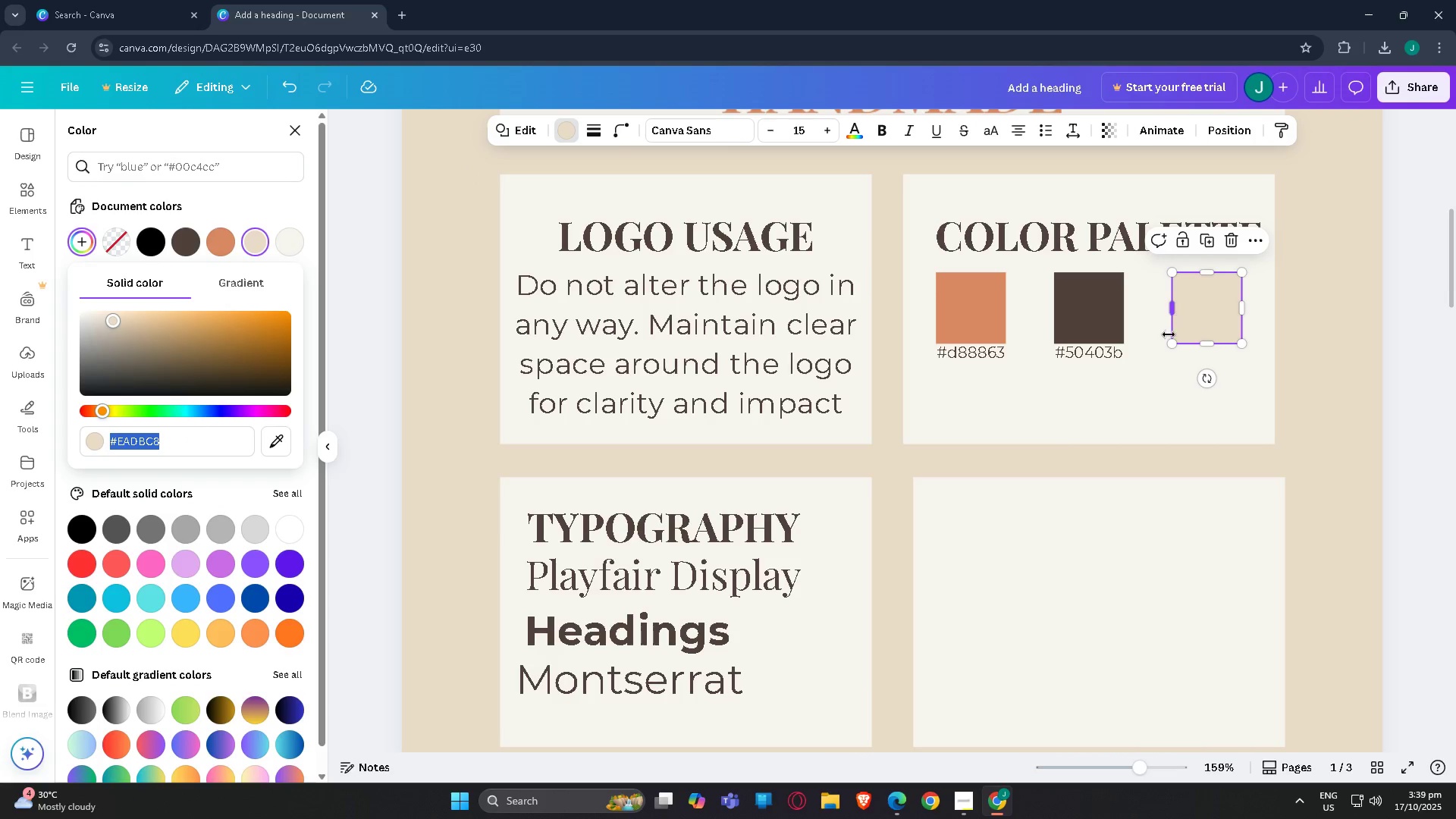 
left_click([1107, 353])
 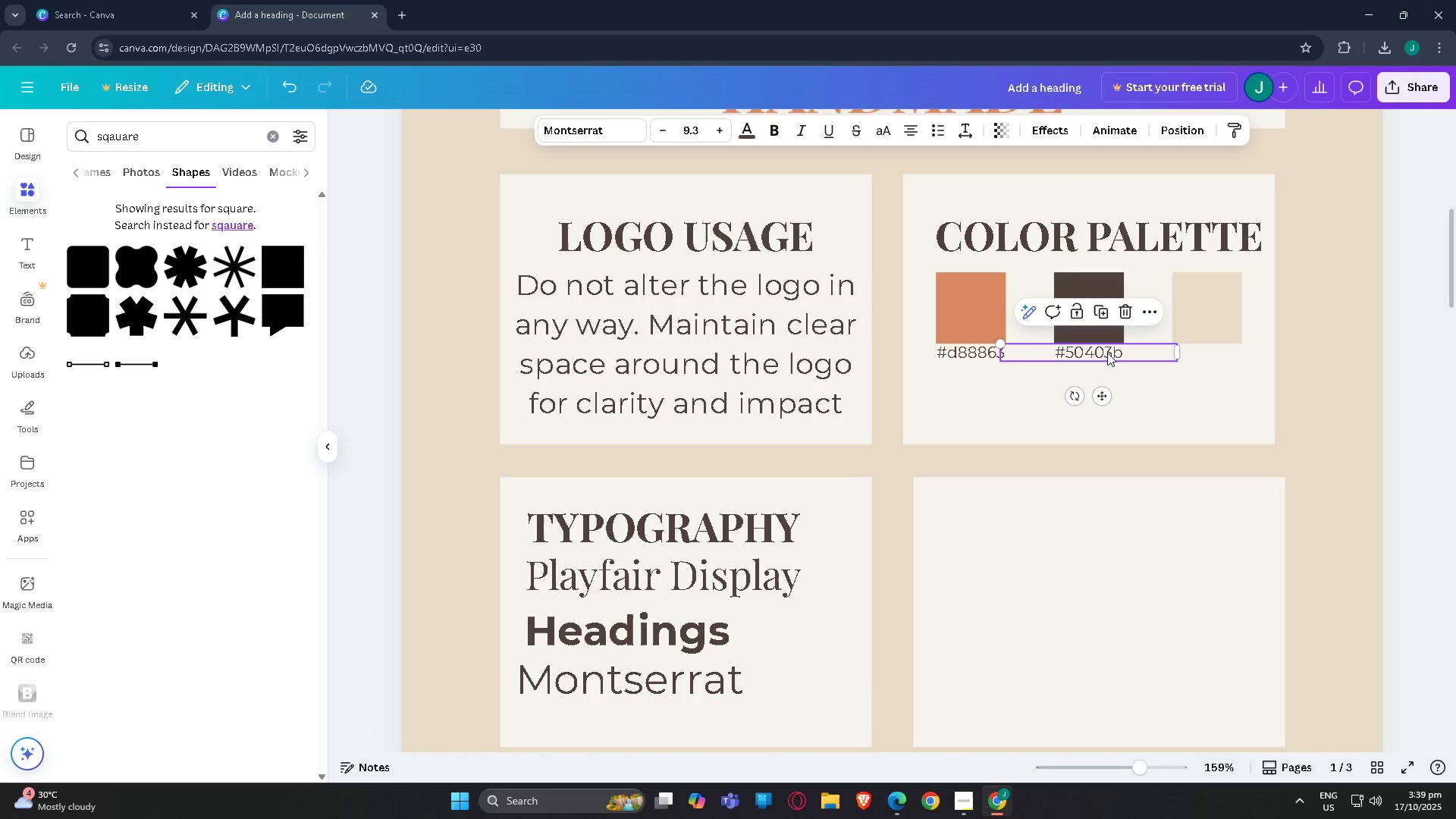 
key(Control+C)
 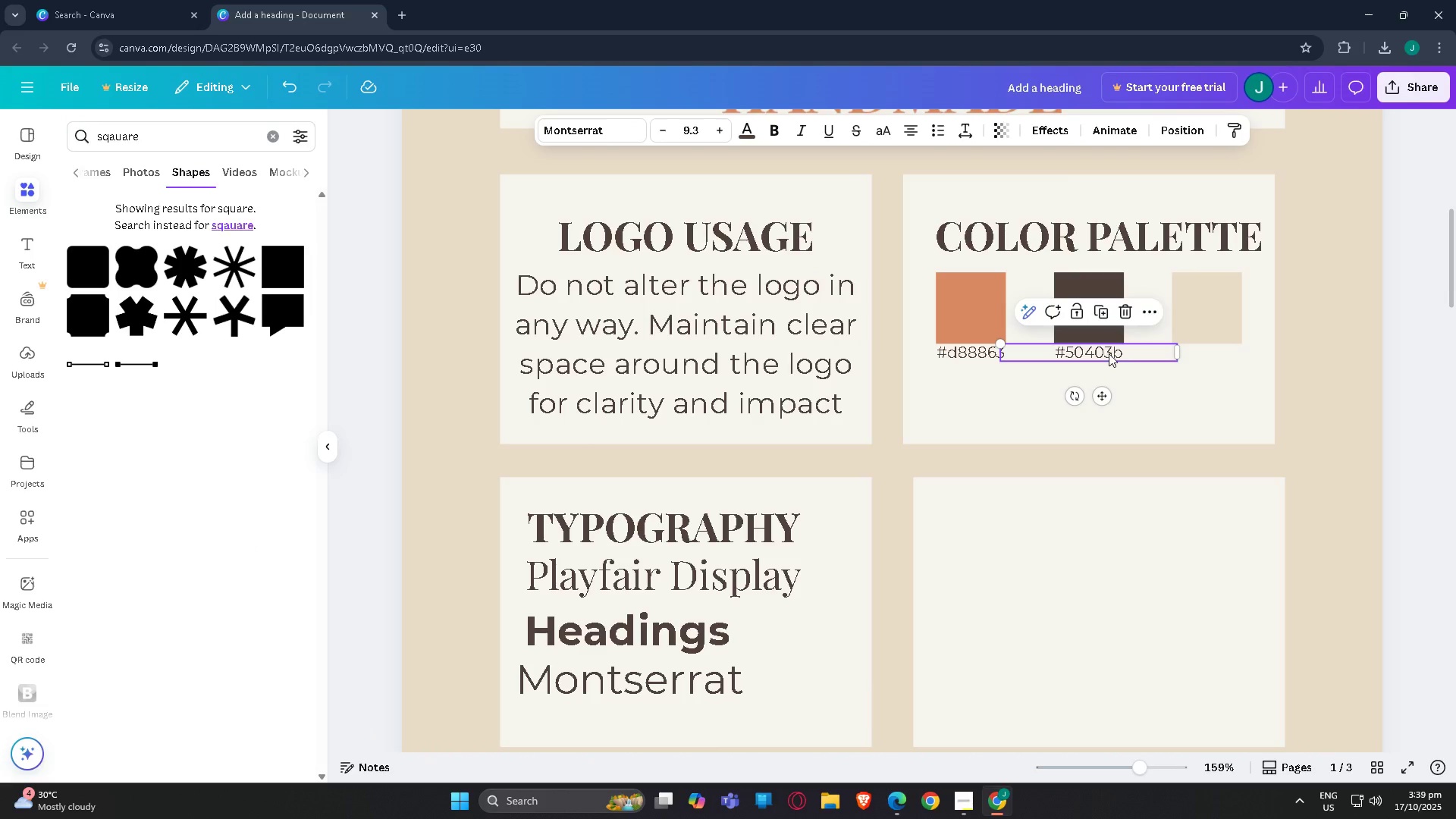 
key(Control+V)
 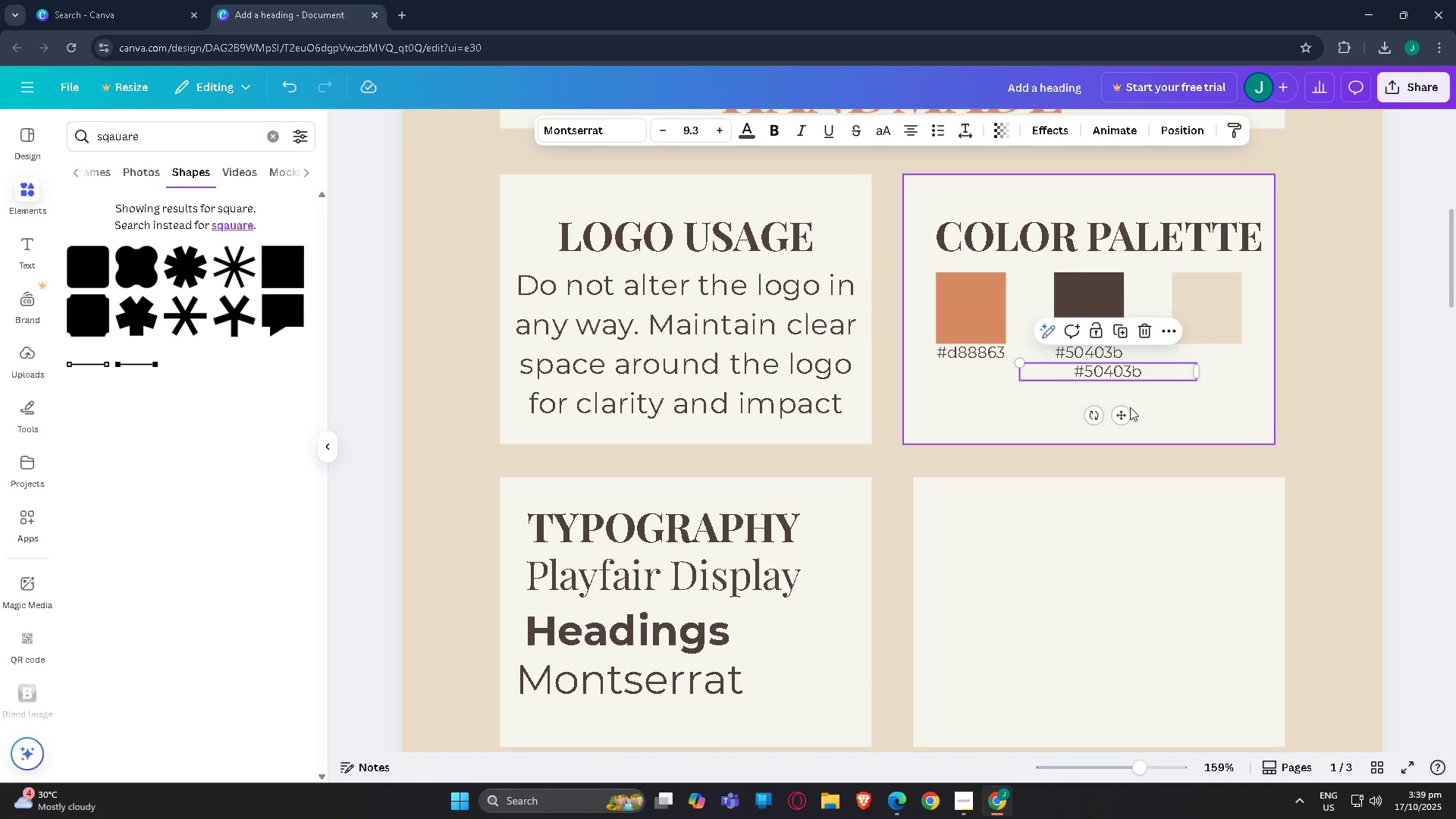 
left_click_drag(start_coordinate=[1125, 410], to_coordinate=[1207, 420])
 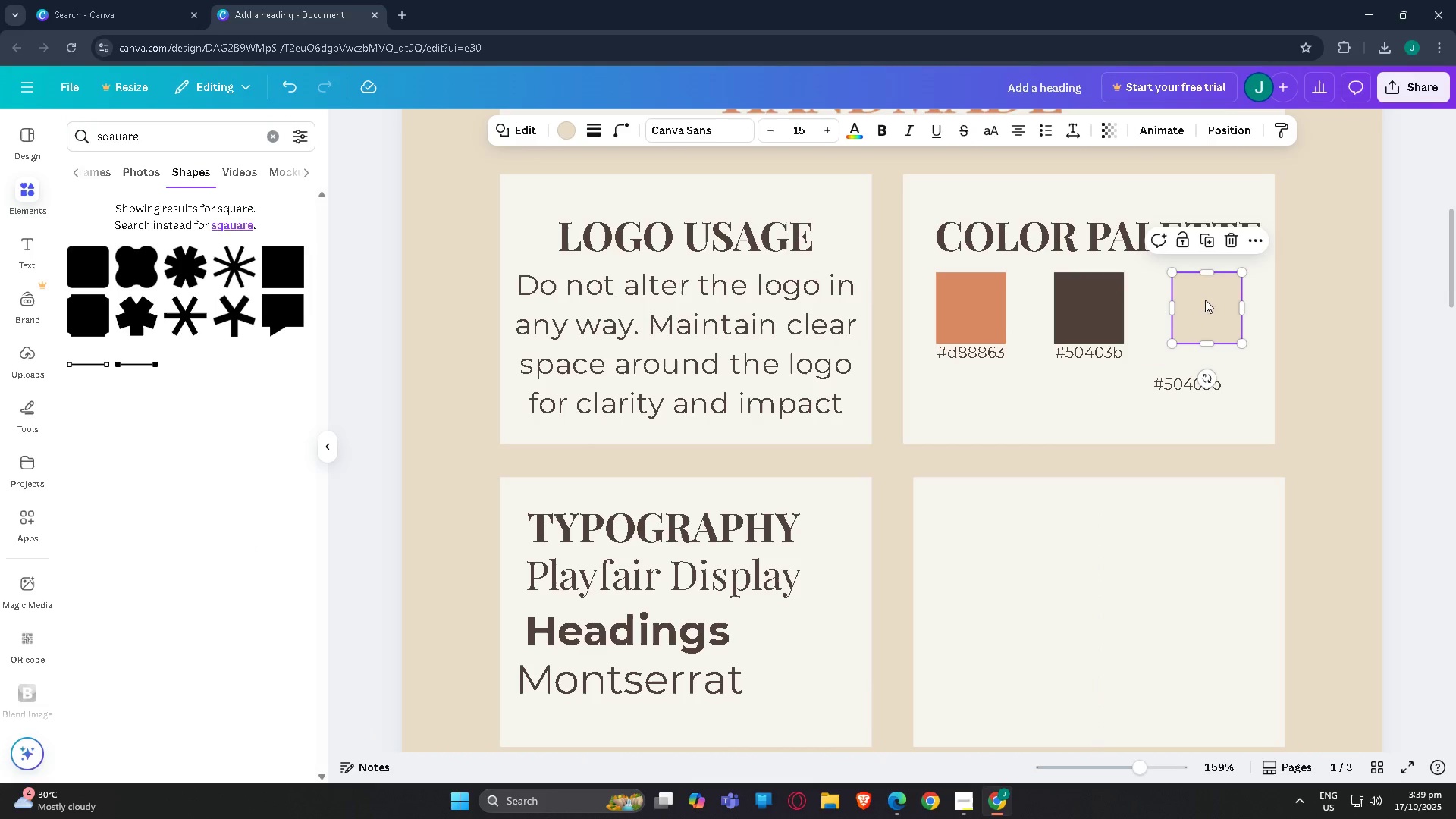 
double_click([1204, 299])
 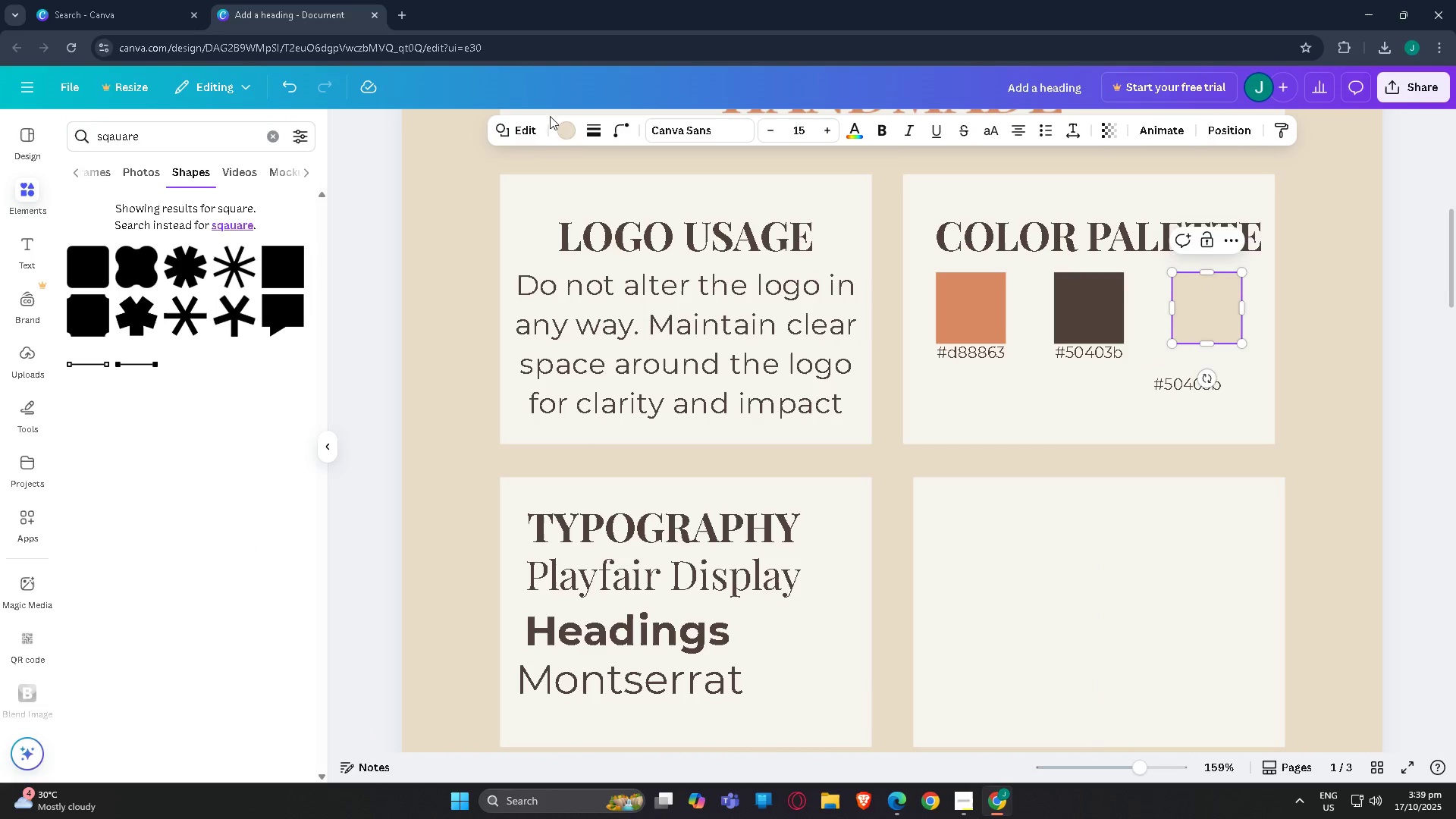 
left_click([576, 129])
 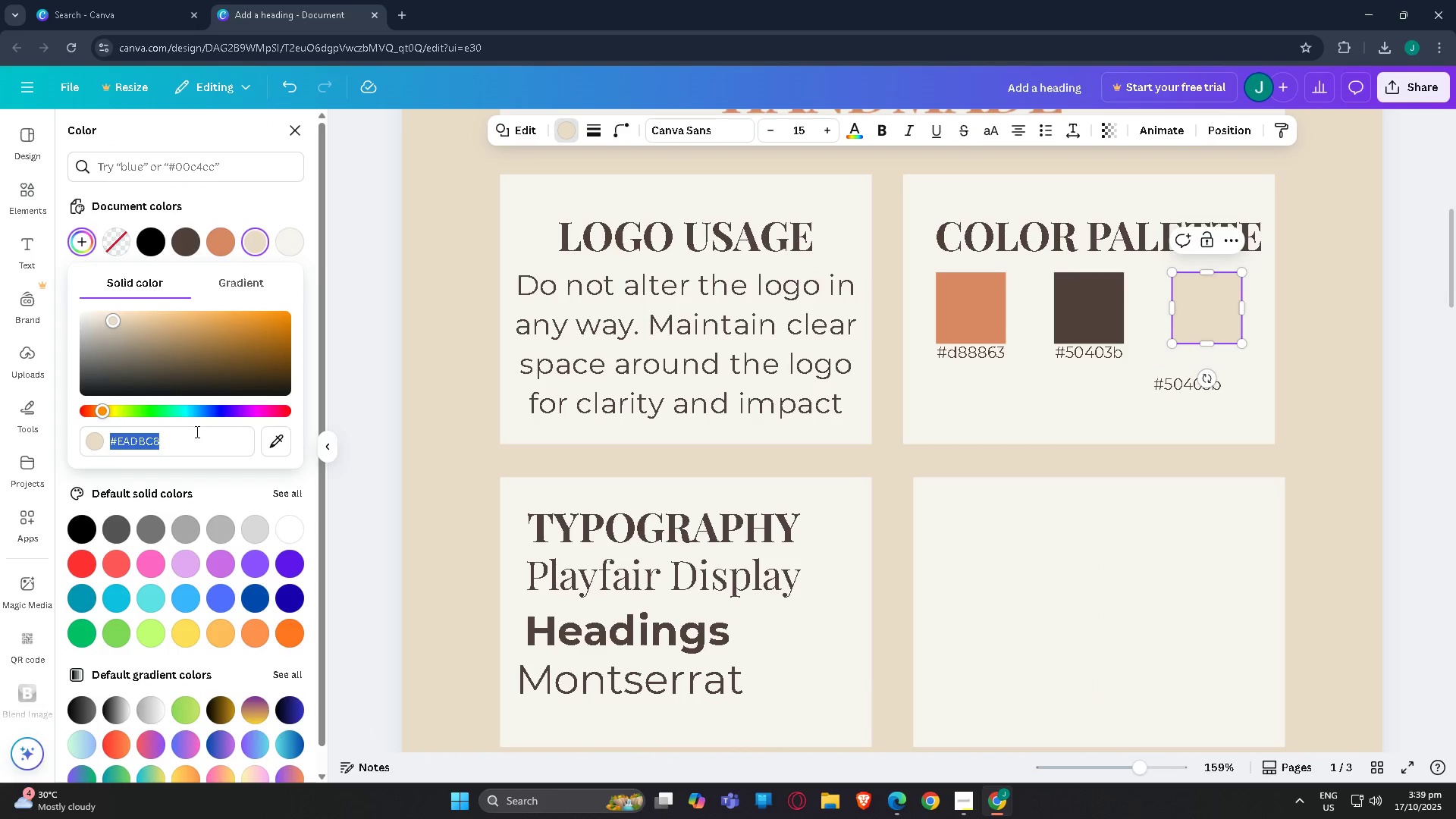 
double_click([196, 431])
 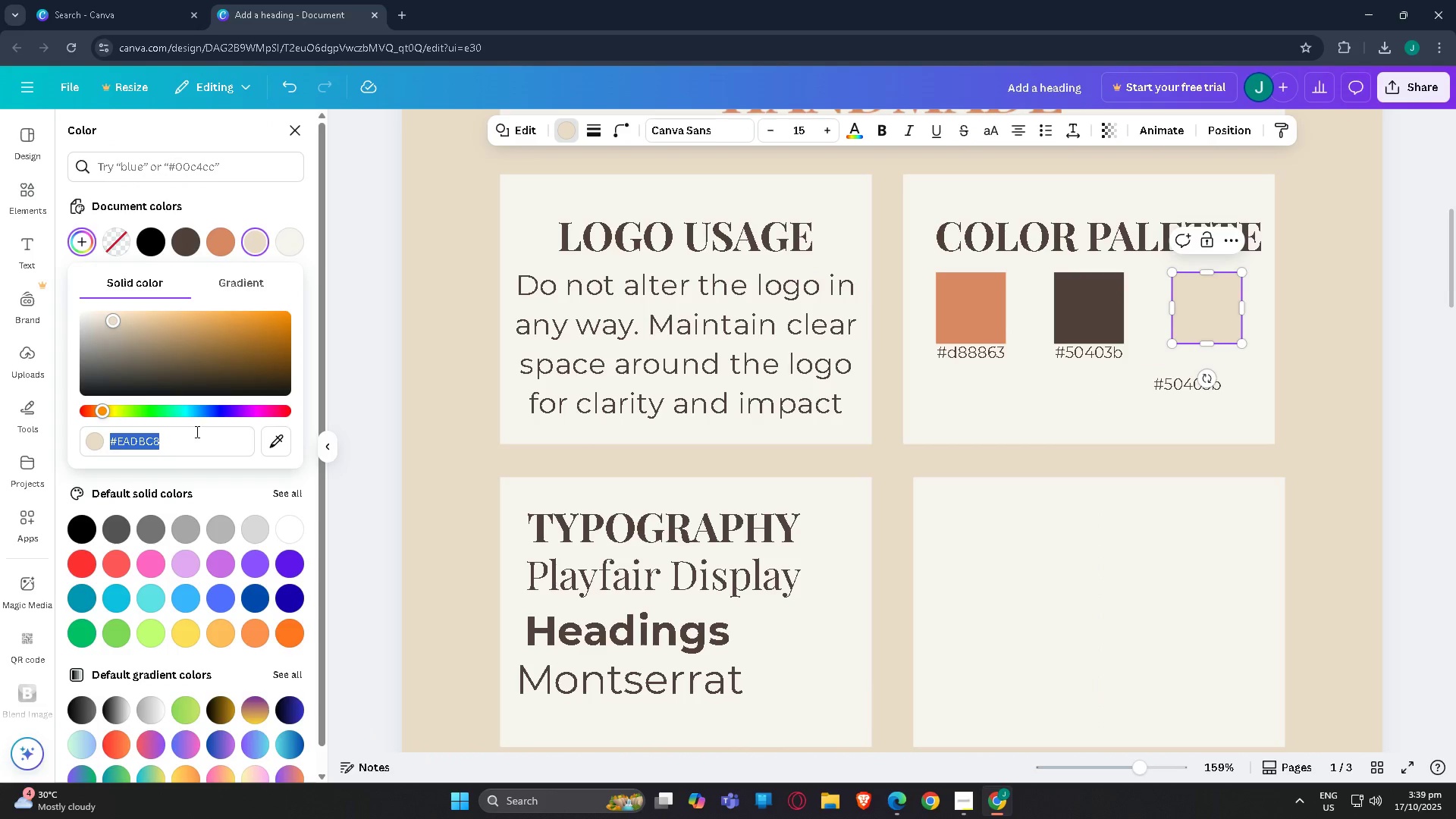 
triple_click([196, 431])
 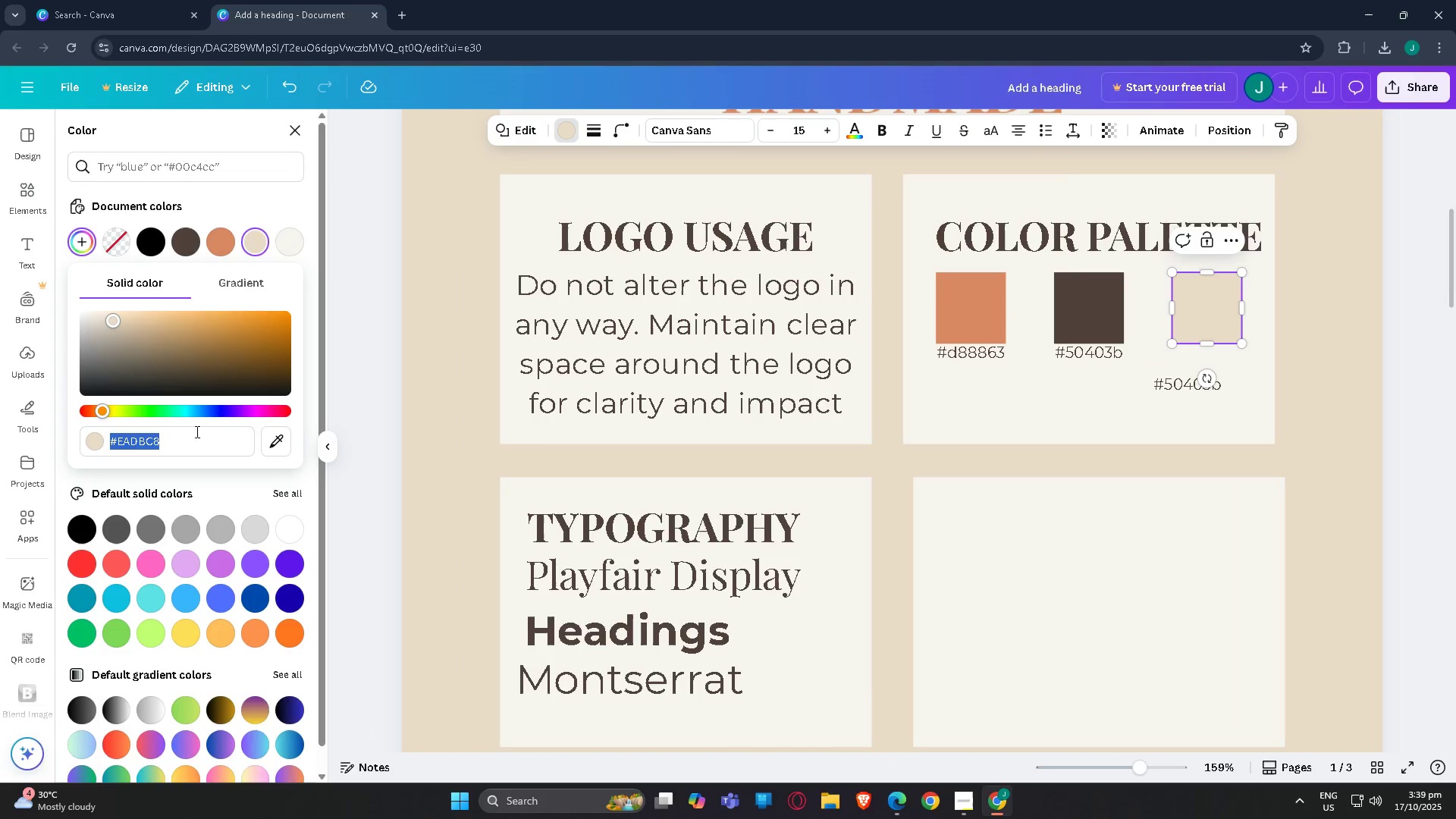 
key(Control+C)
 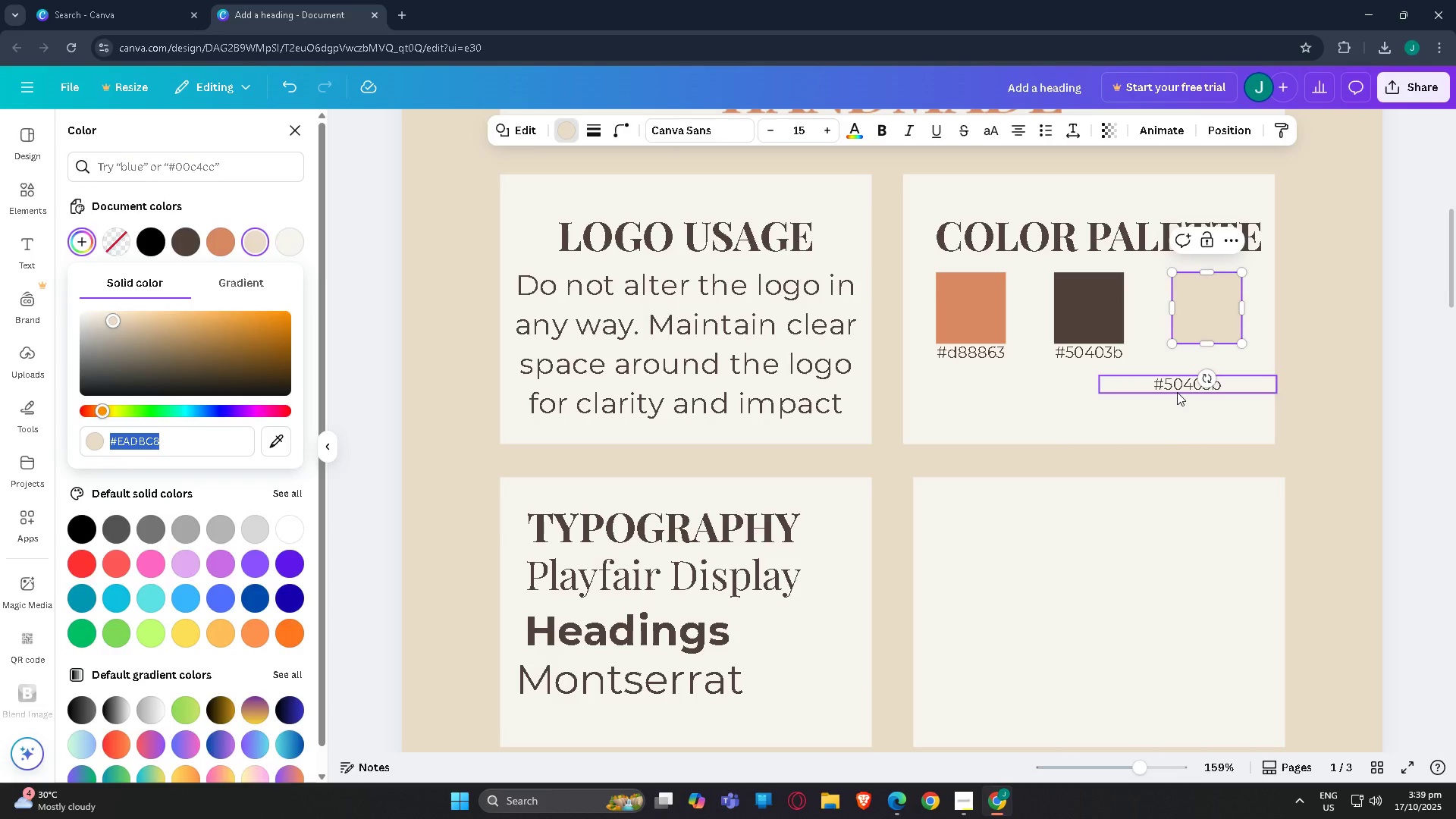 
double_click([1177, 392])
 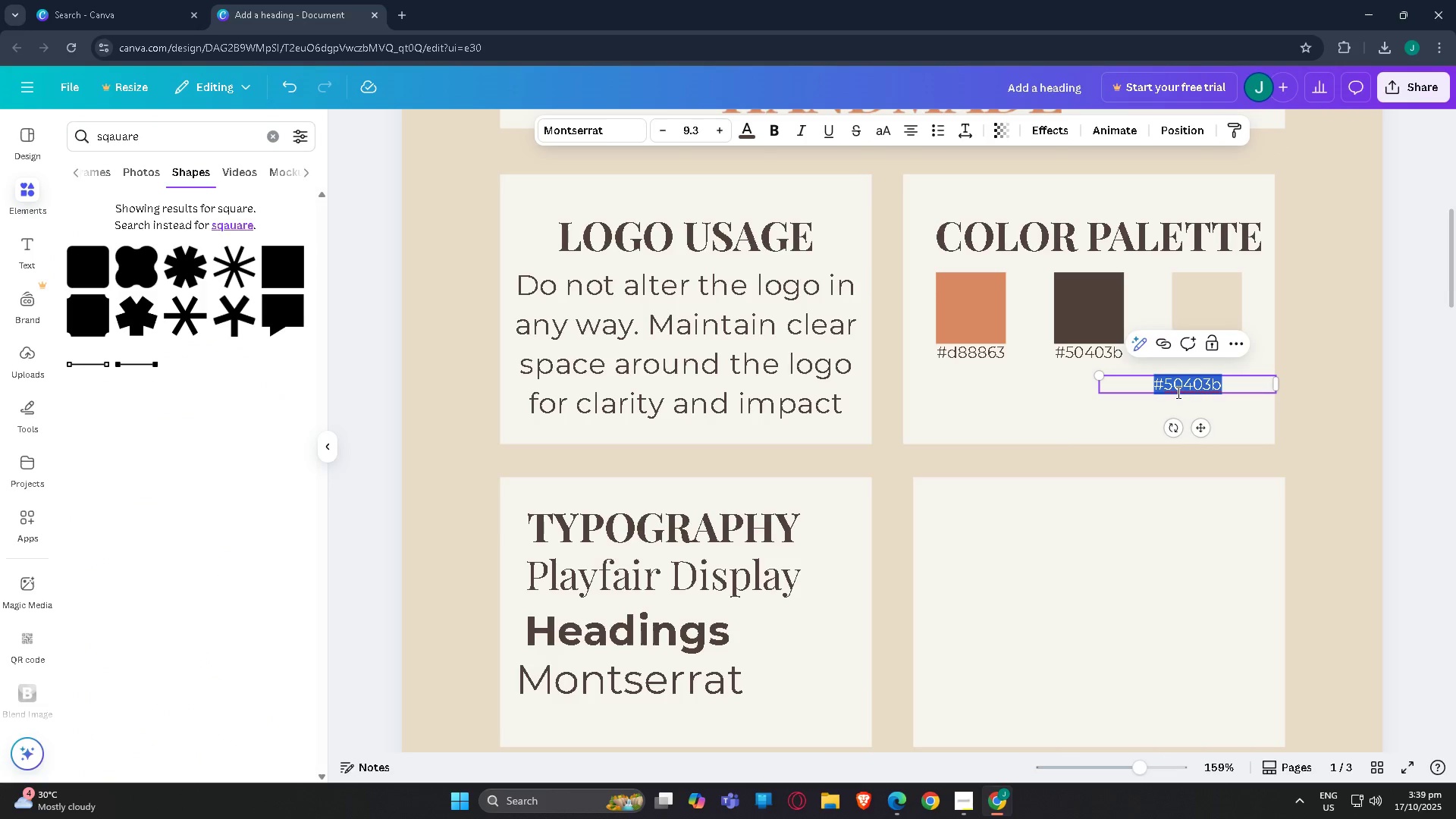 
triple_click([1177, 392])
 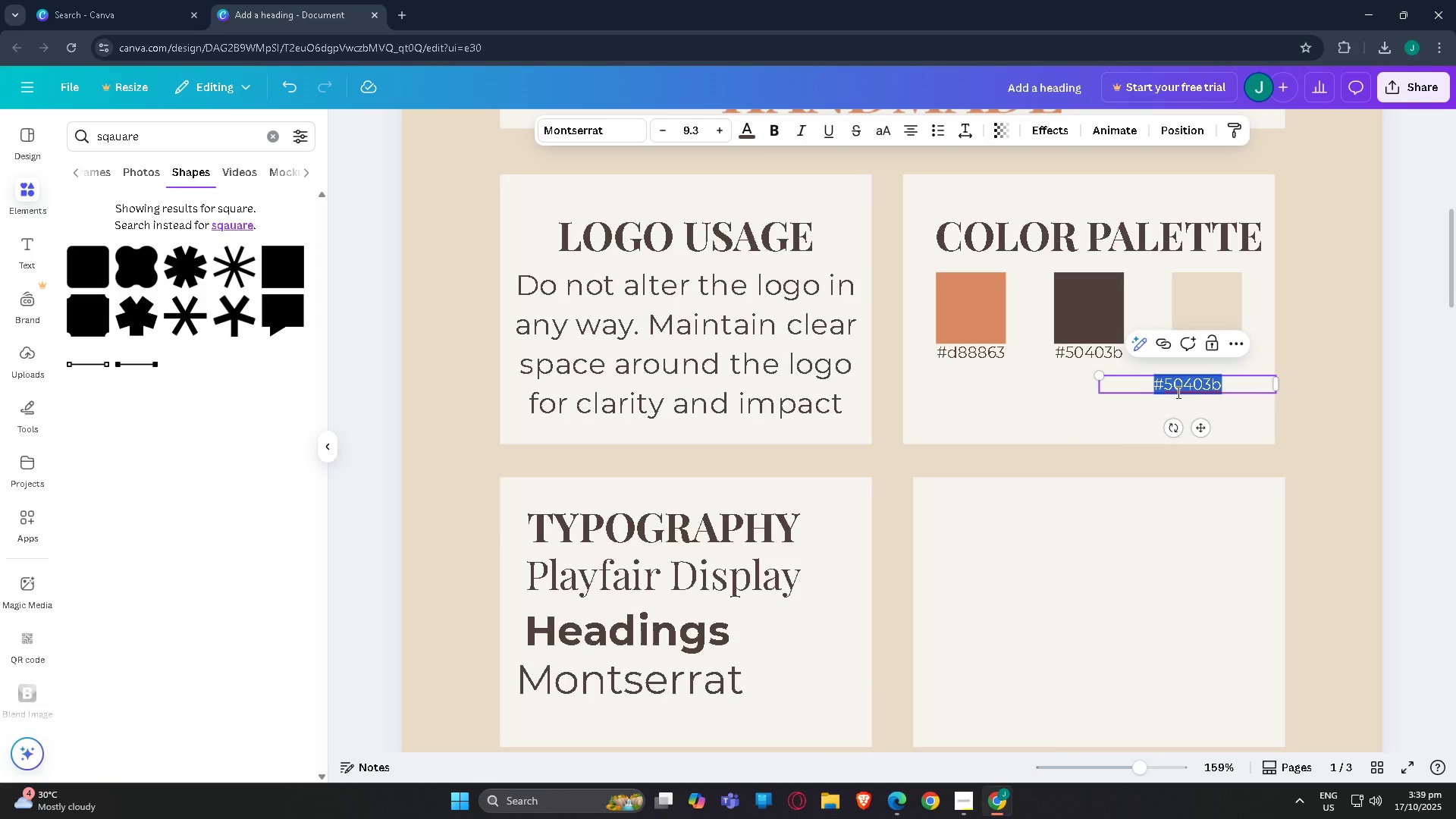 
key(Control+V)
 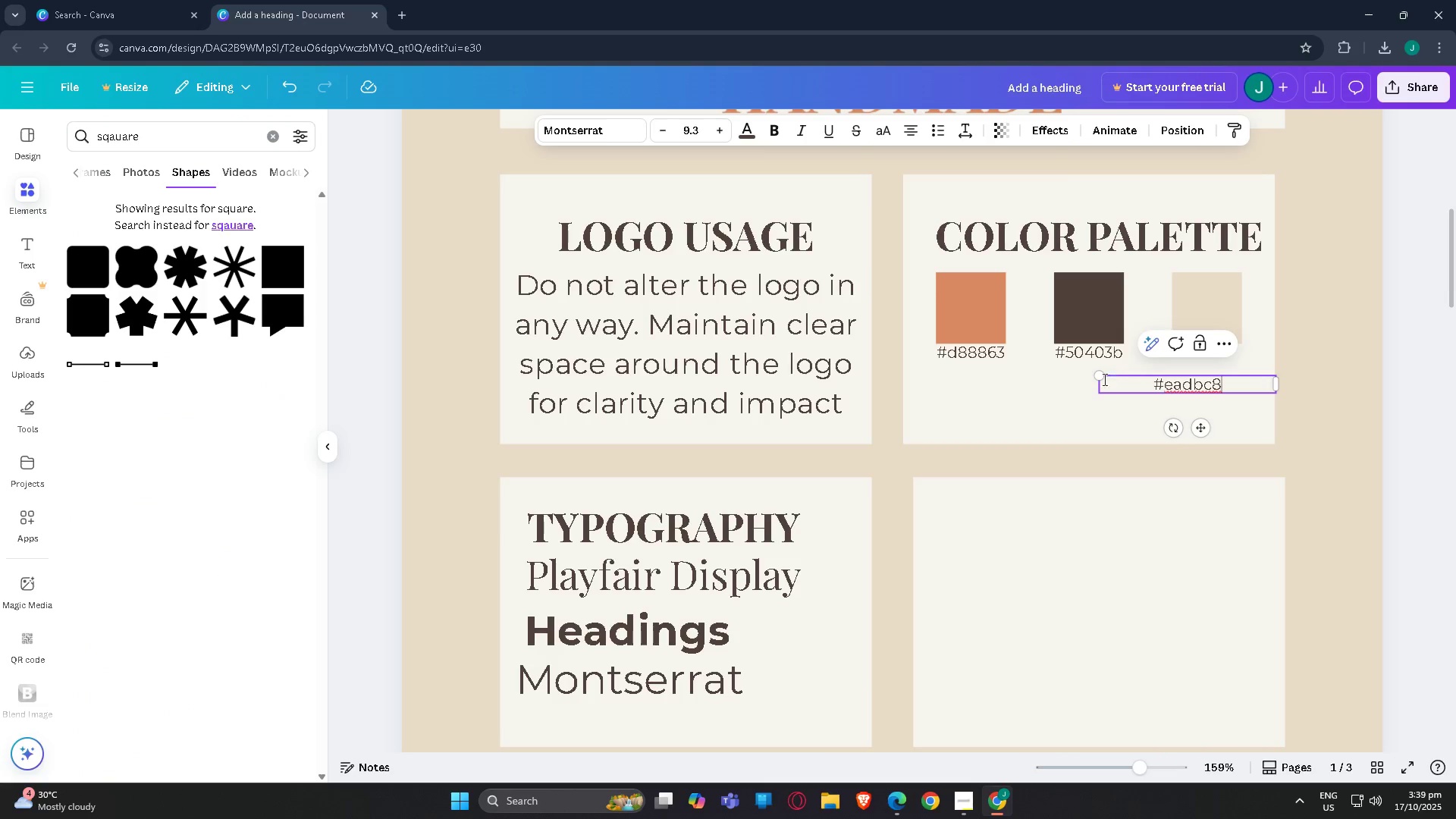 
left_click_drag(start_coordinate=[1102, 379], to_coordinate=[1134, 388])
 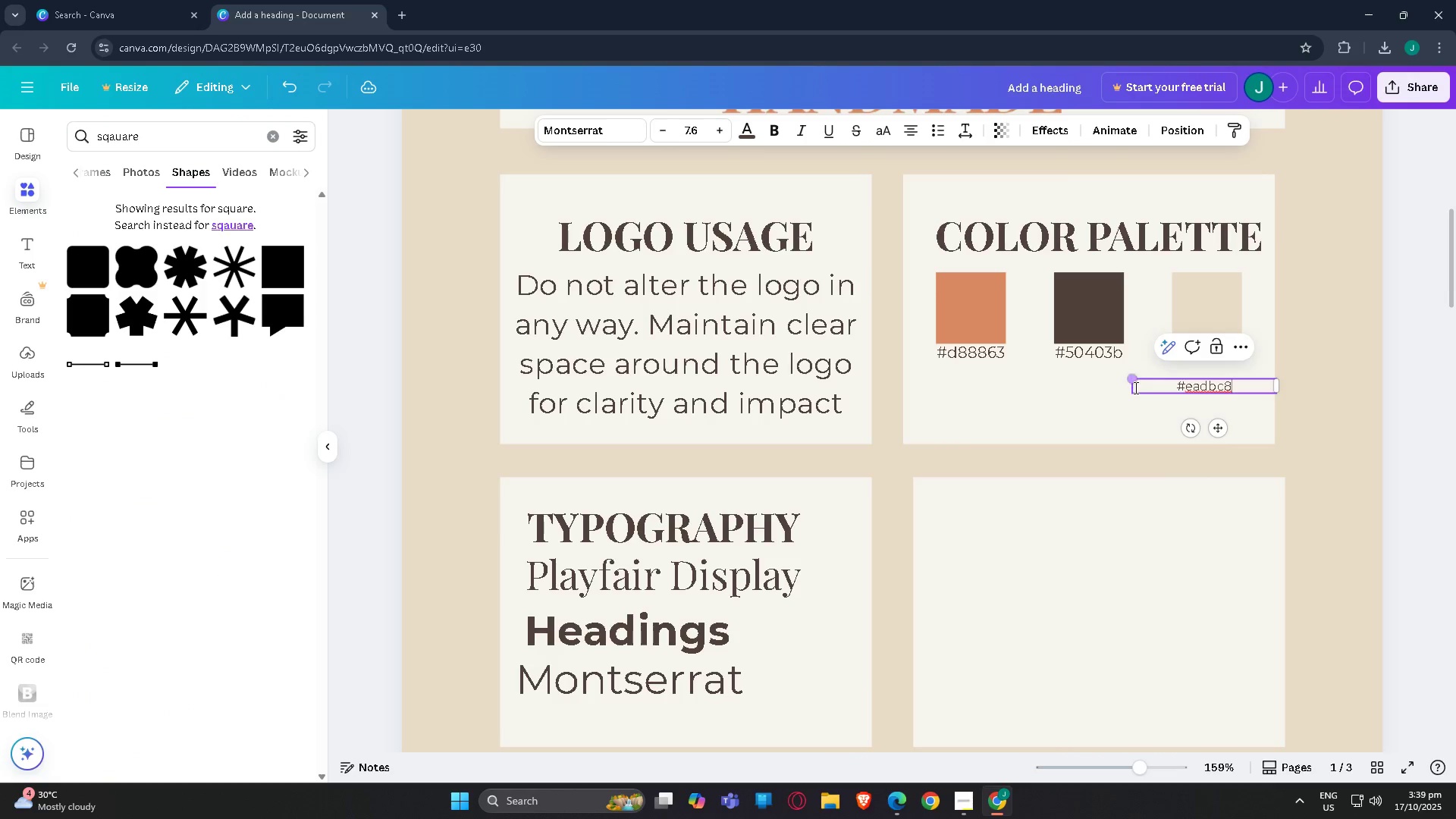 
key(Control+Z)
 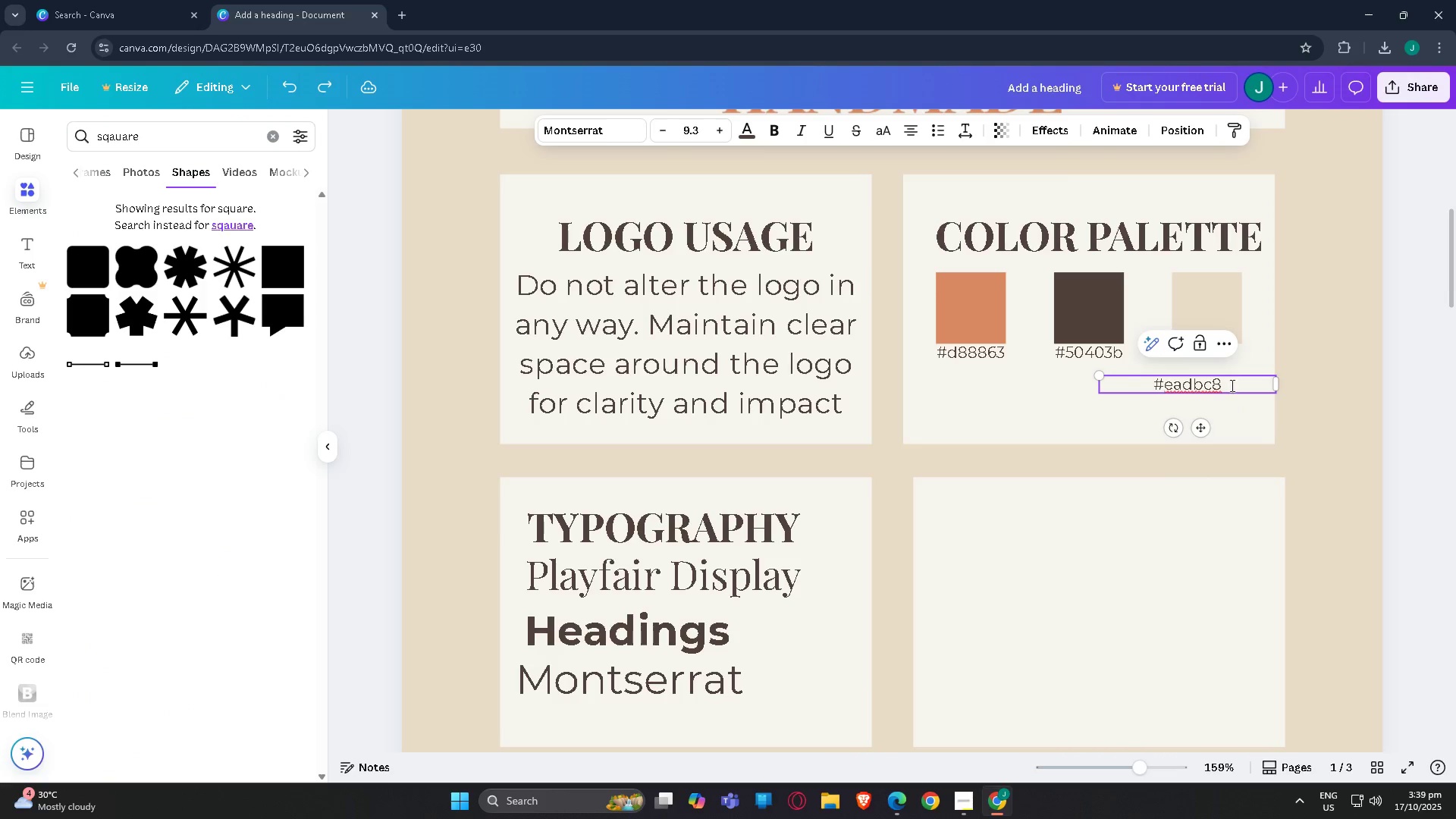 
left_click([1238, 384])
 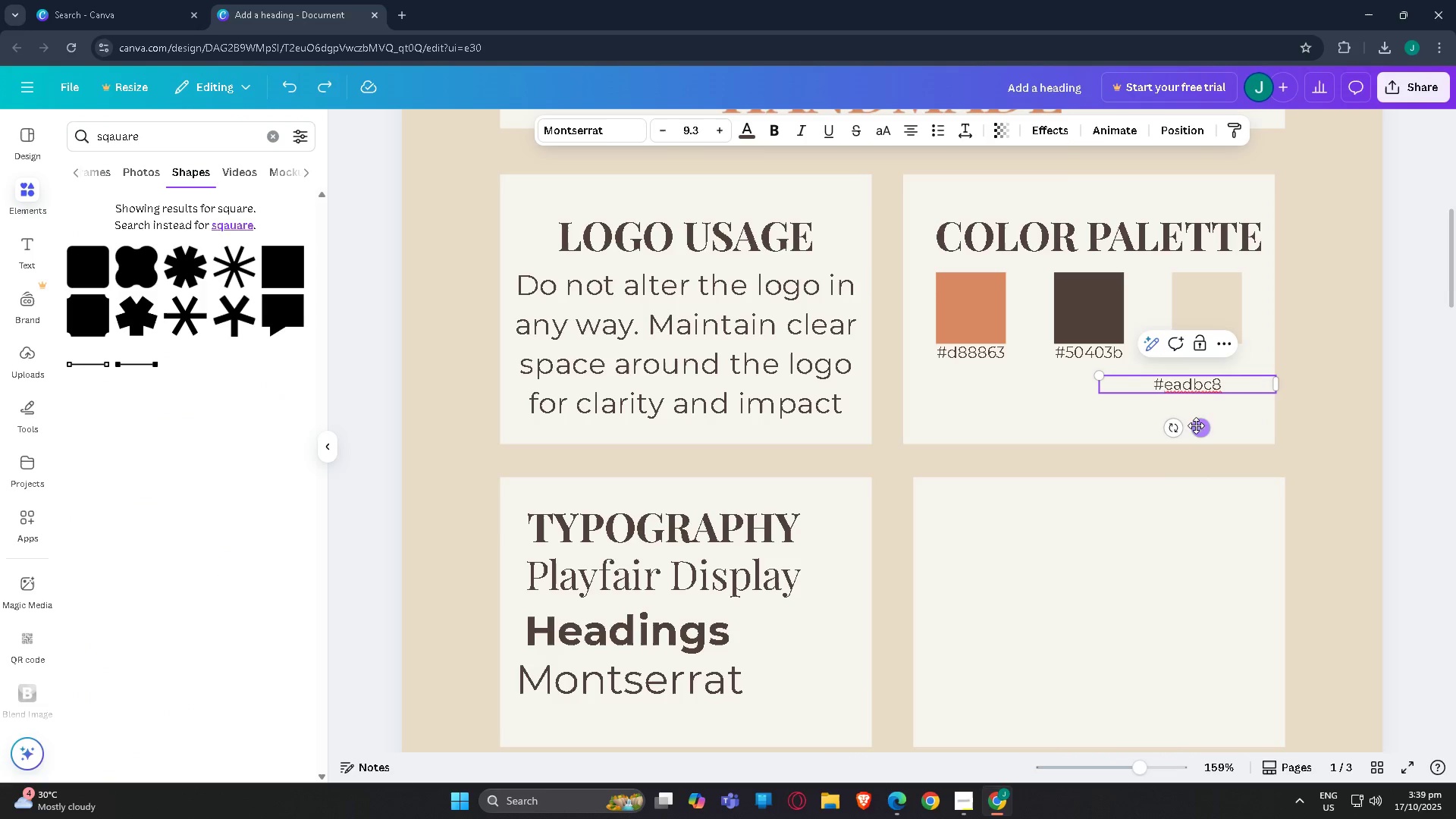 
left_click_drag(start_coordinate=[1196, 425], to_coordinate=[1211, 396])
 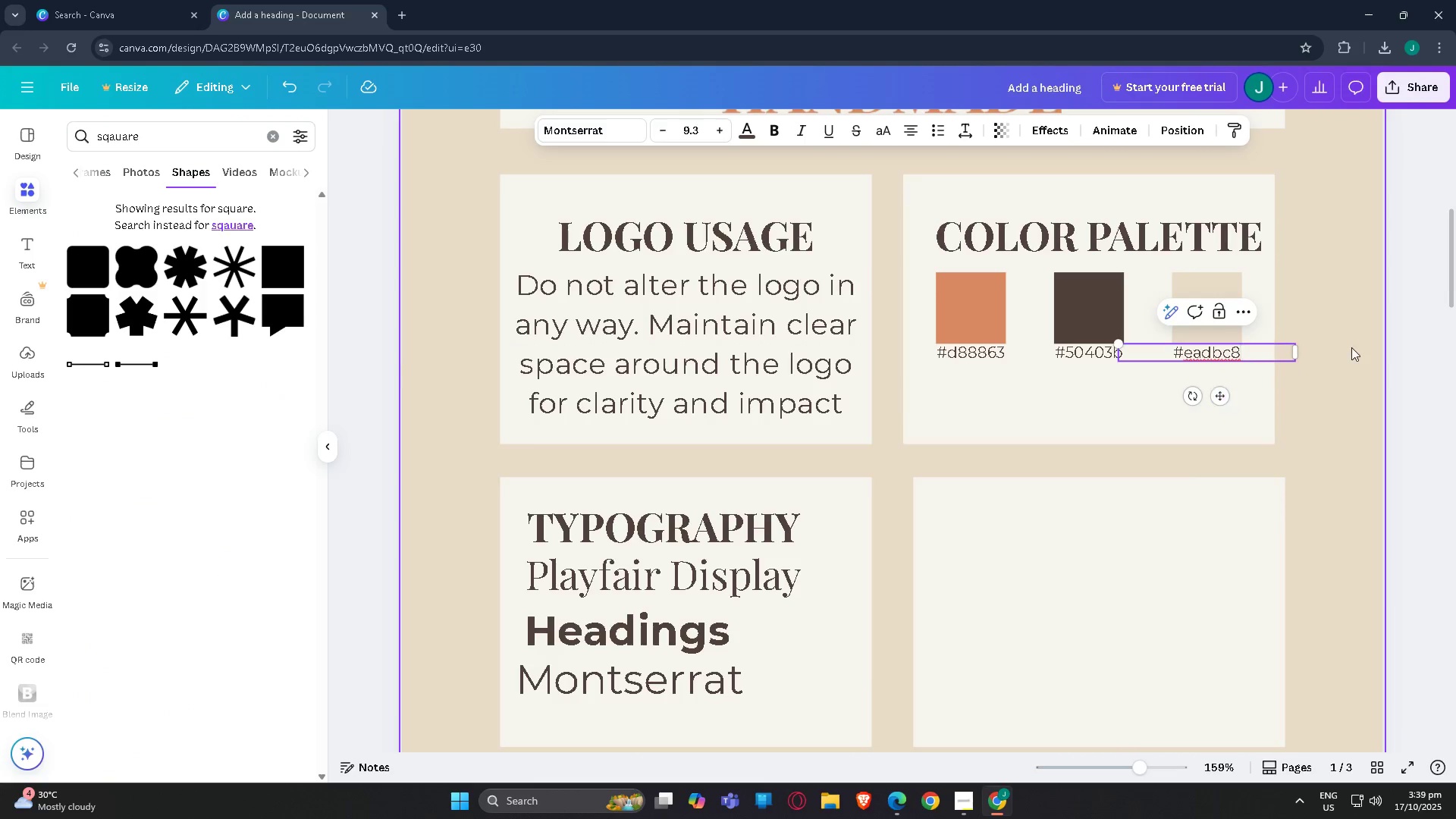 
left_click([1351, 347])
 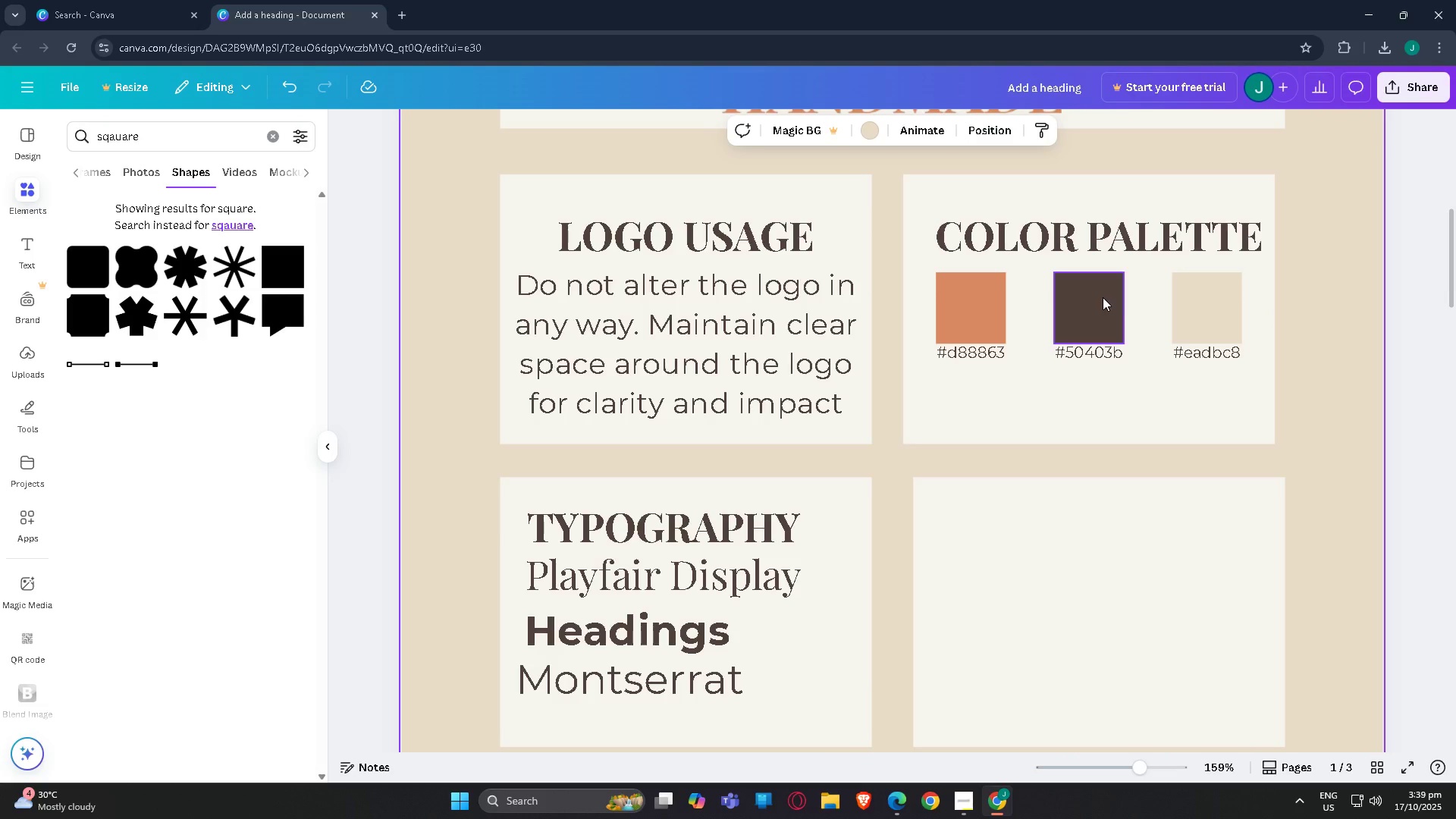 
scroll: coordinate [871, 447], scroll_direction: down, amount: 1.0
 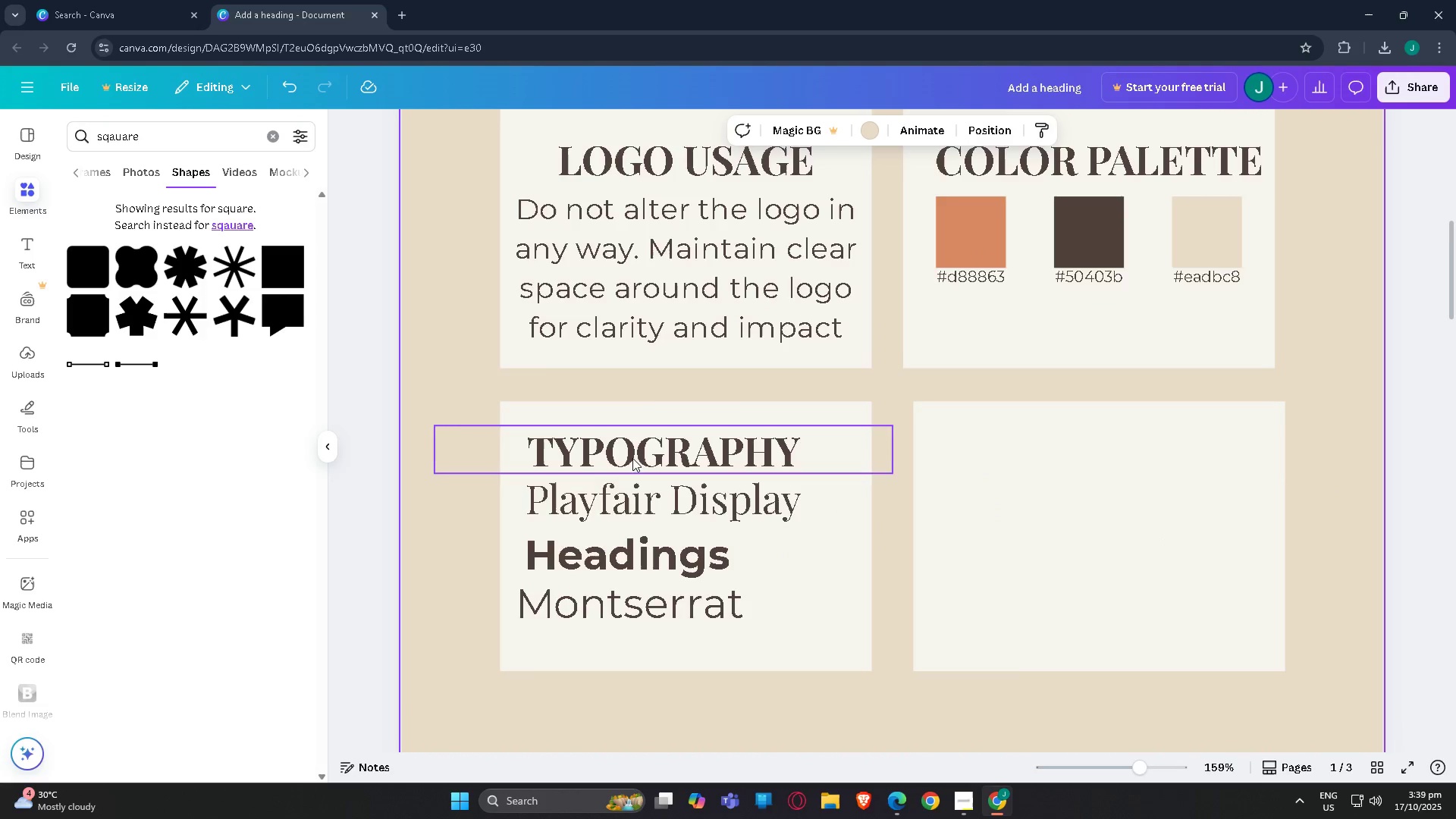 
scroll: coordinate [693, 457], scroll_direction: up, amount: 2.0
 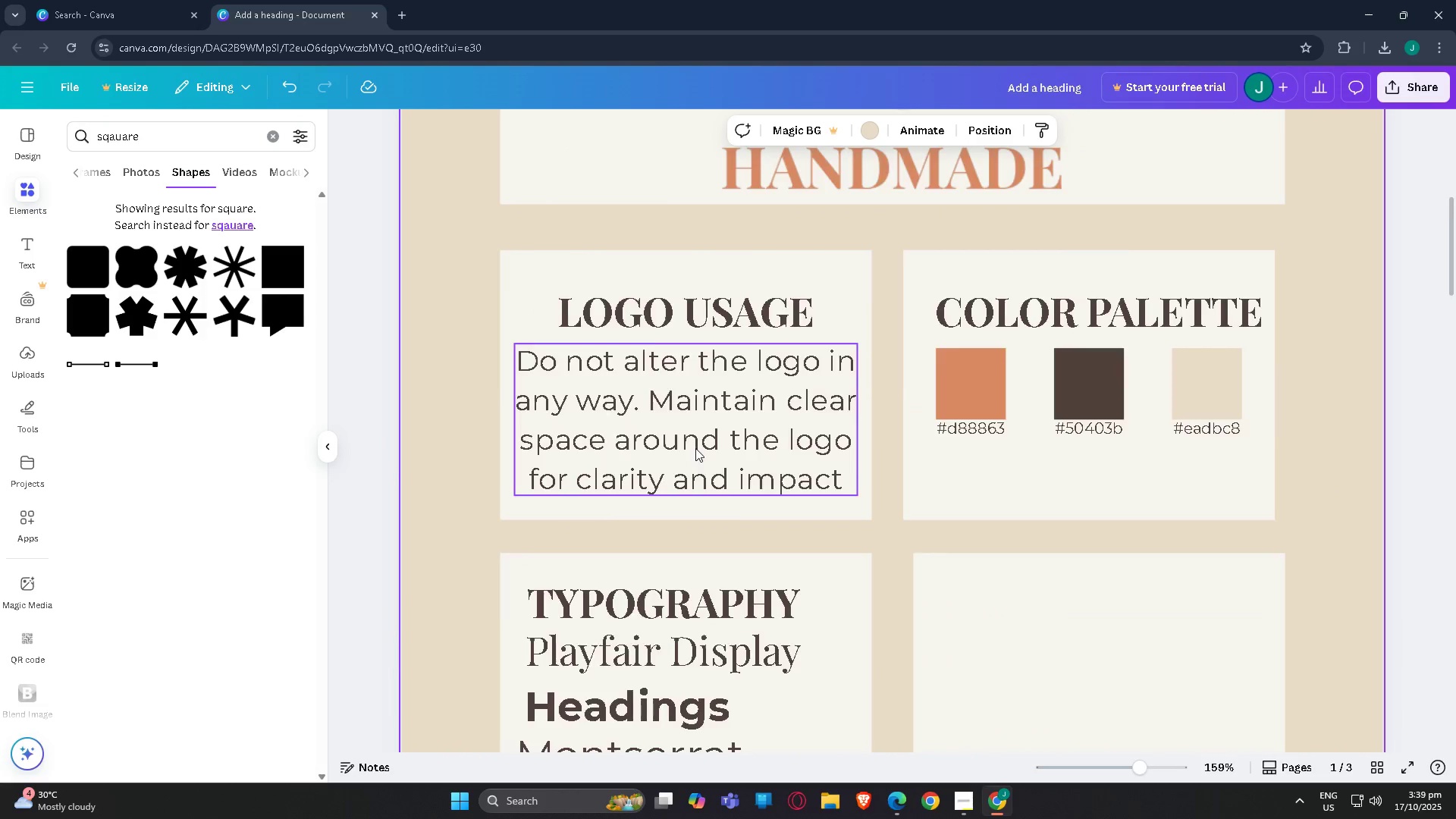 
scroll: coordinate [695, 448], scroll_direction: down, amount: 2.0
 